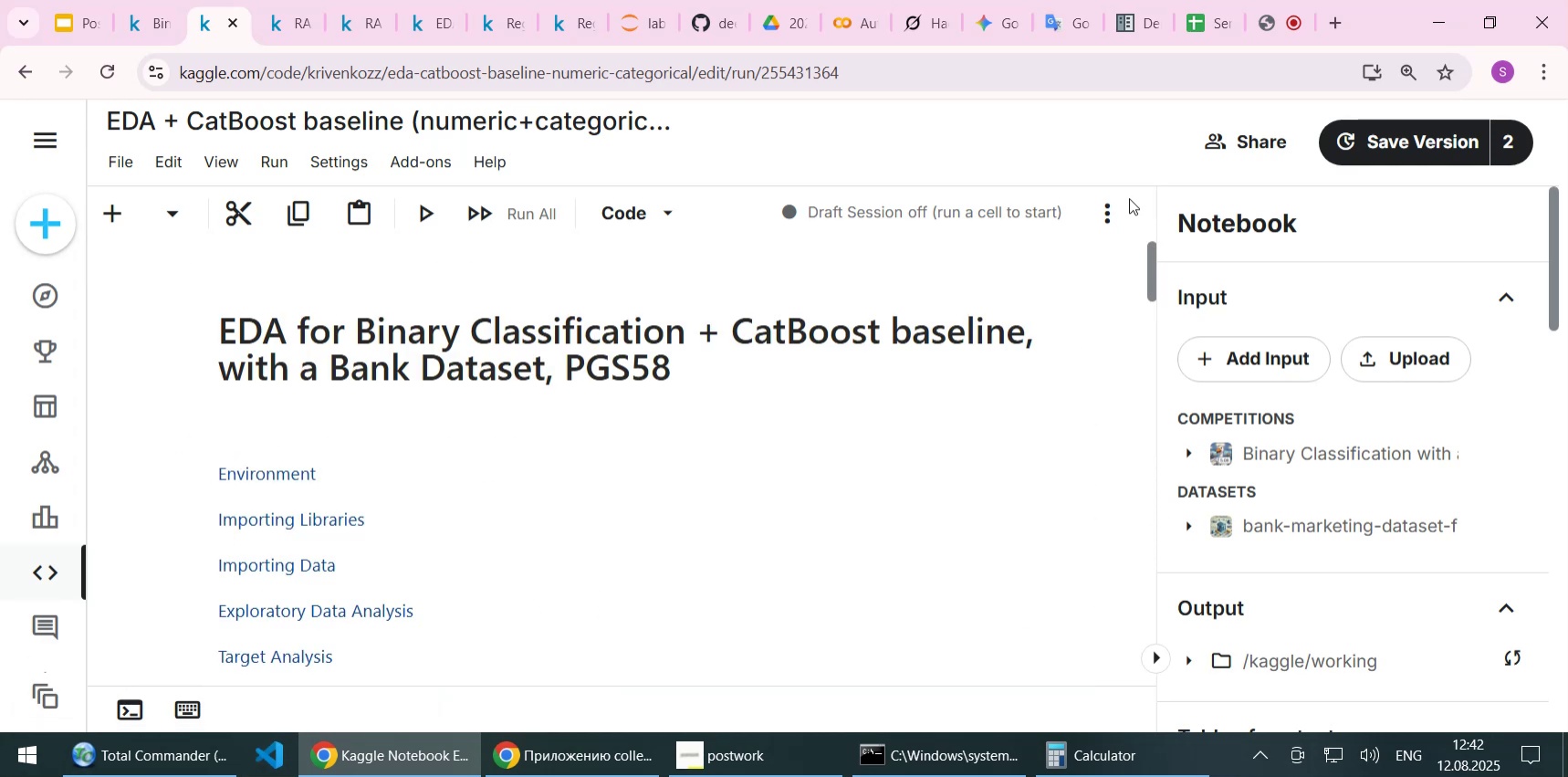 
wait(6.69)
 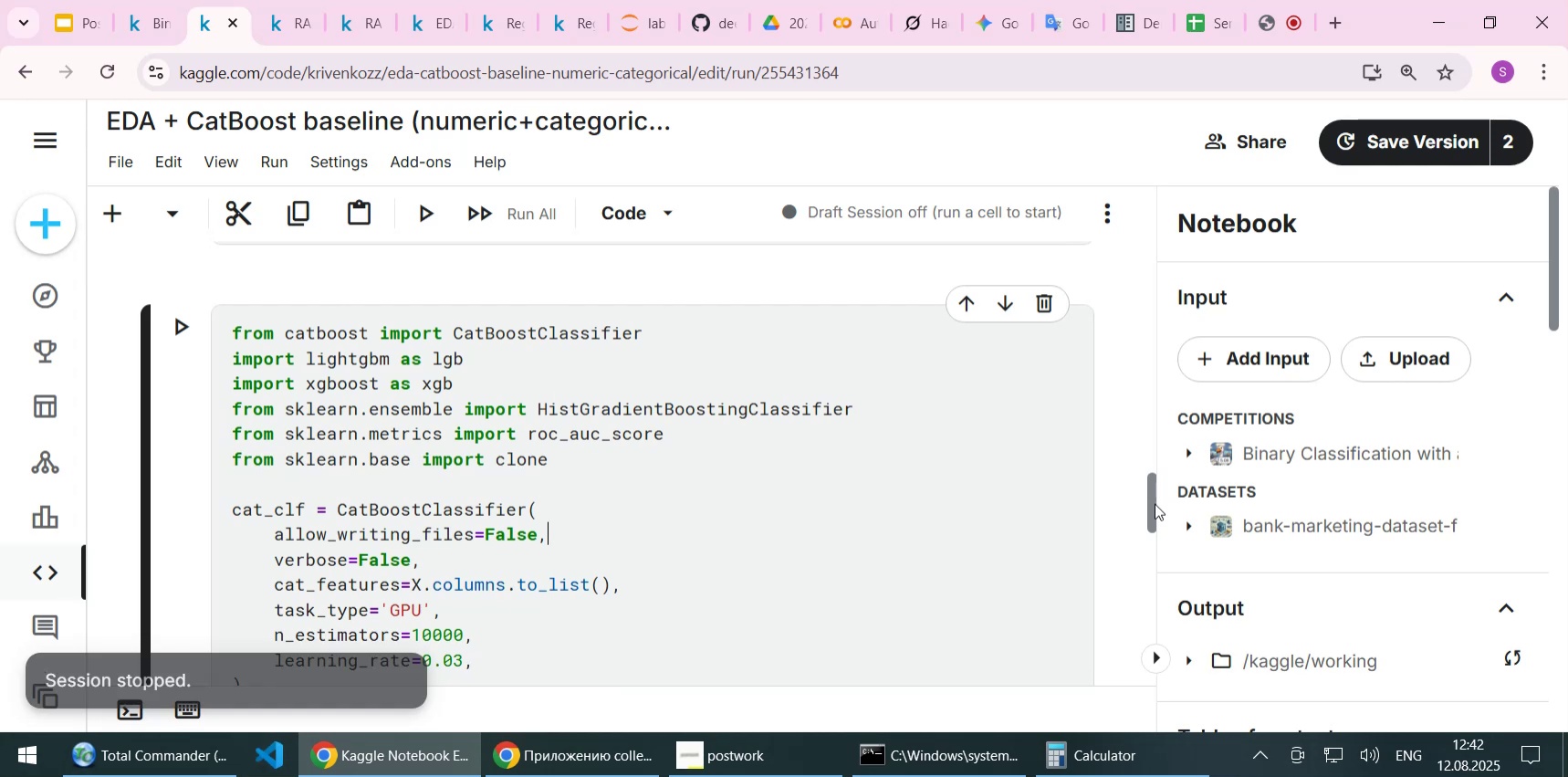 
left_click([507, 214])
 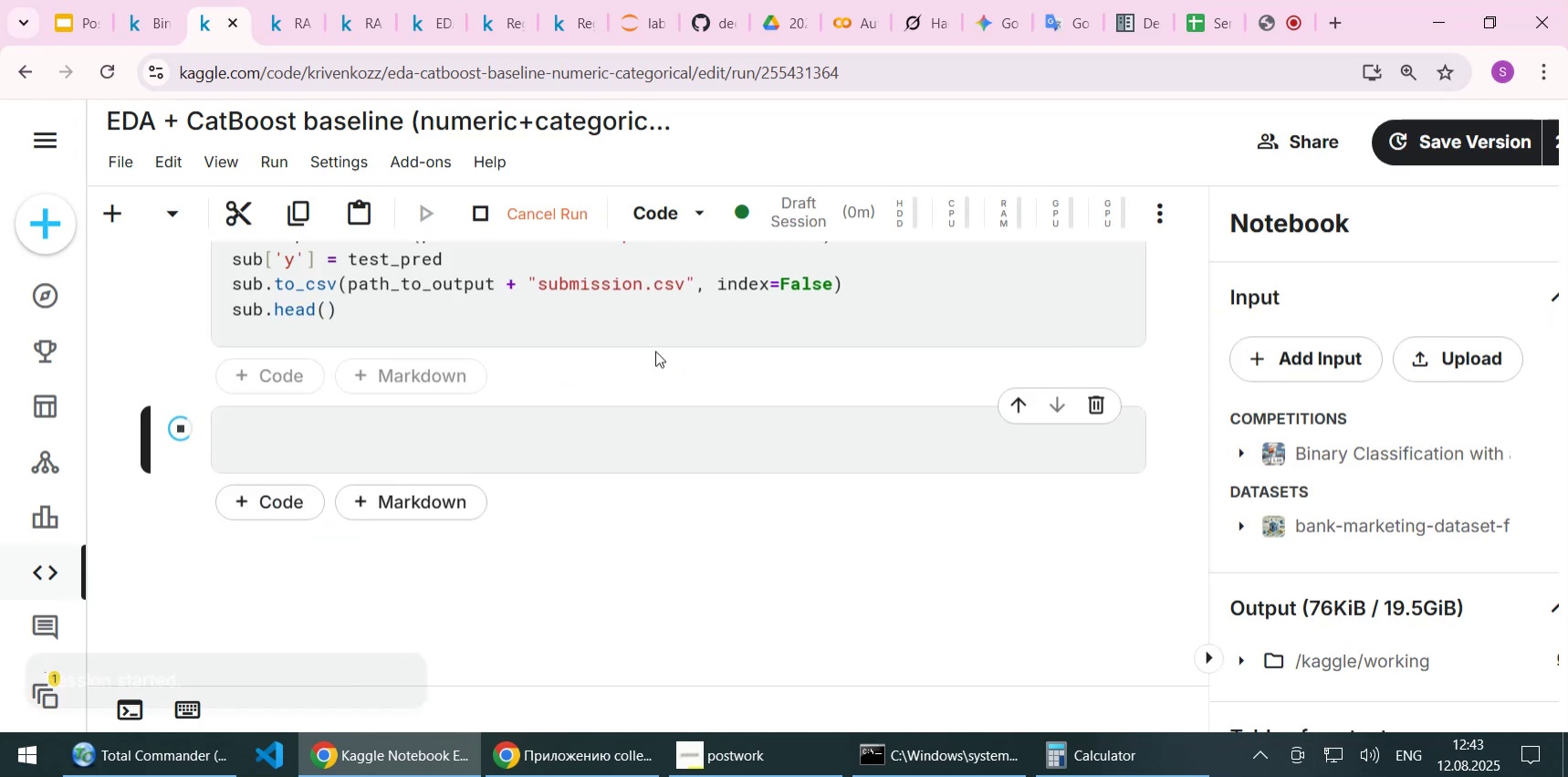 
wait(33.98)
 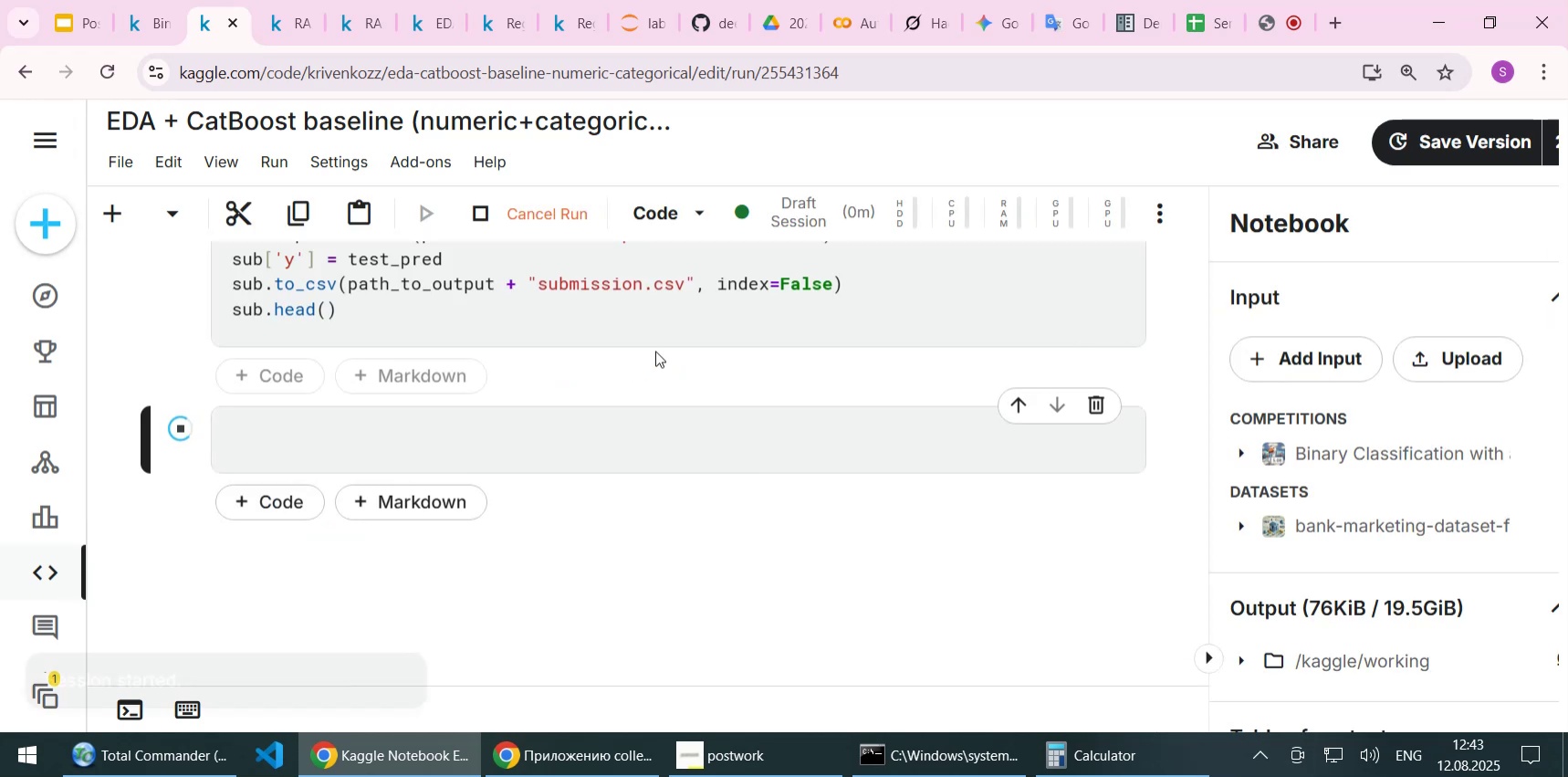 
scroll: coordinate [728, 394], scroll_direction: up, amount: 5.0
 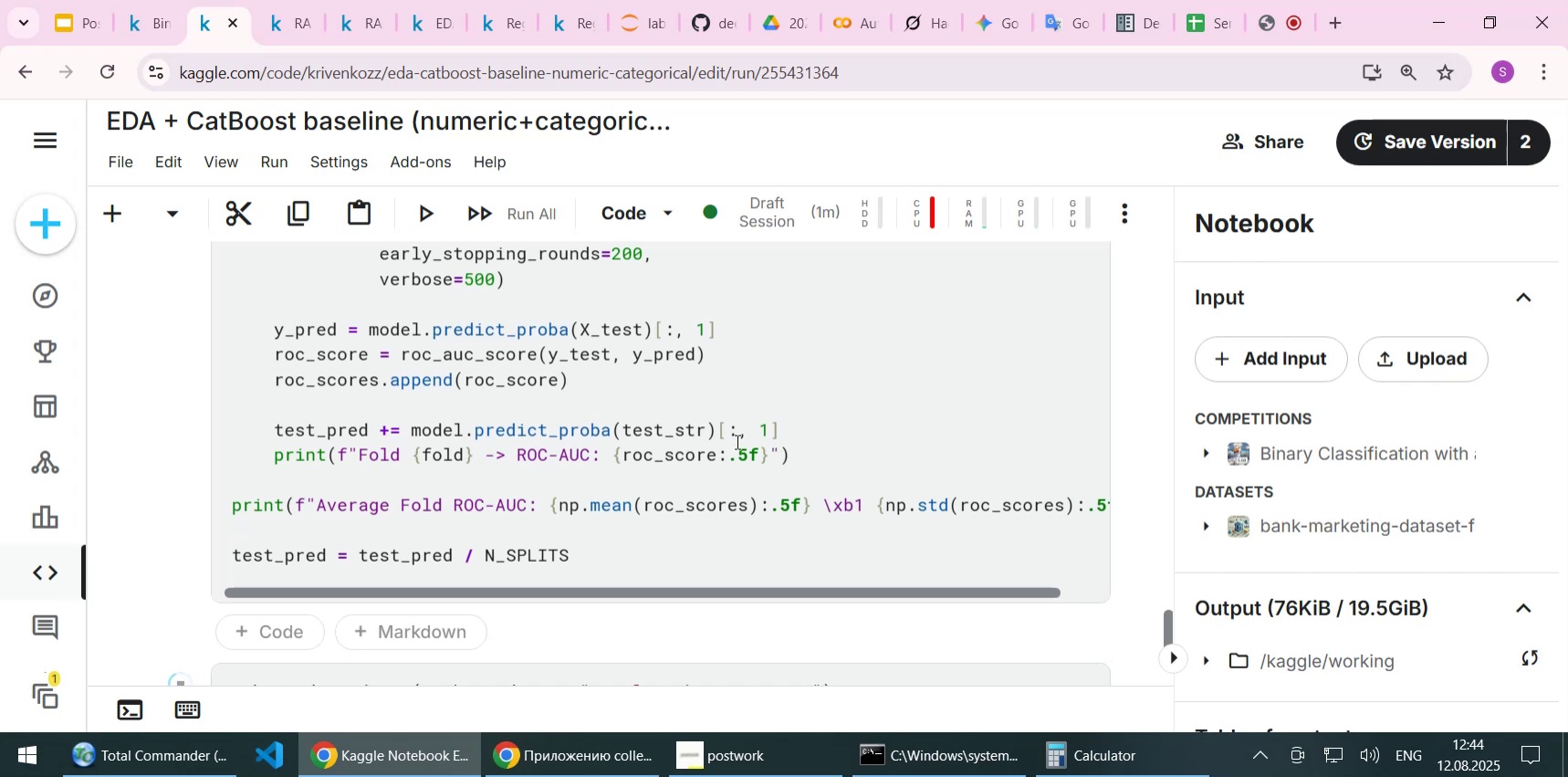 
wait(46.35)
 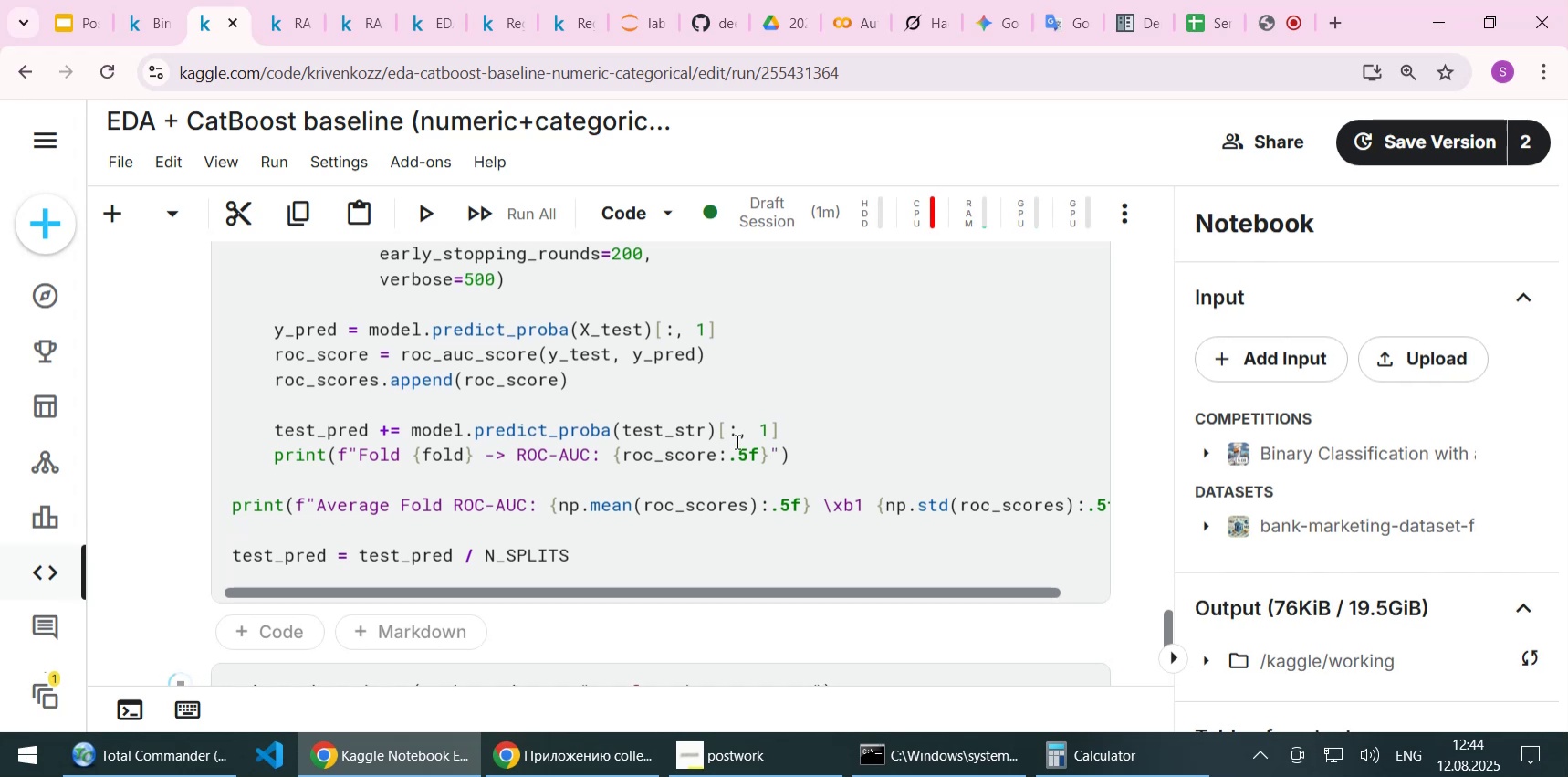 
scroll: coordinate [706, 401], scroll_direction: up, amount: 35.0
 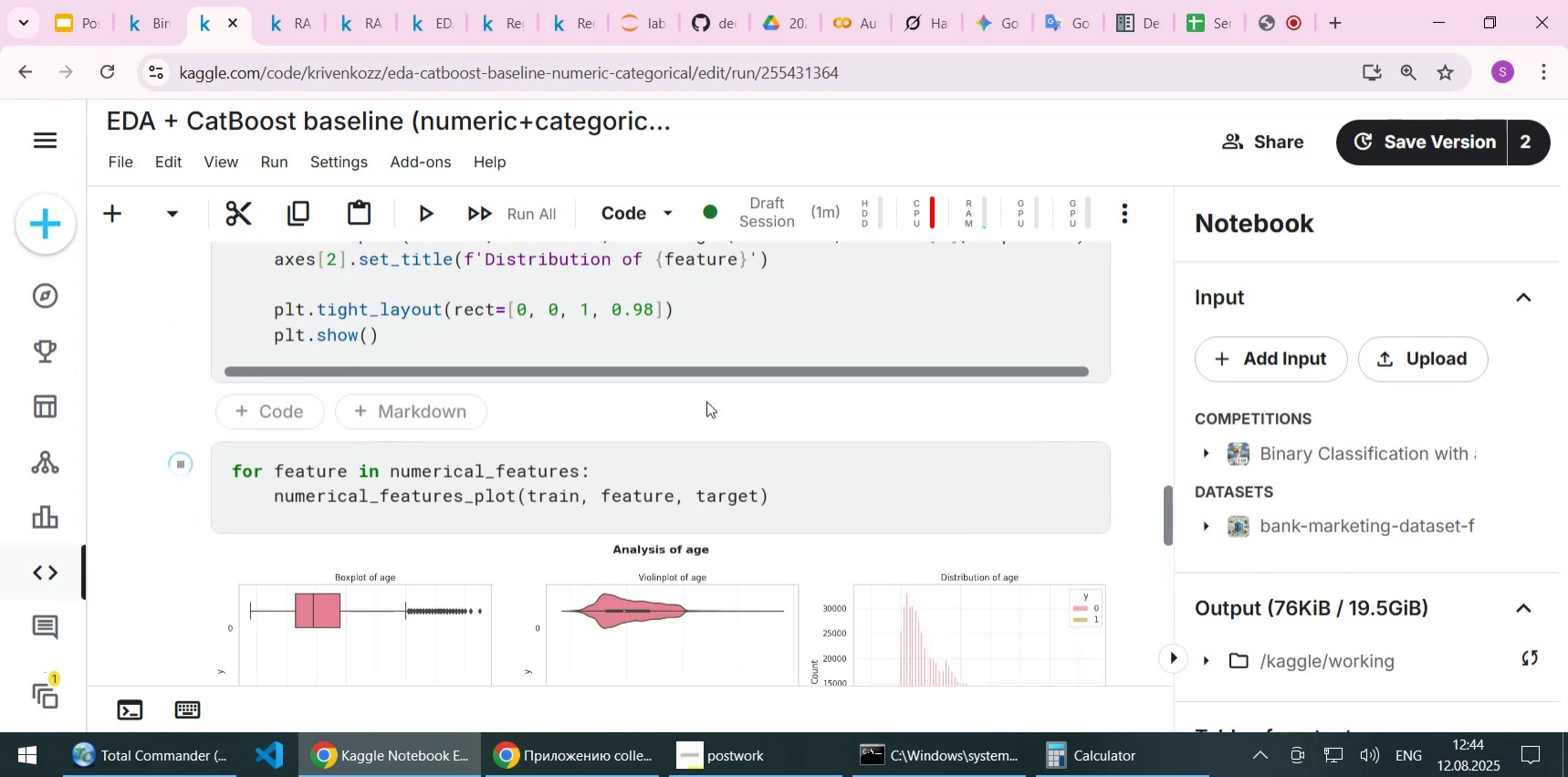 
scroll: coordinate [706, 401], scroll_direction: down, amount: 2.0
 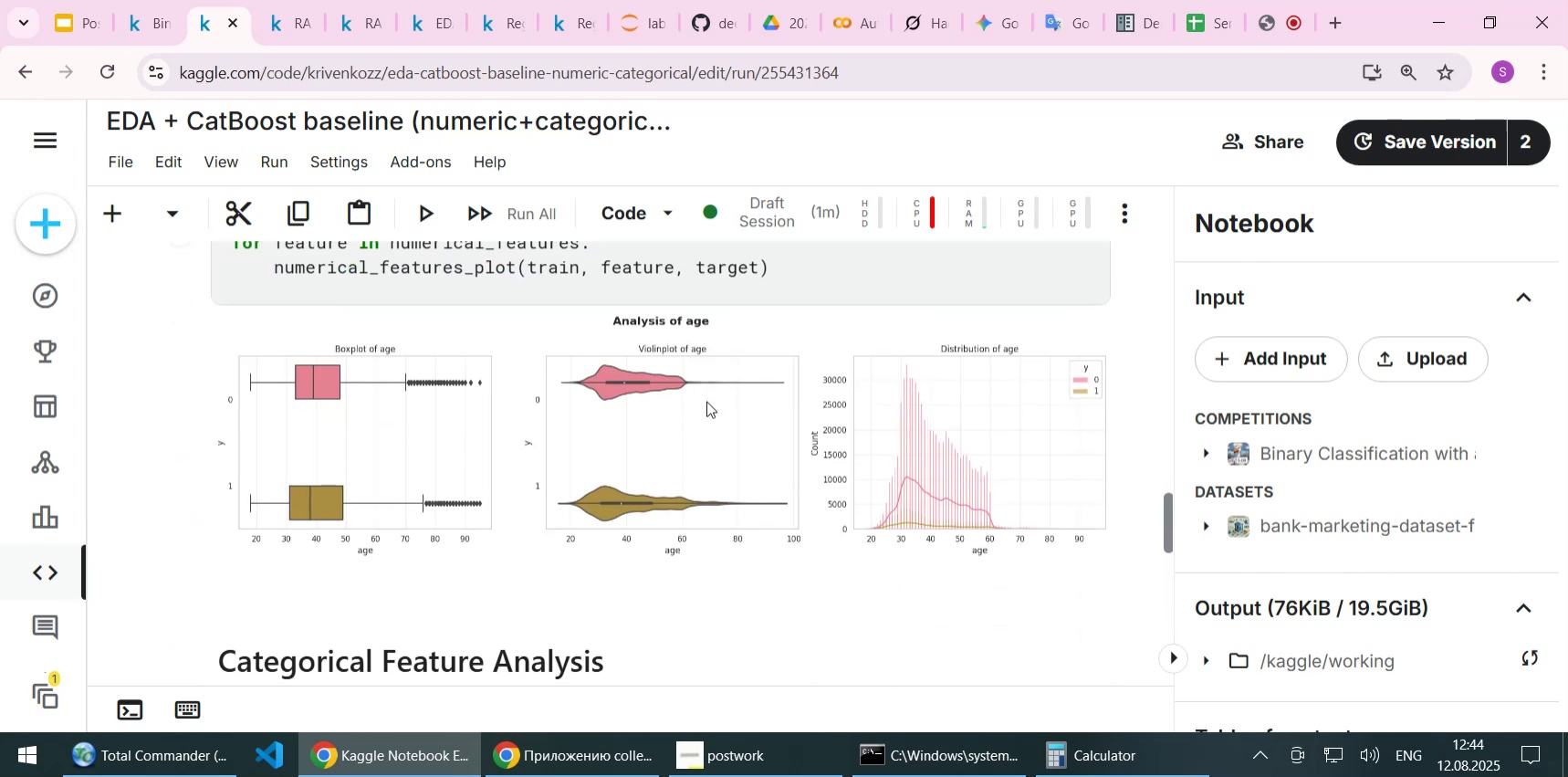 
scroll: coordinate [702, 405], scroll_direction: none, amount: 0.0
 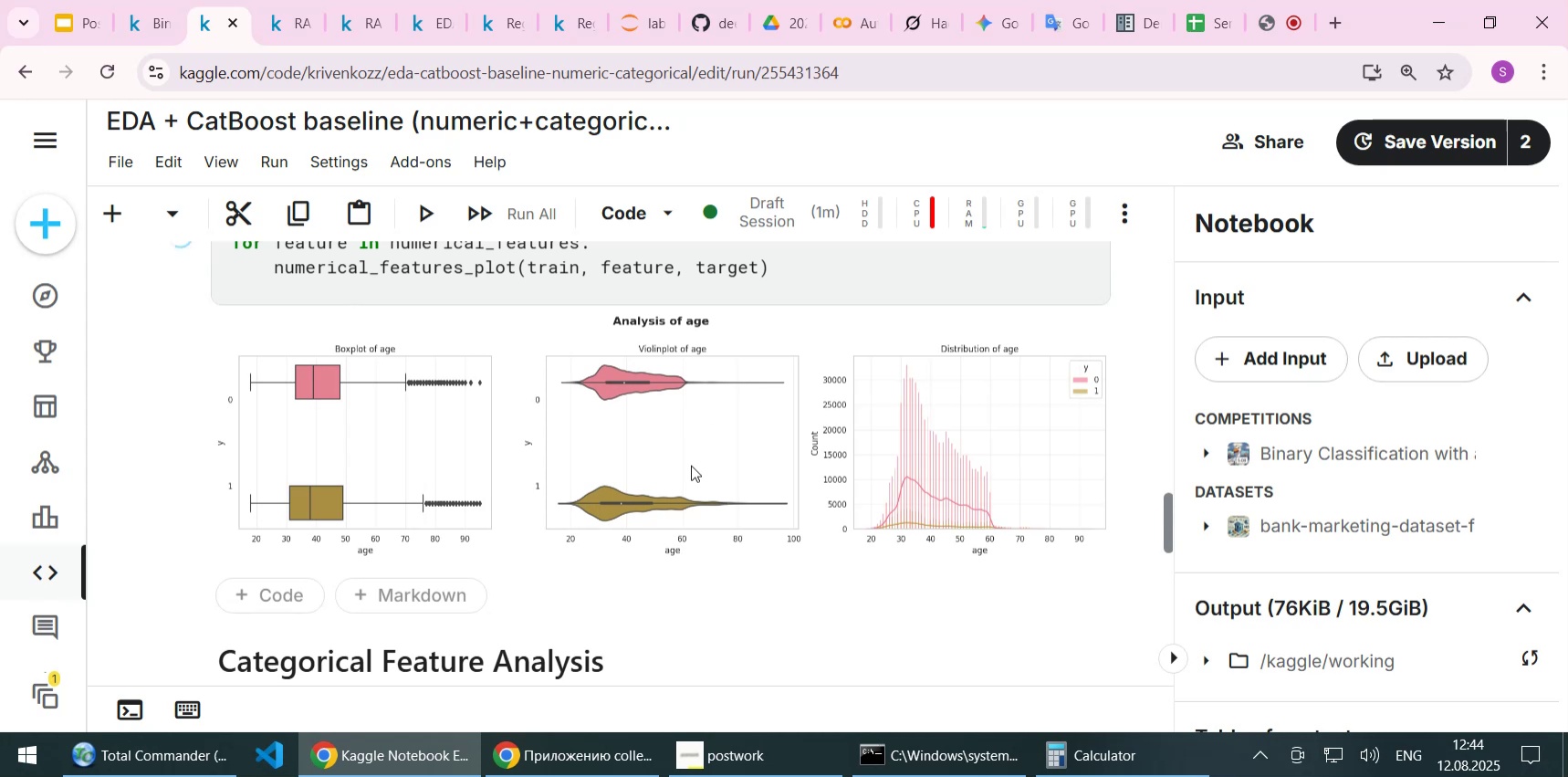 
wait(13.46)
 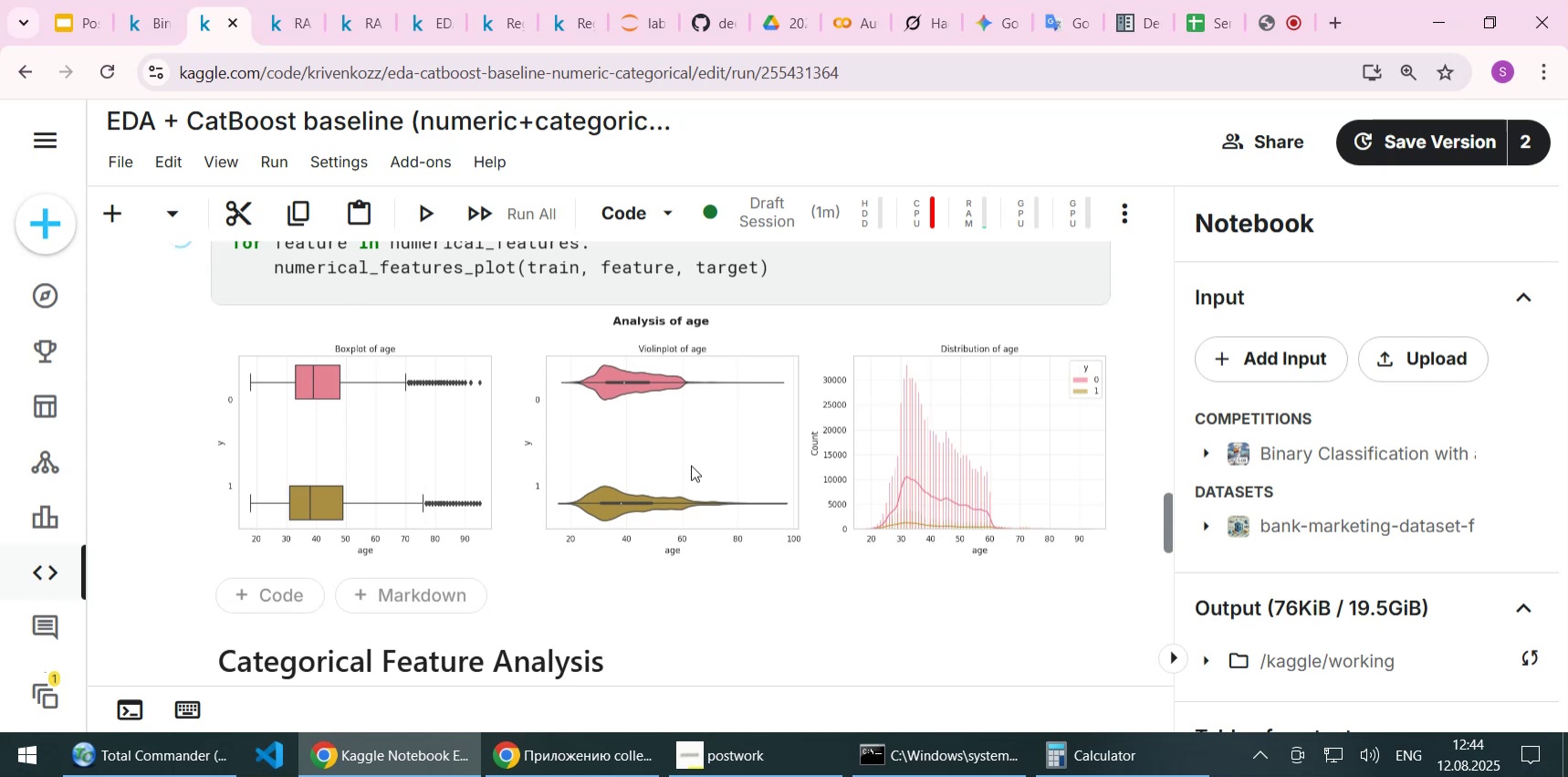 
scroll: coordinate [611, 375], scroll_direction: down, amount: 2.0
 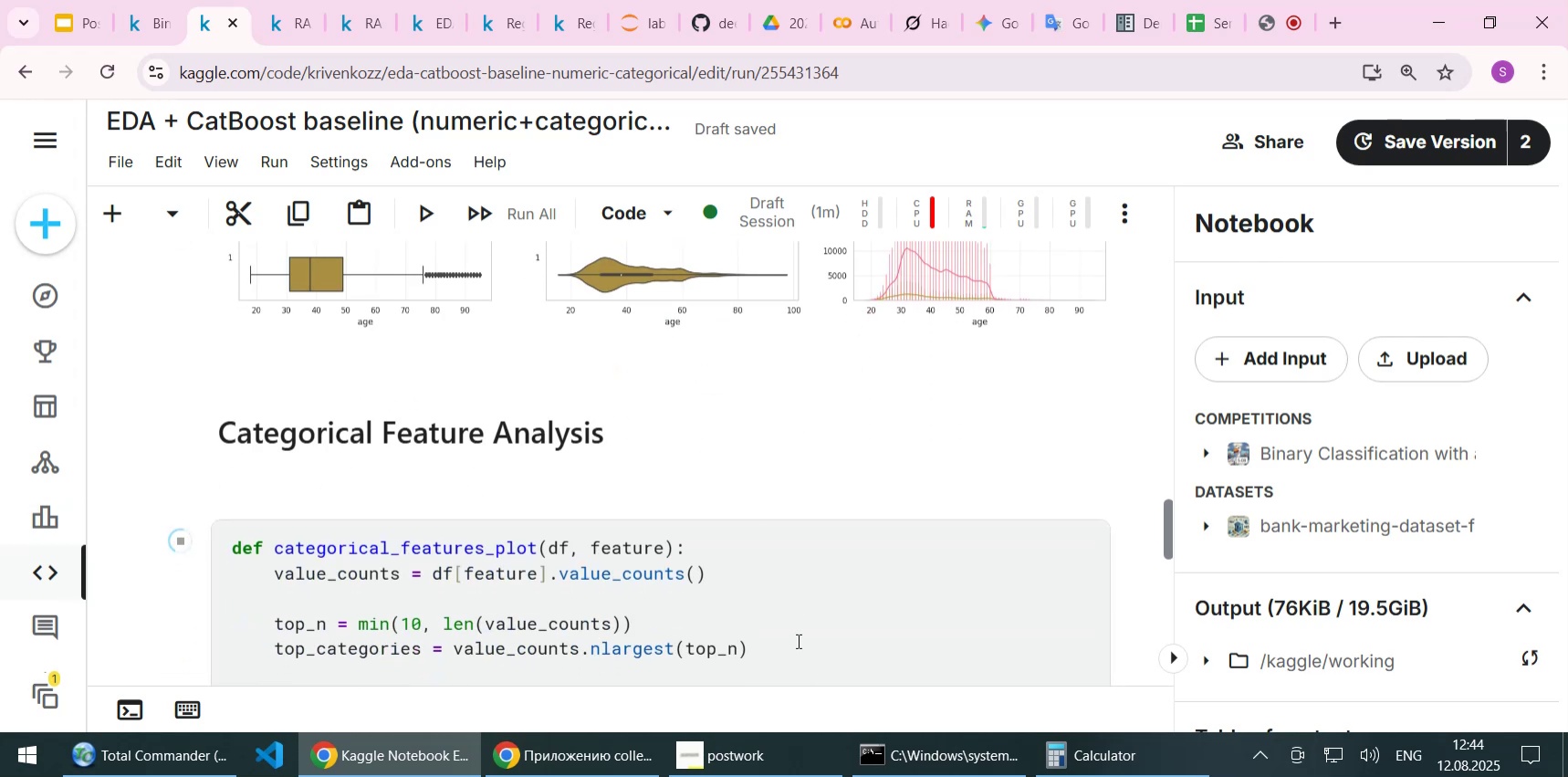 
scroll: coordinate [741, 550], scroll_direction: up, amount: 4.0
 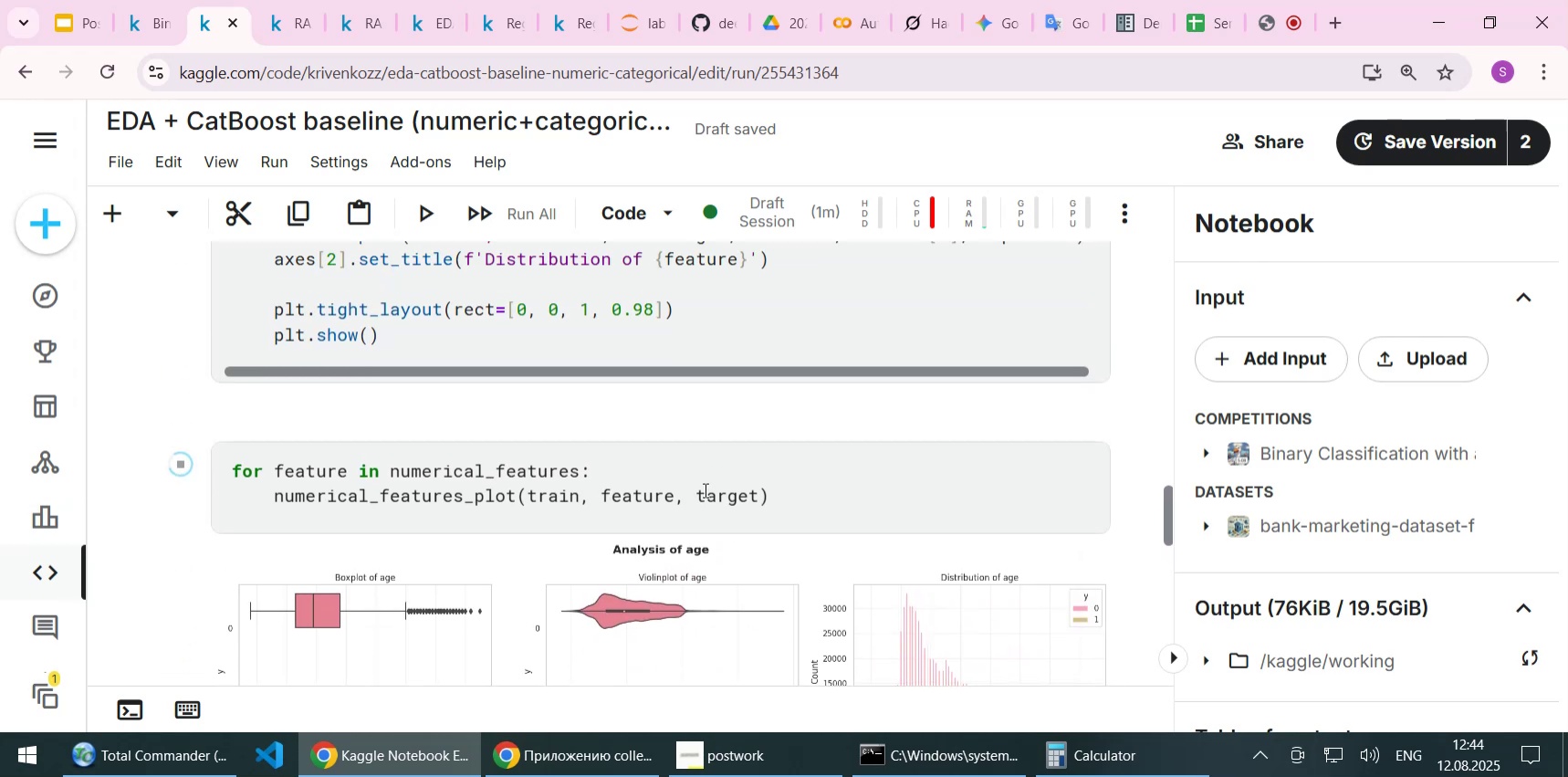 
scroll: coordinate [704, 489], scroll_direction: down, amount: 1.0
 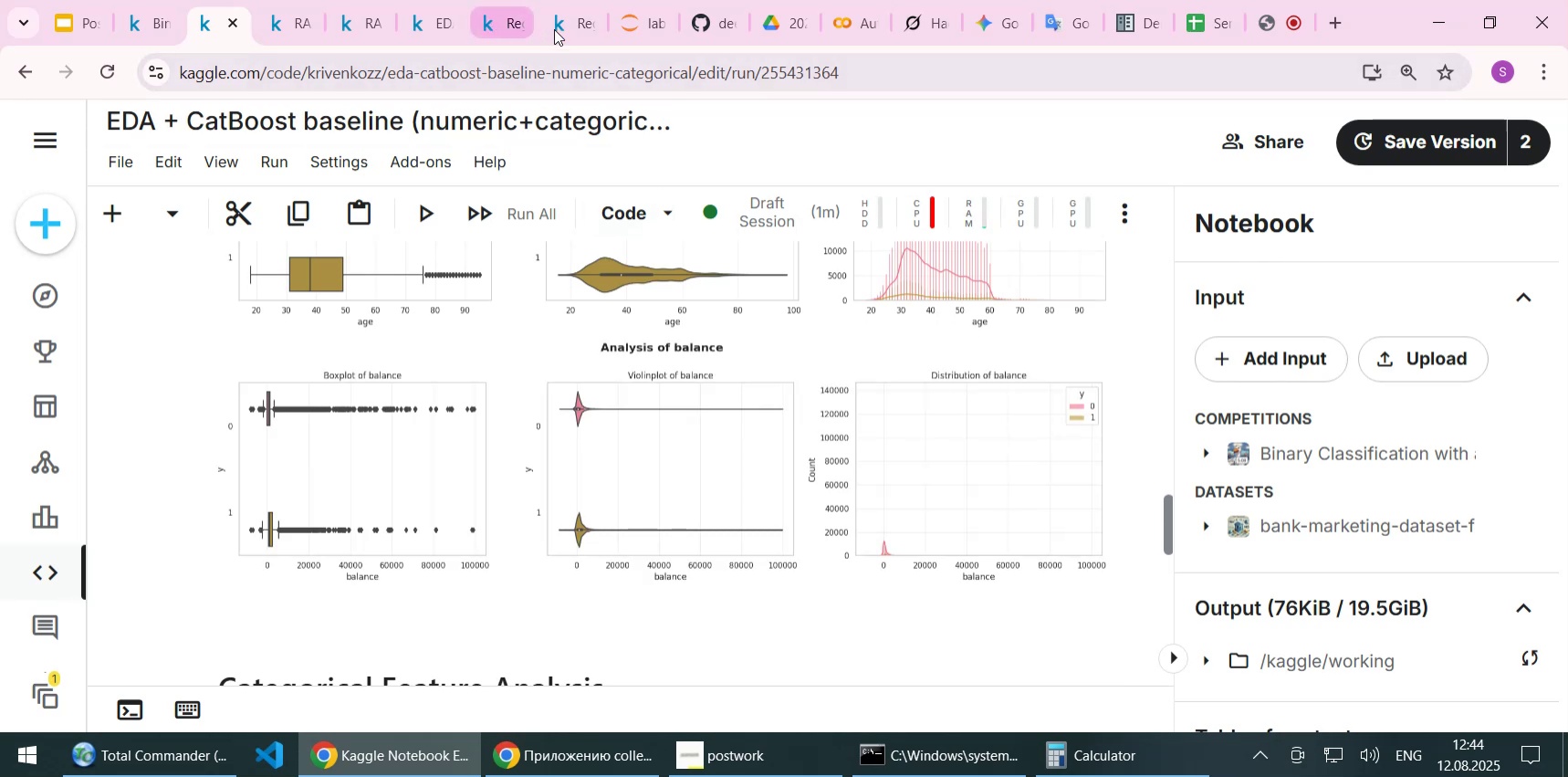 
left_click([571, 22])
 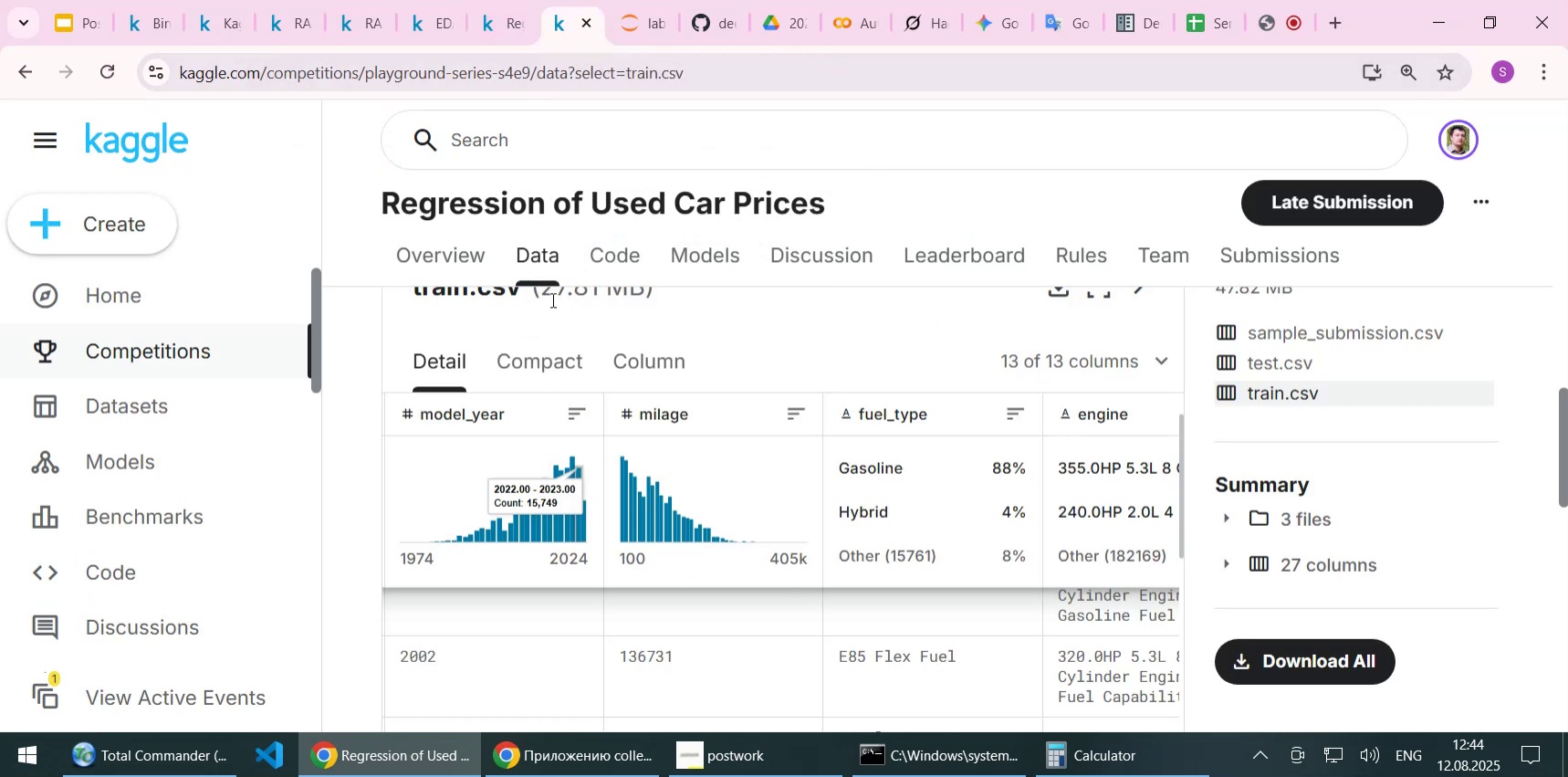 
scroll: coordinate [605, 492], scroll_direction: down, amount: 1.0
 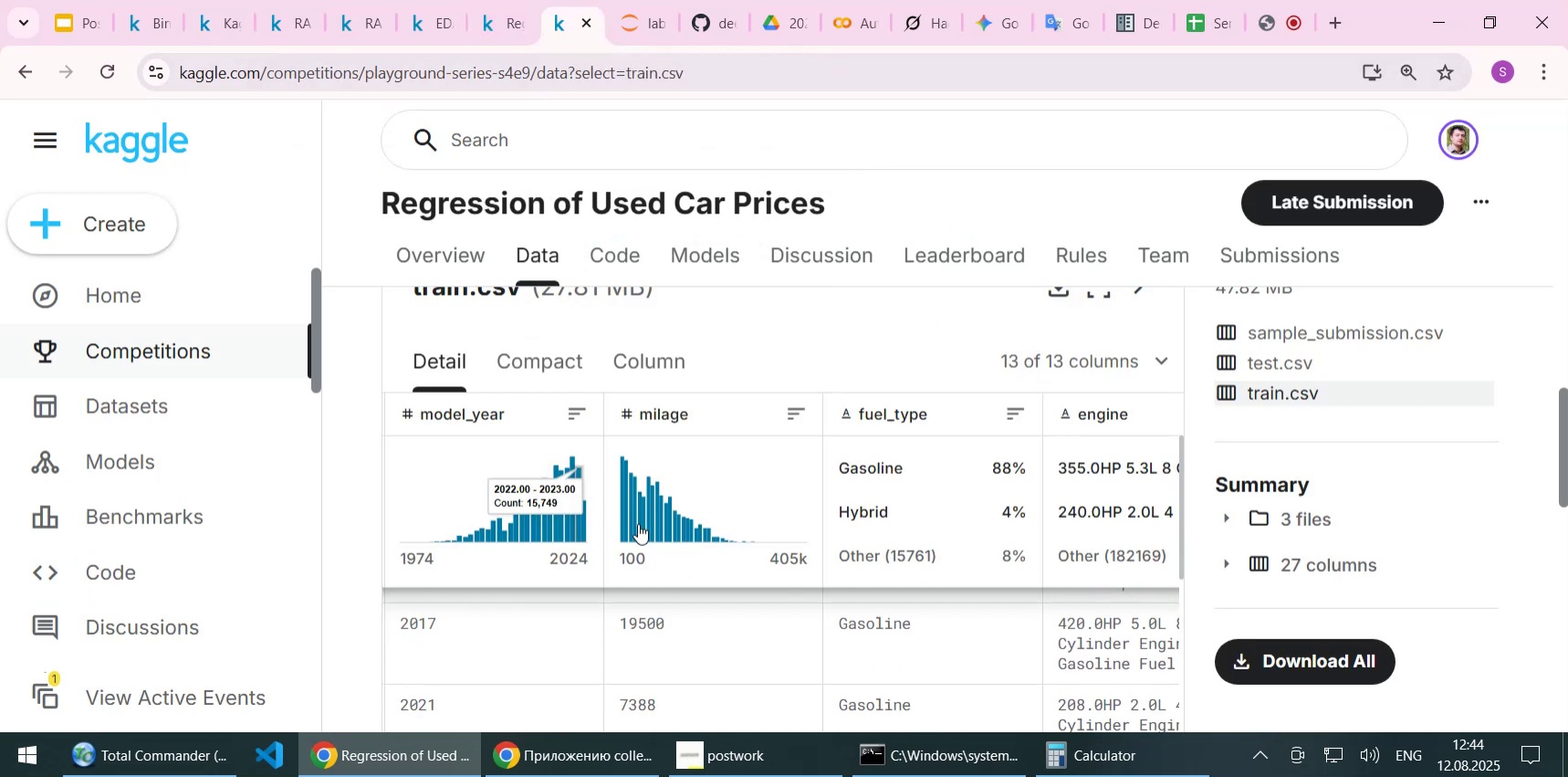 
scroll: coordinate [639, 522], scroll_direction: up, amount: 1.0
 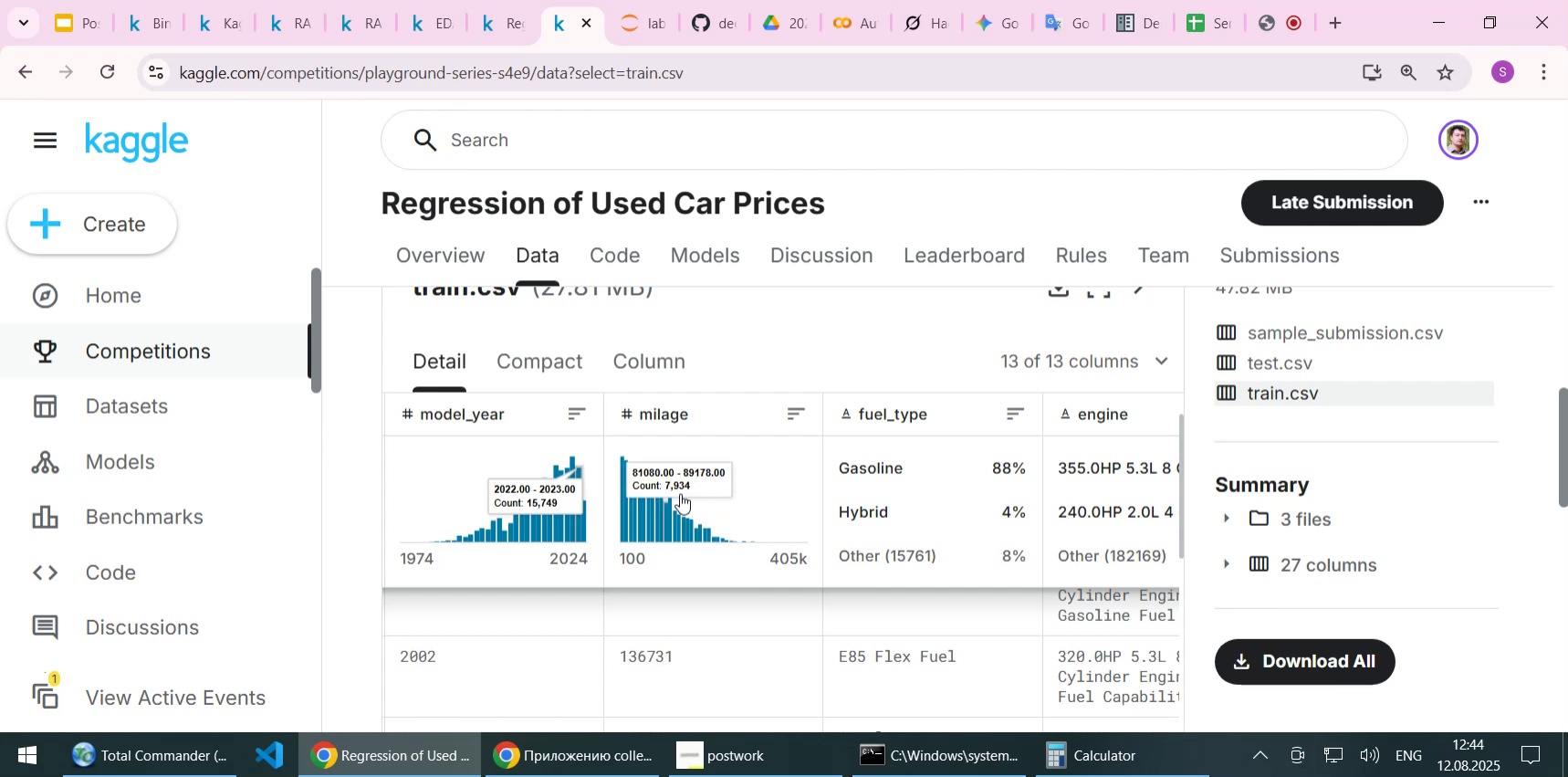 
scroll: coordinate [695, 466], scroll_direction: down, amount: 1.0
 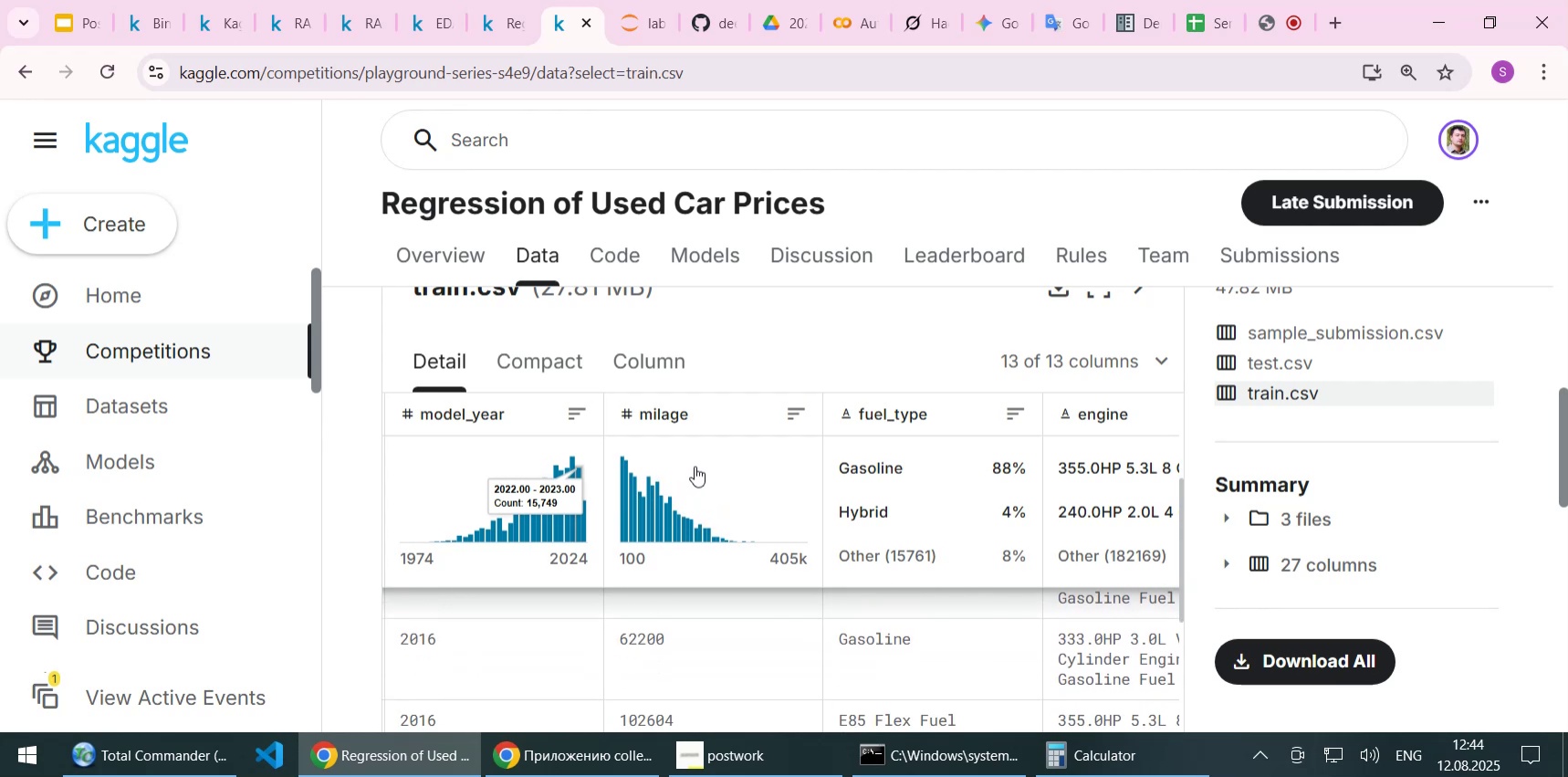 
scroll: coordinate [695, 466], scroll_direction: up, amount: 2.0
 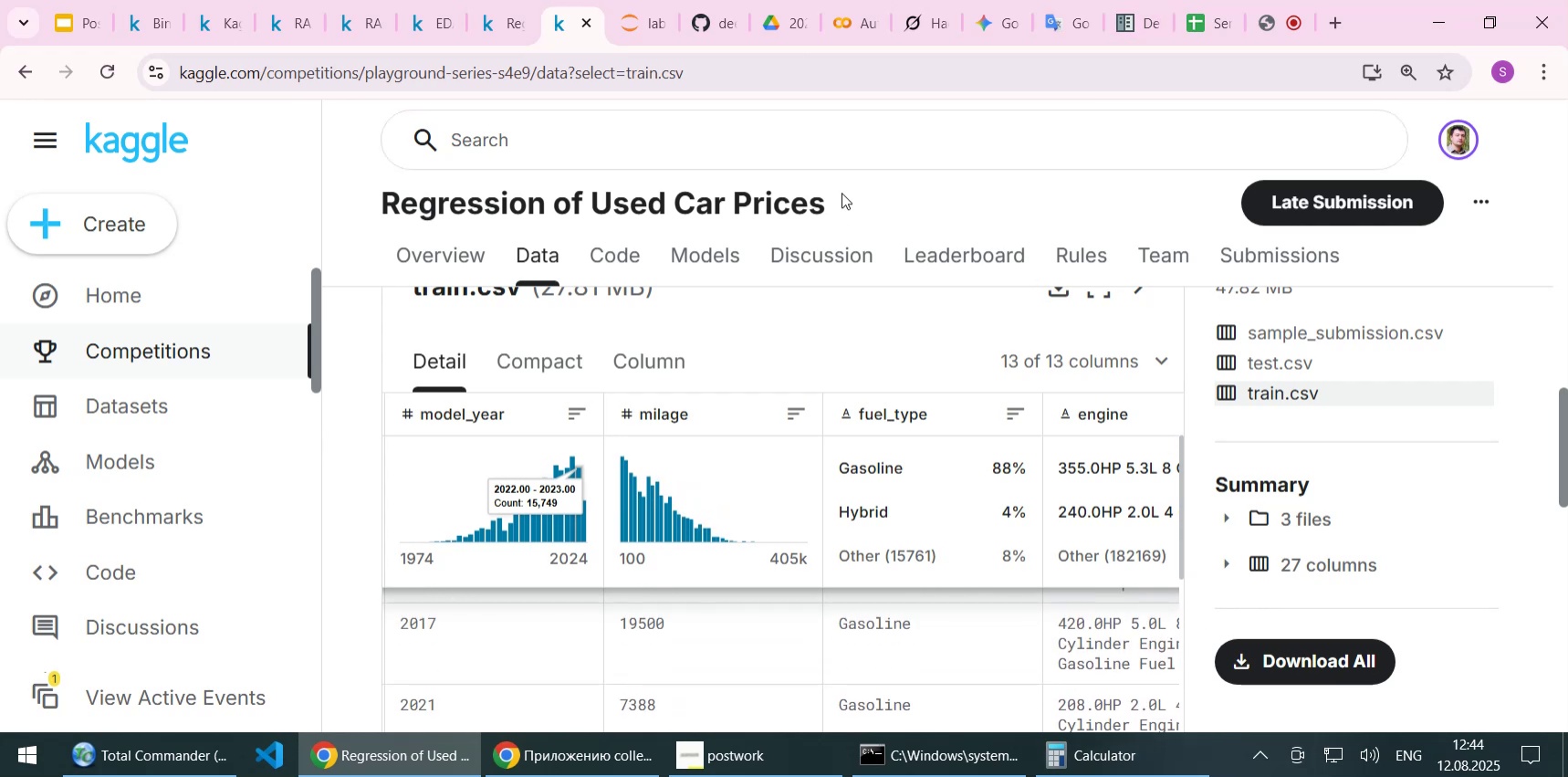 
left_click([832, 205])
 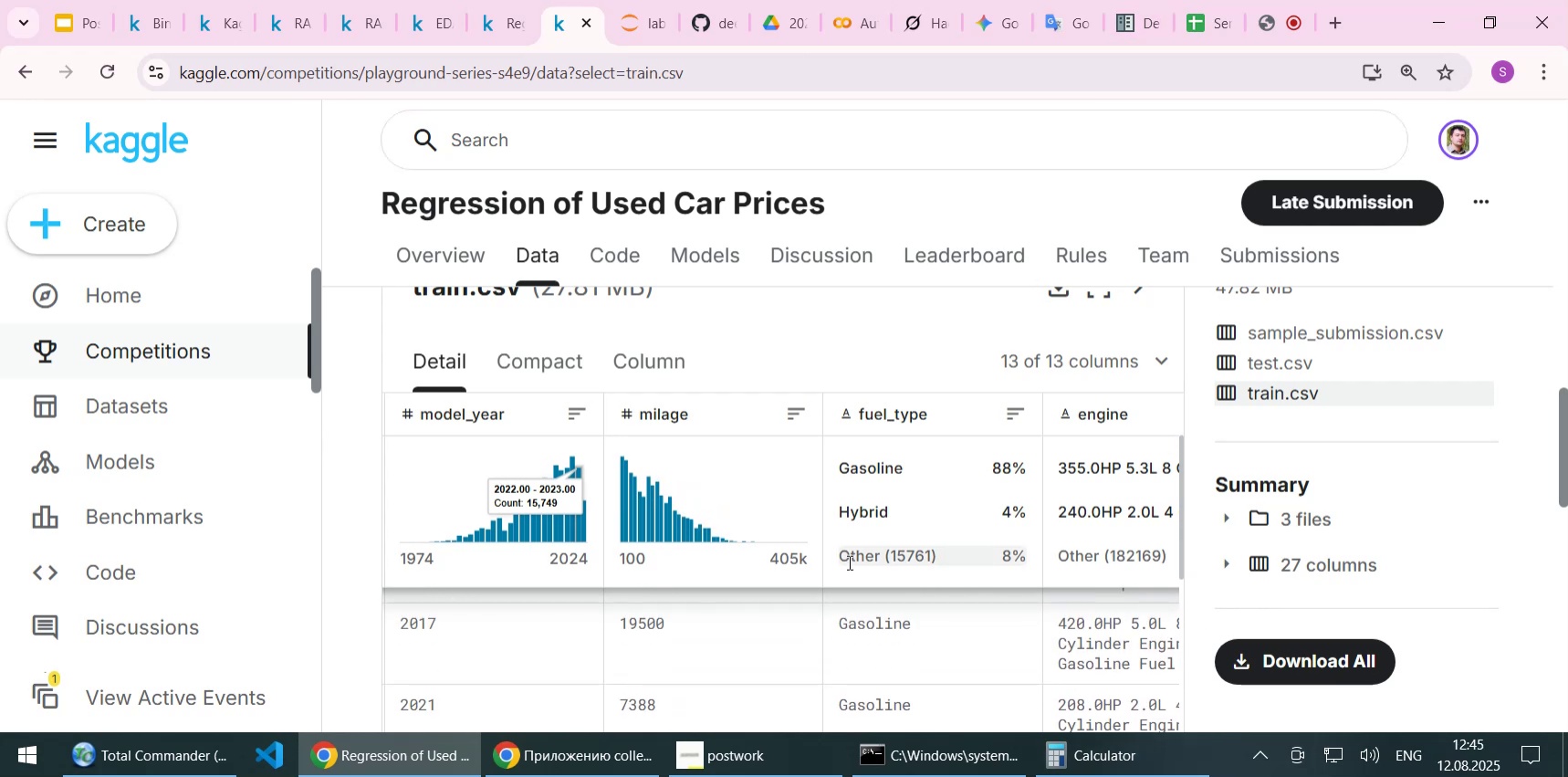 
scroll: coordinate [848, 562], scroll_direction: down, amount: 1.0
 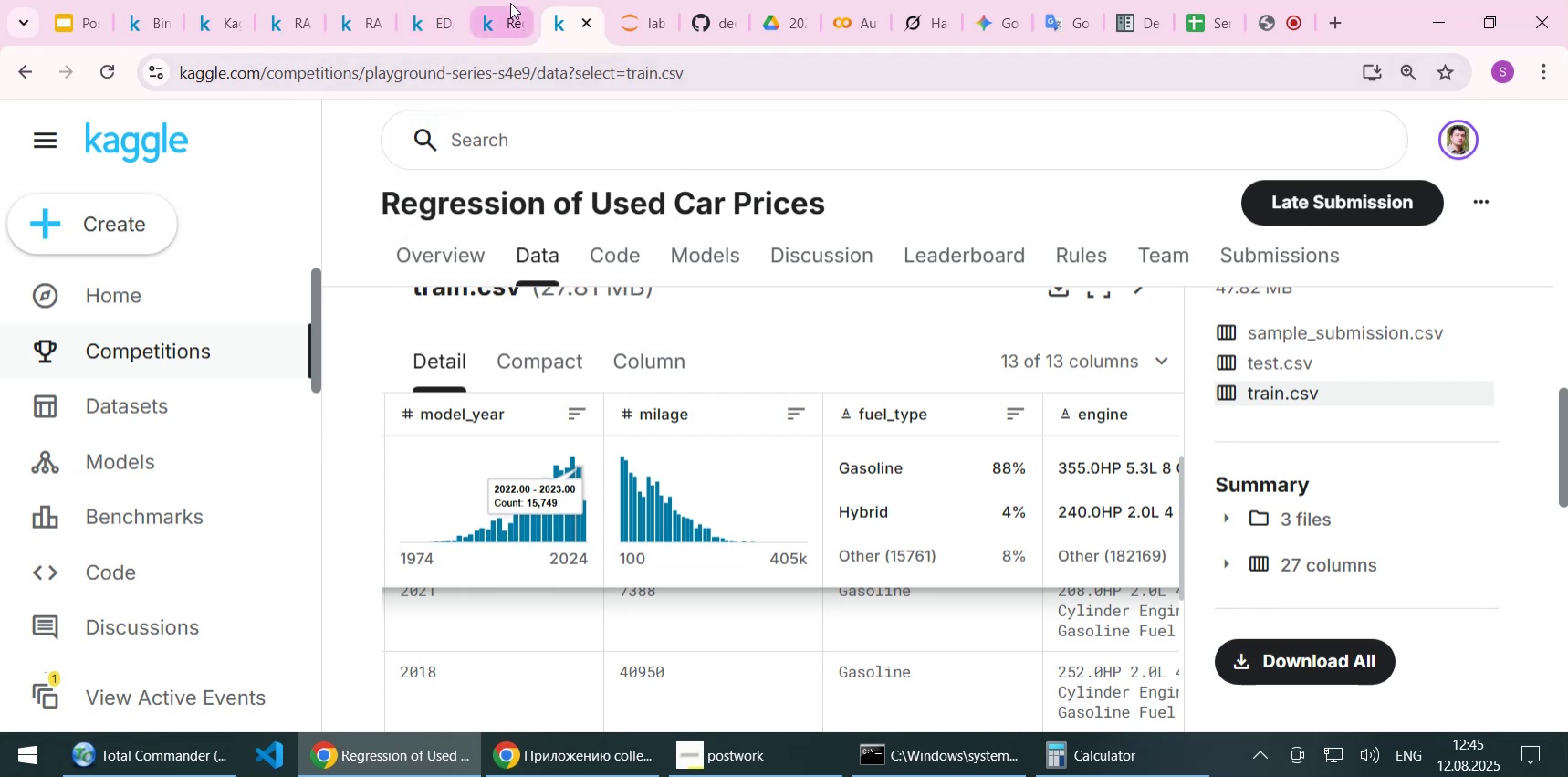 
left_click([503, 18])
 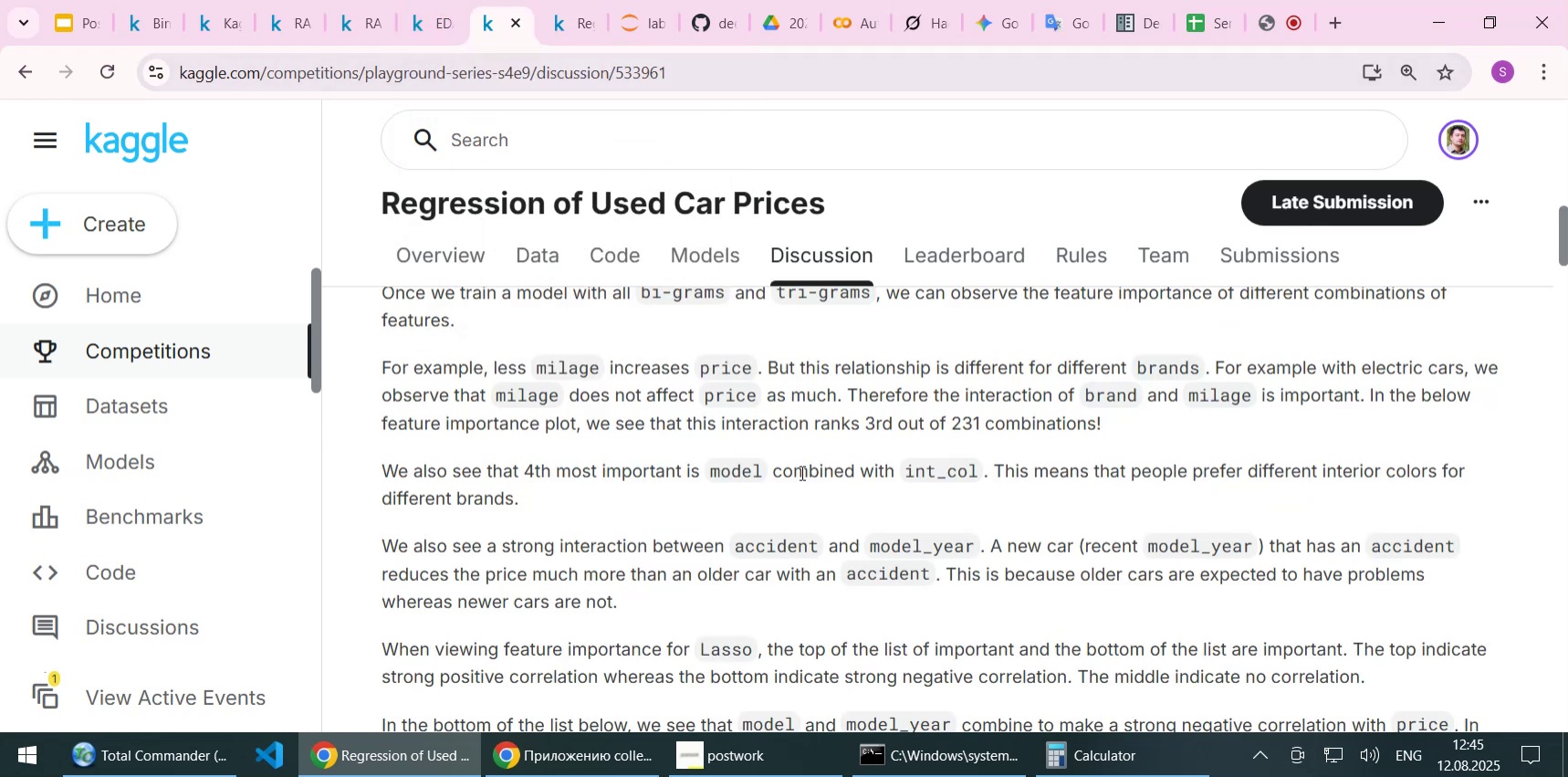 
scroll: coordinate [803, 482], scroll_direction: down, amount: 1.0
 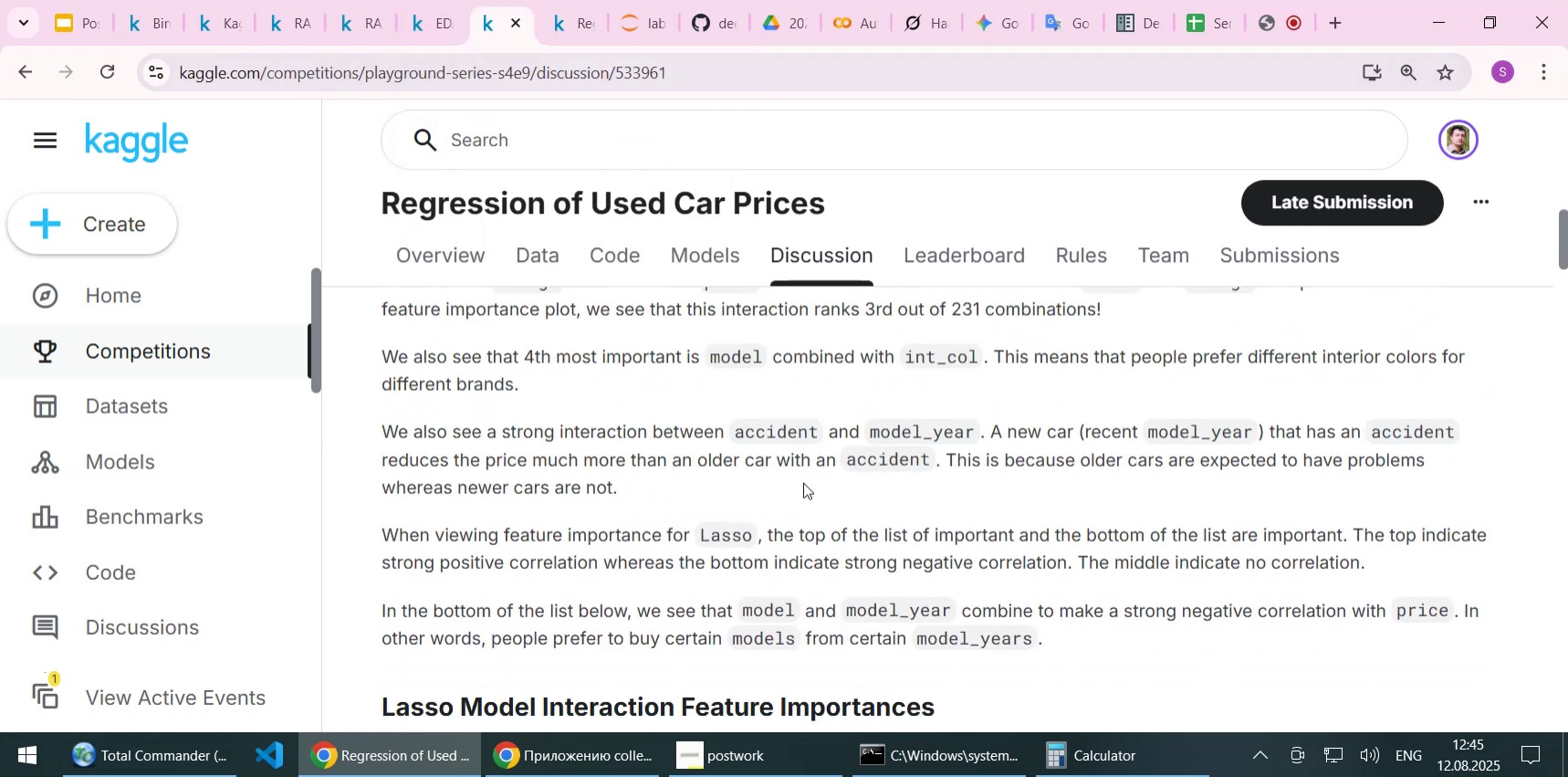 
scroll: coordinate [804, 482], scroll_direction: up, amount: 2.0
 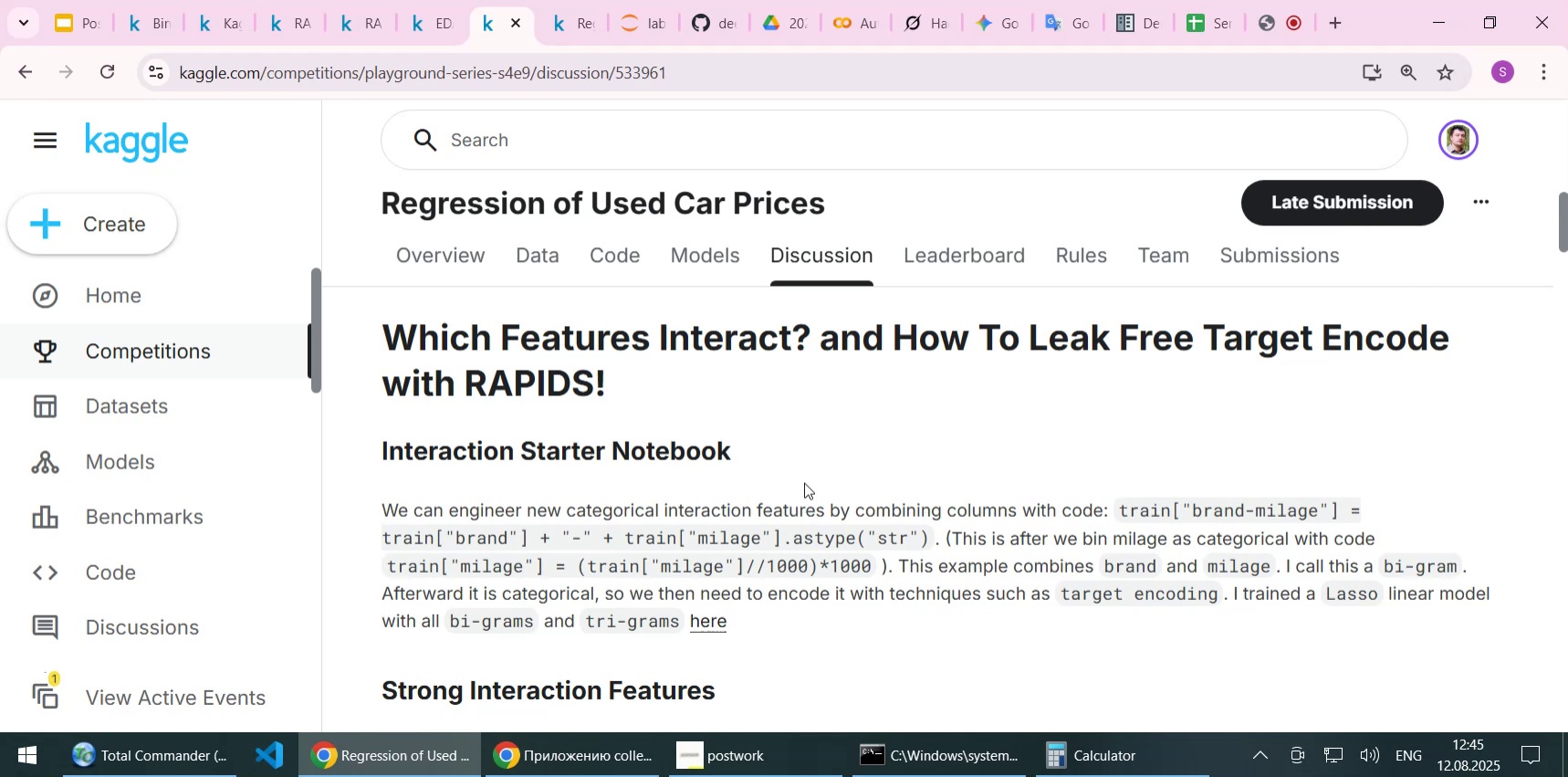 
scroll: coordinate [804, 482], scroll_direction: down, amount: 5.0
 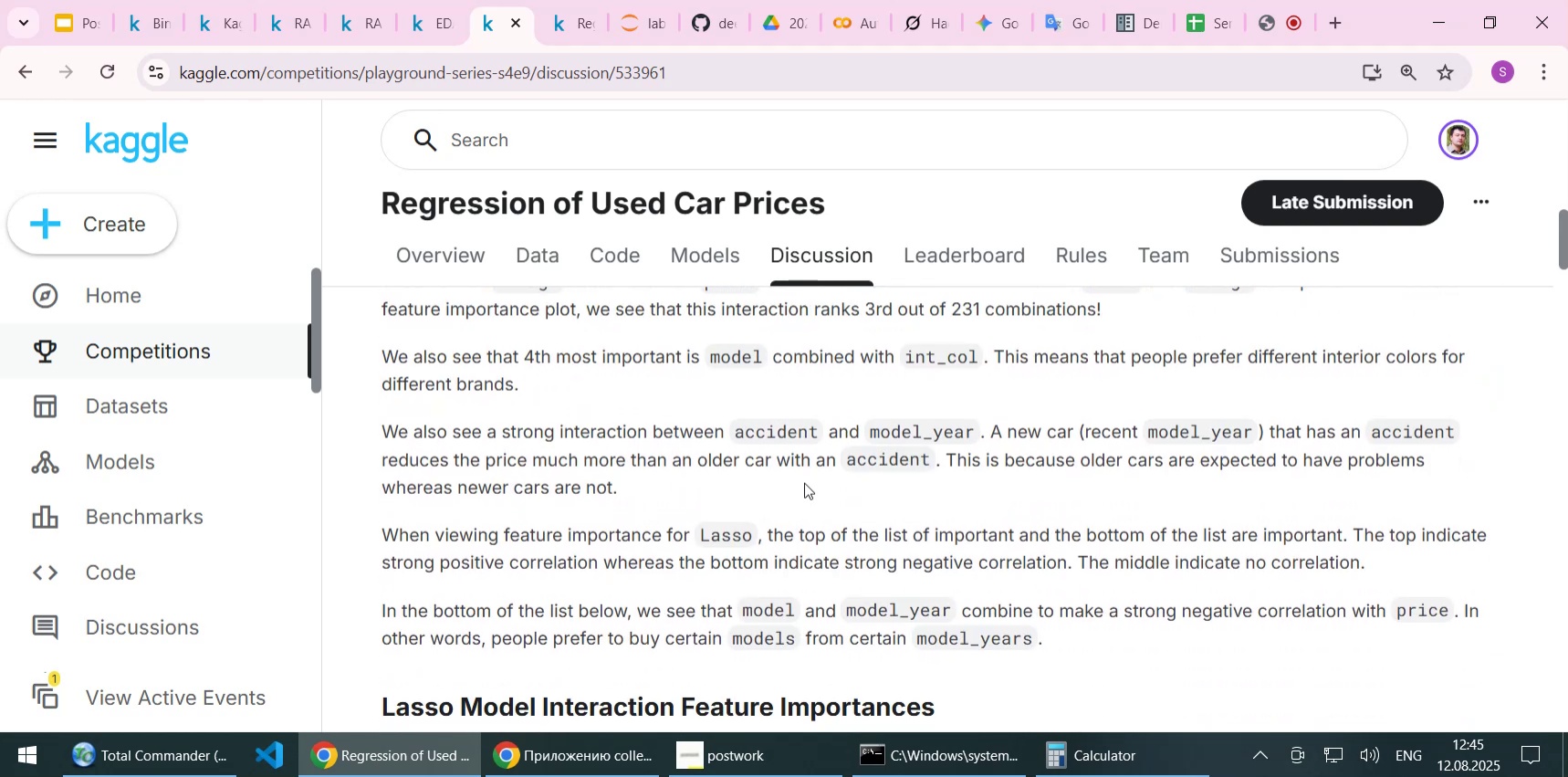 
scroll: coordinate [804, 482], scroll_direction: down, amount: 4.0
 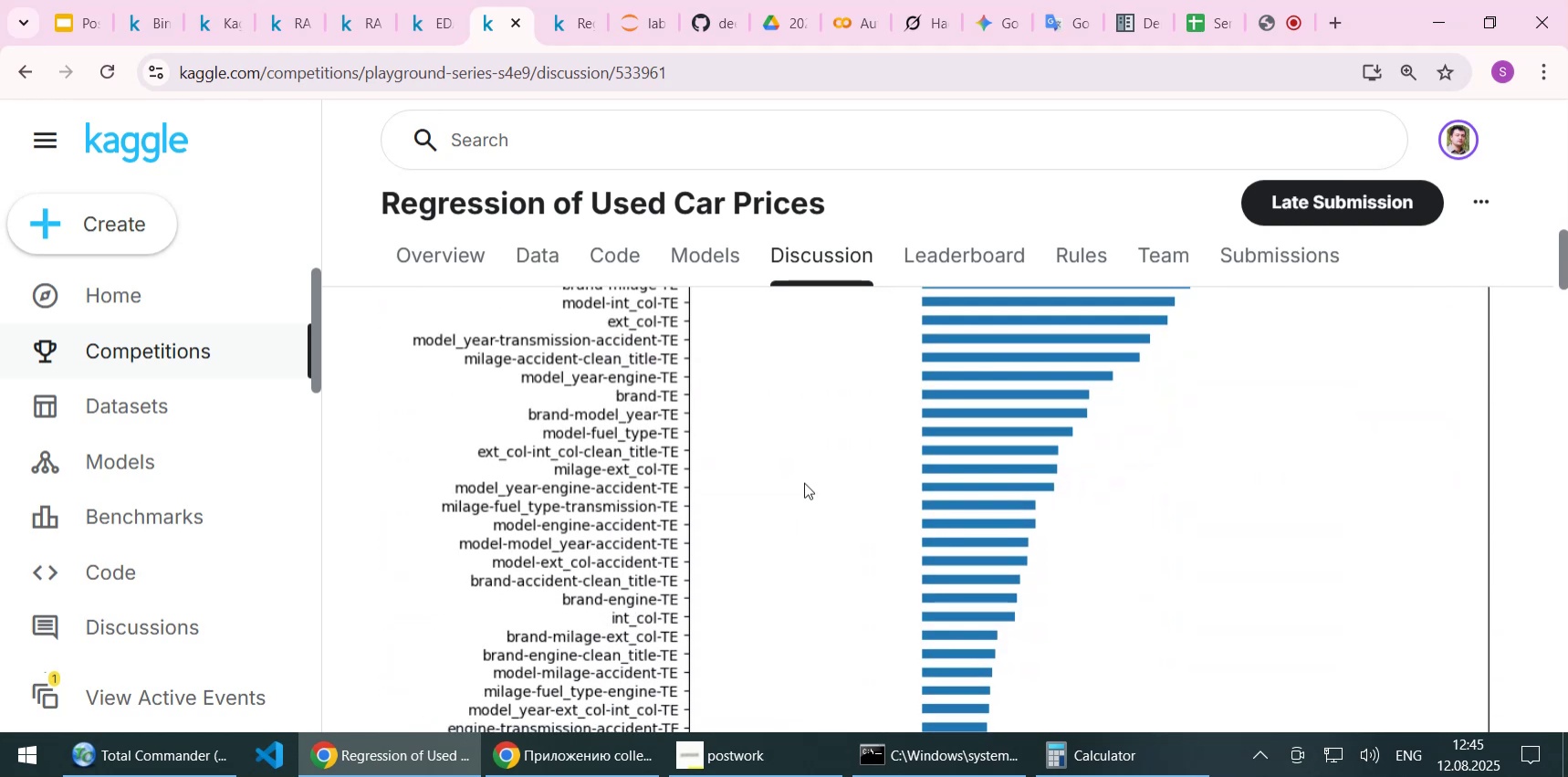 
scroll: coordinate [804, 482], scroll_direction: up, amount: 1.0
 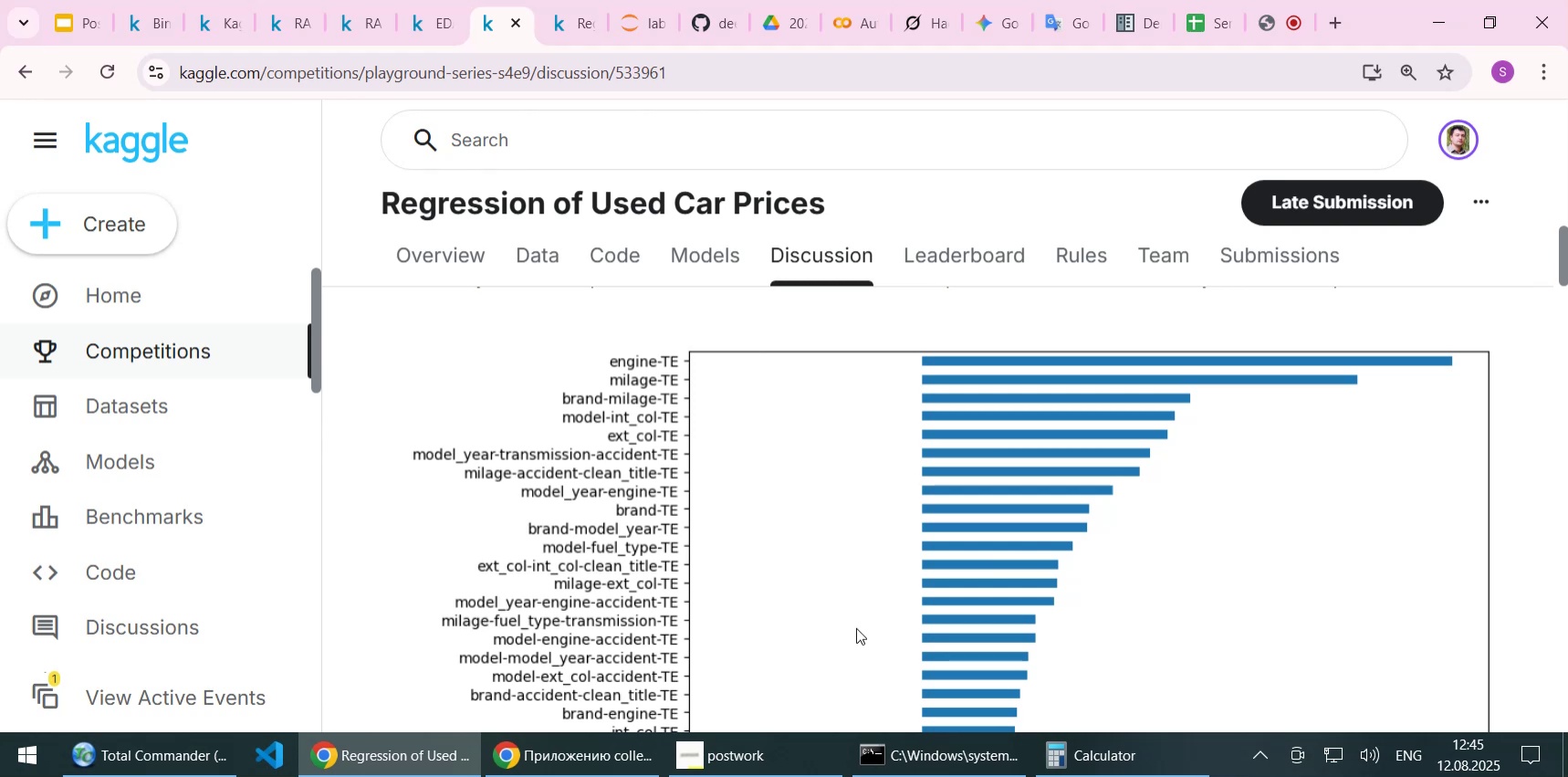 
wait(5.44)
 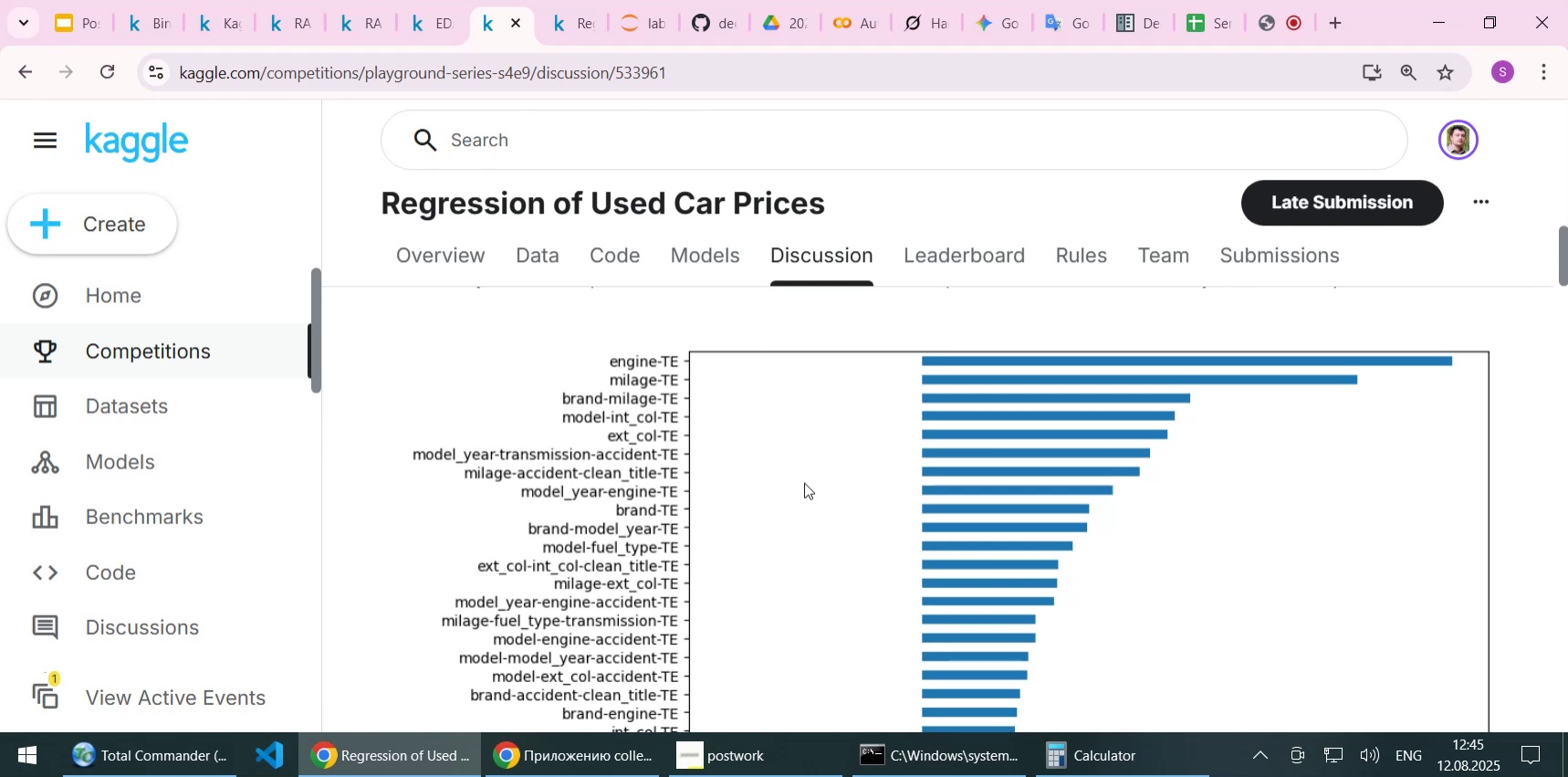 
scroll: coordinate [855, 627], scroll_direction: down, amount: 3.0
 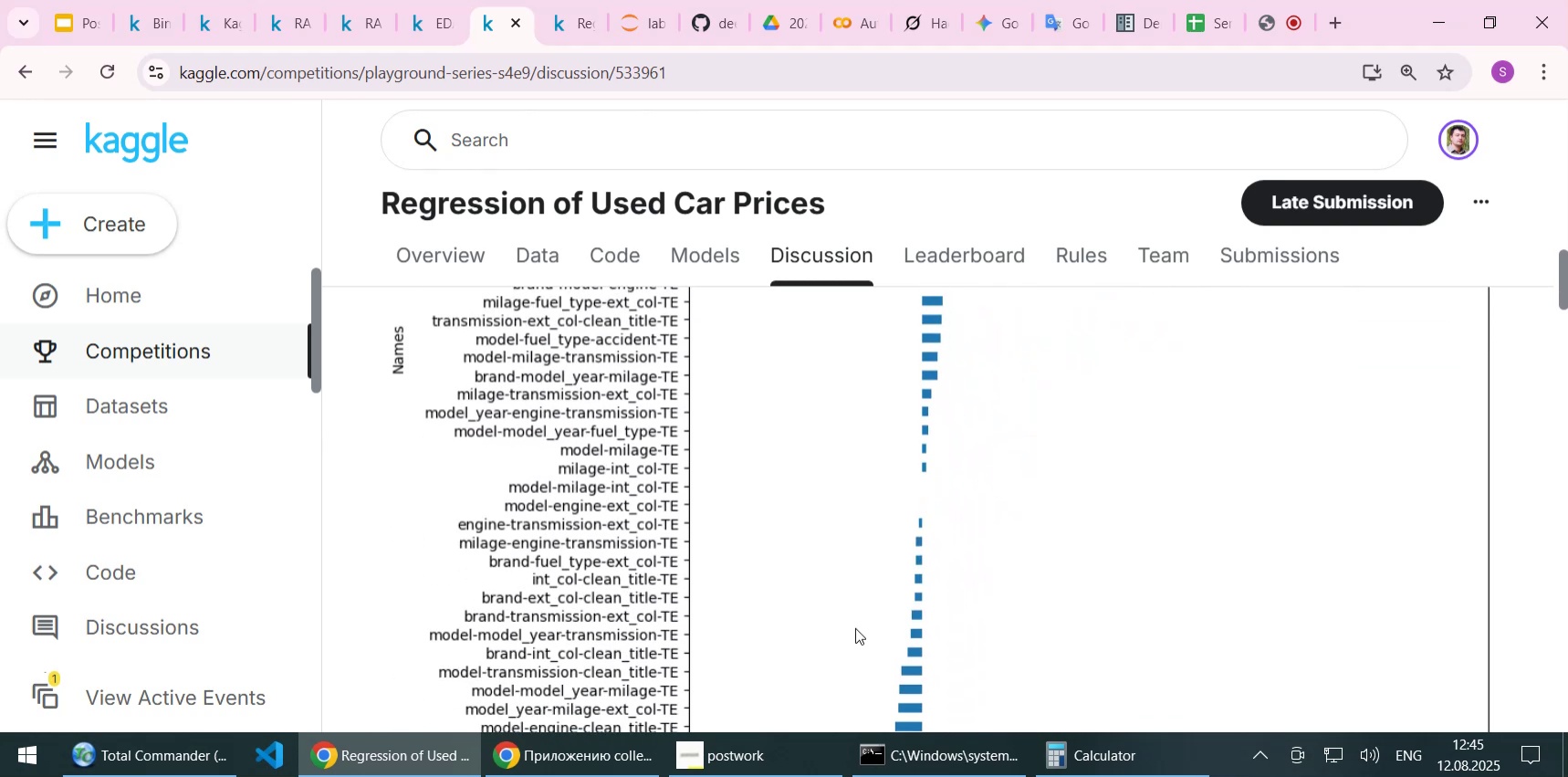 
scroll: coordinate [855, 627], scroll_direction: up, amount: 2.0
 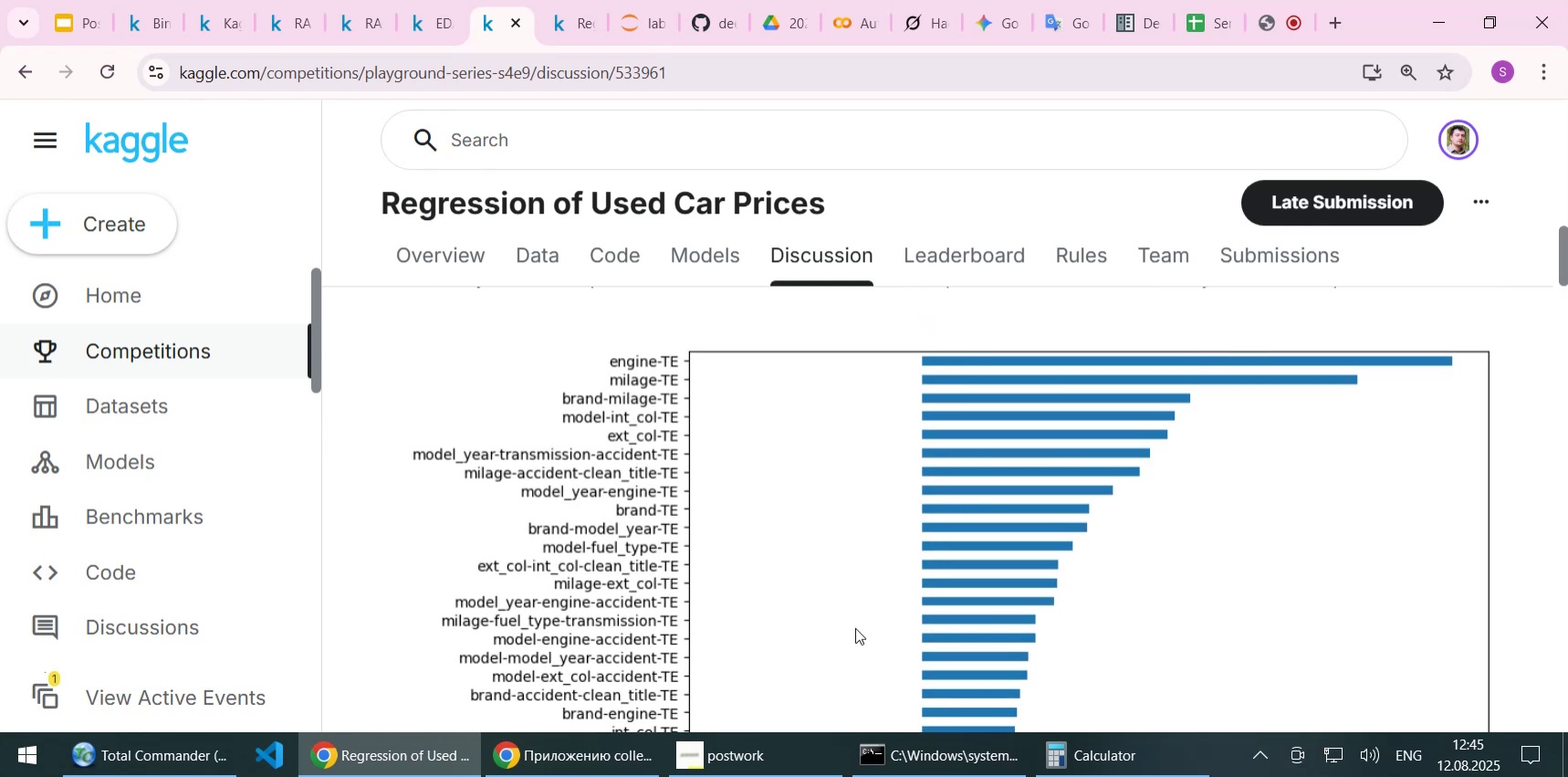 
scroll: coordinate [855, 627], scroll_direction: down, amount: 2.0
 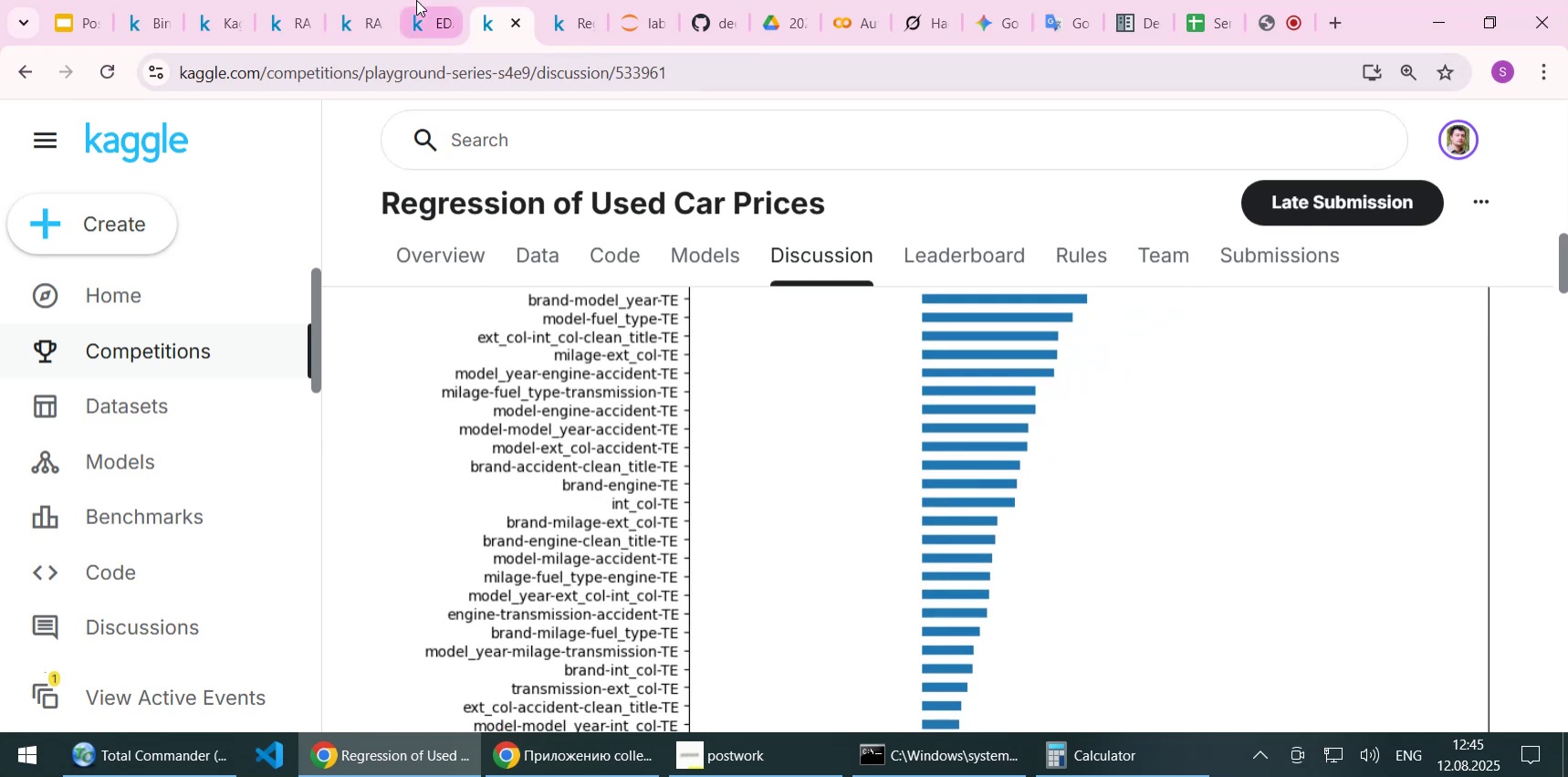 
left_click([443, 30])
 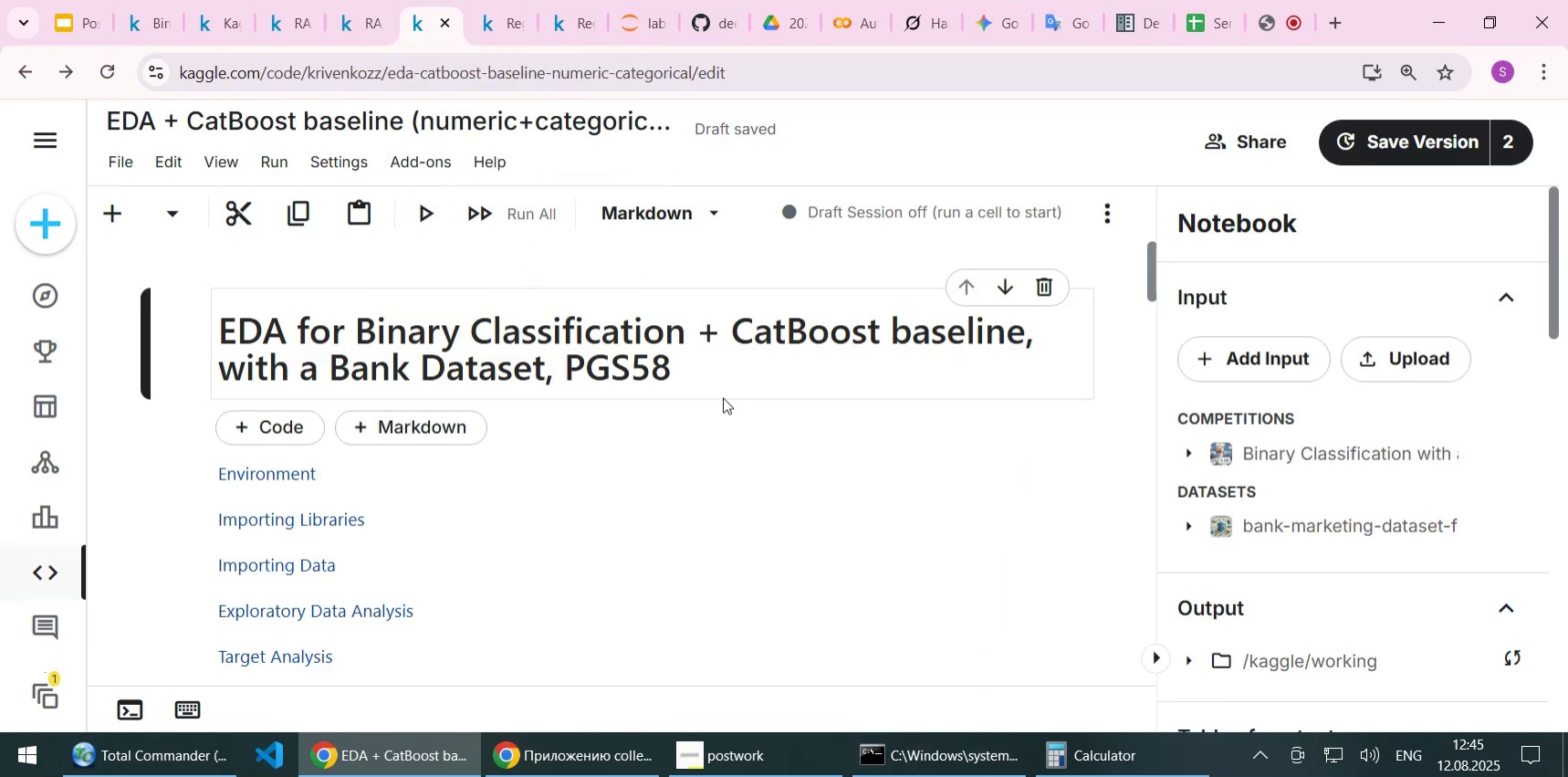 
scroll: coordinate [724, 416], scroll_direction: down, amount: 4.0
 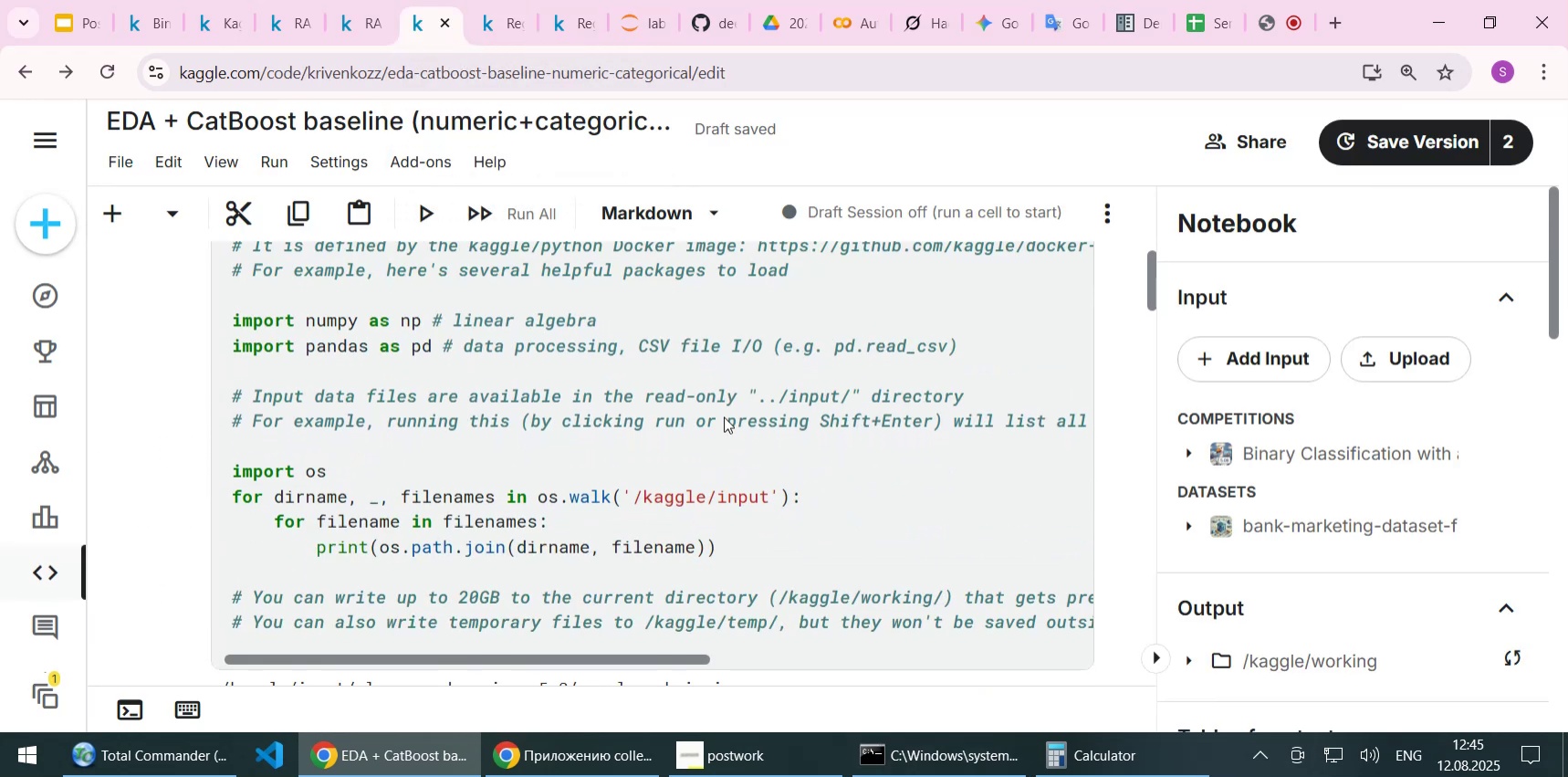 
scroll: coordinate [724, 416], scroll_direction: up, amount: 1.0
 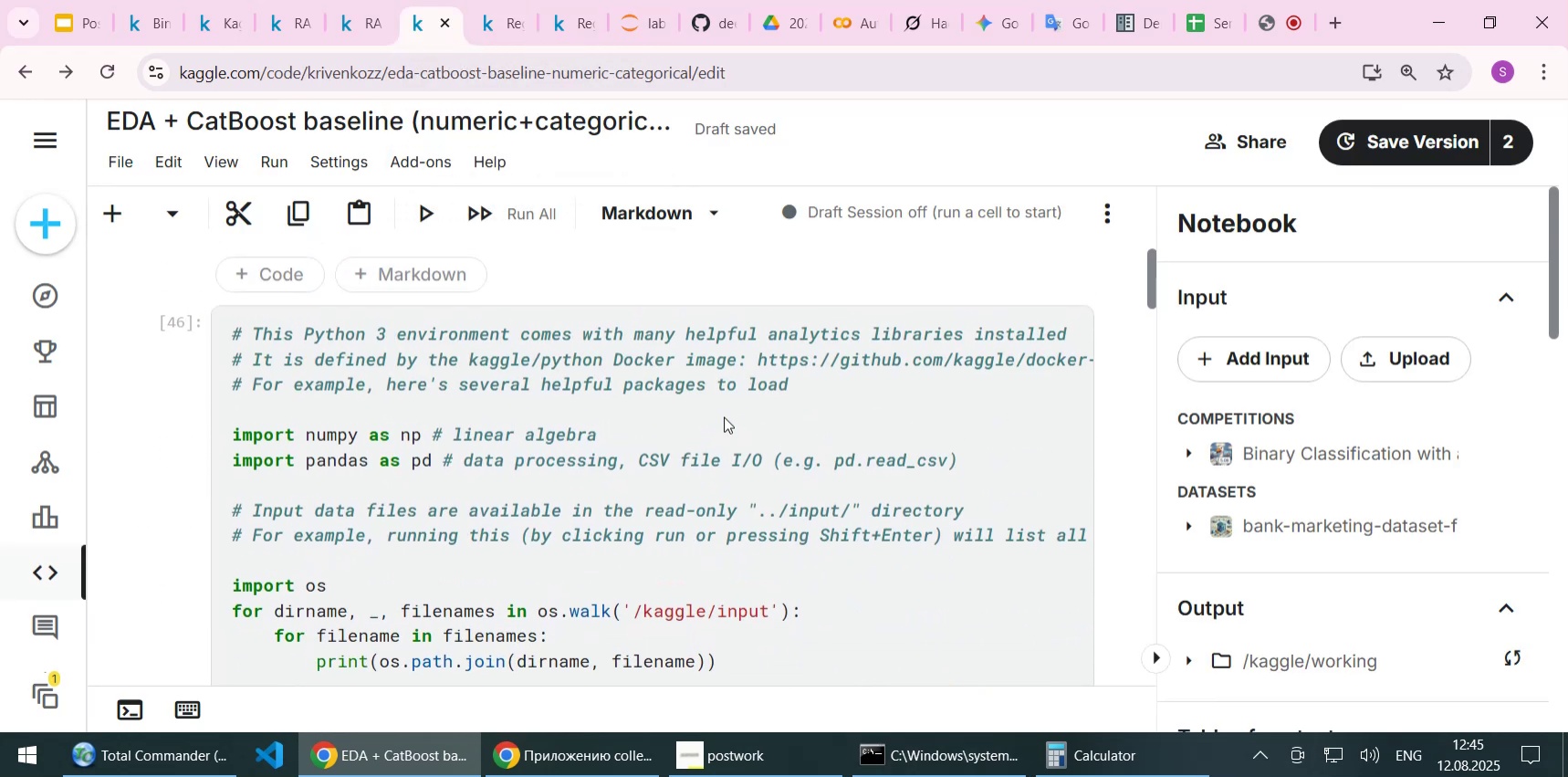 
scroll: coordinate [724, 416], scroll_direction: down, amount: 4.0
 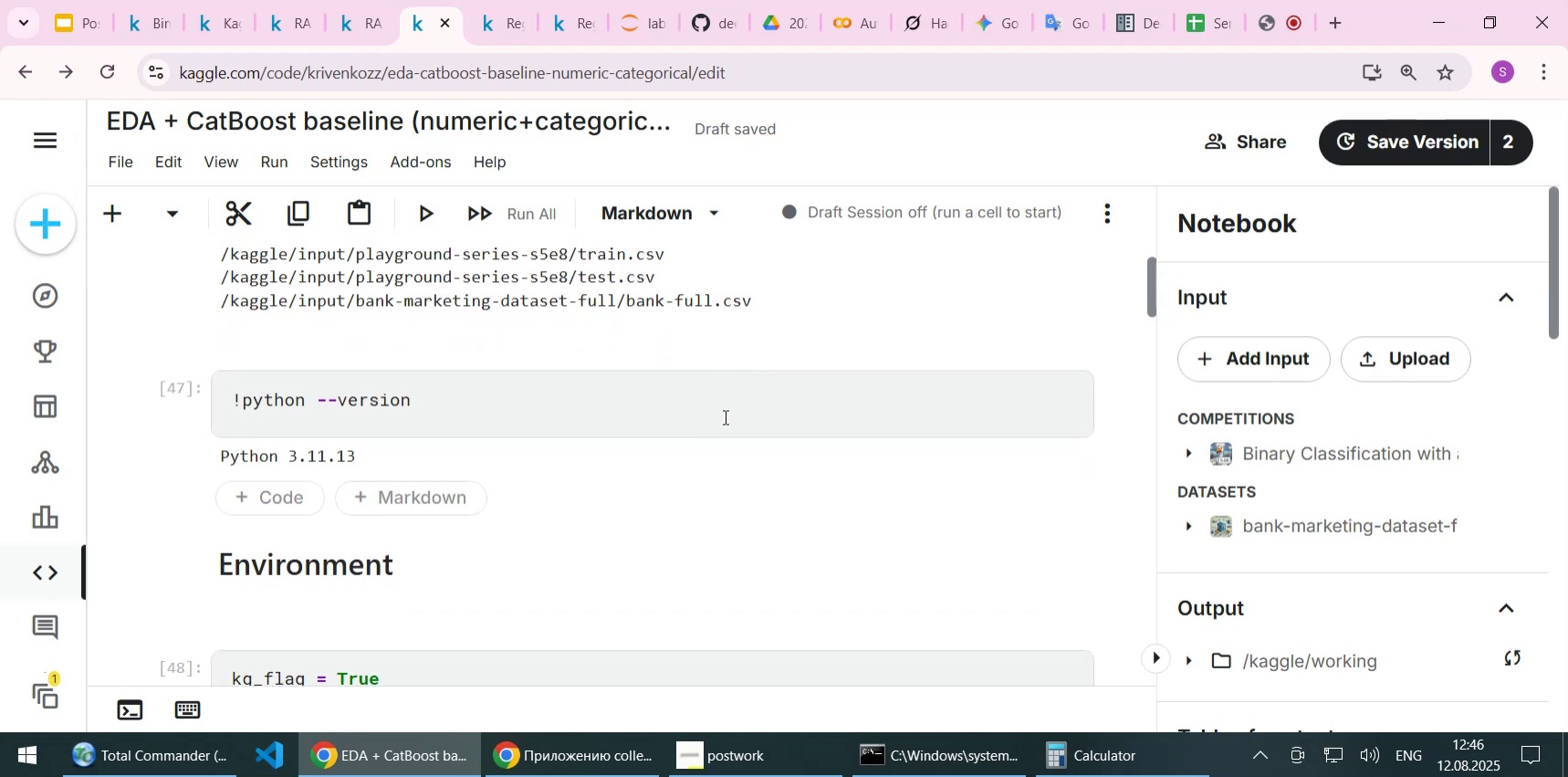 
scroll: coordinate [724, 416], scroll_direction: up, amount: 1.0
 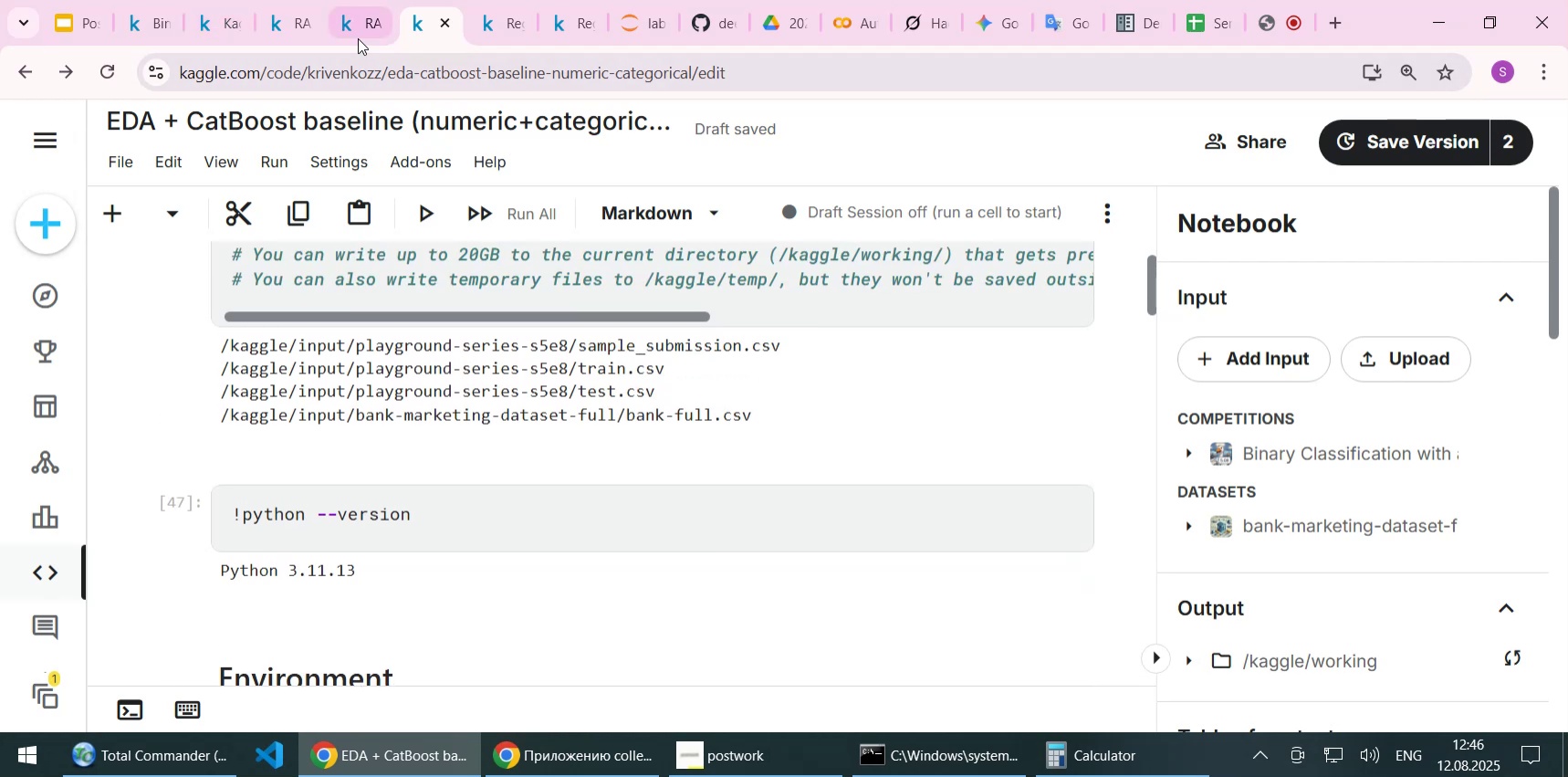 
left_click([357, 21])
 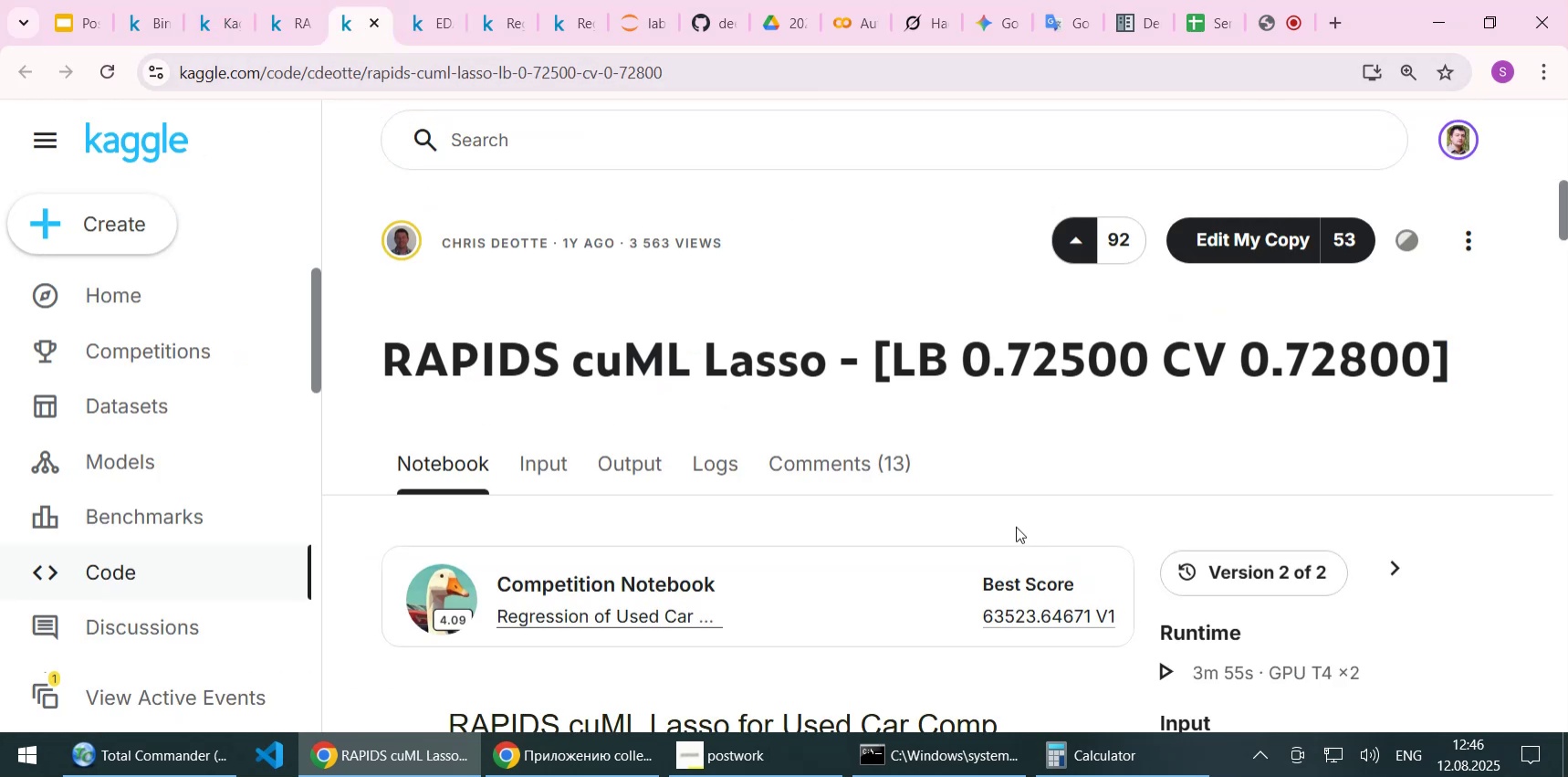 
scroll: coordinate [970, 526], scroll_direction: down, amount: 6.0
 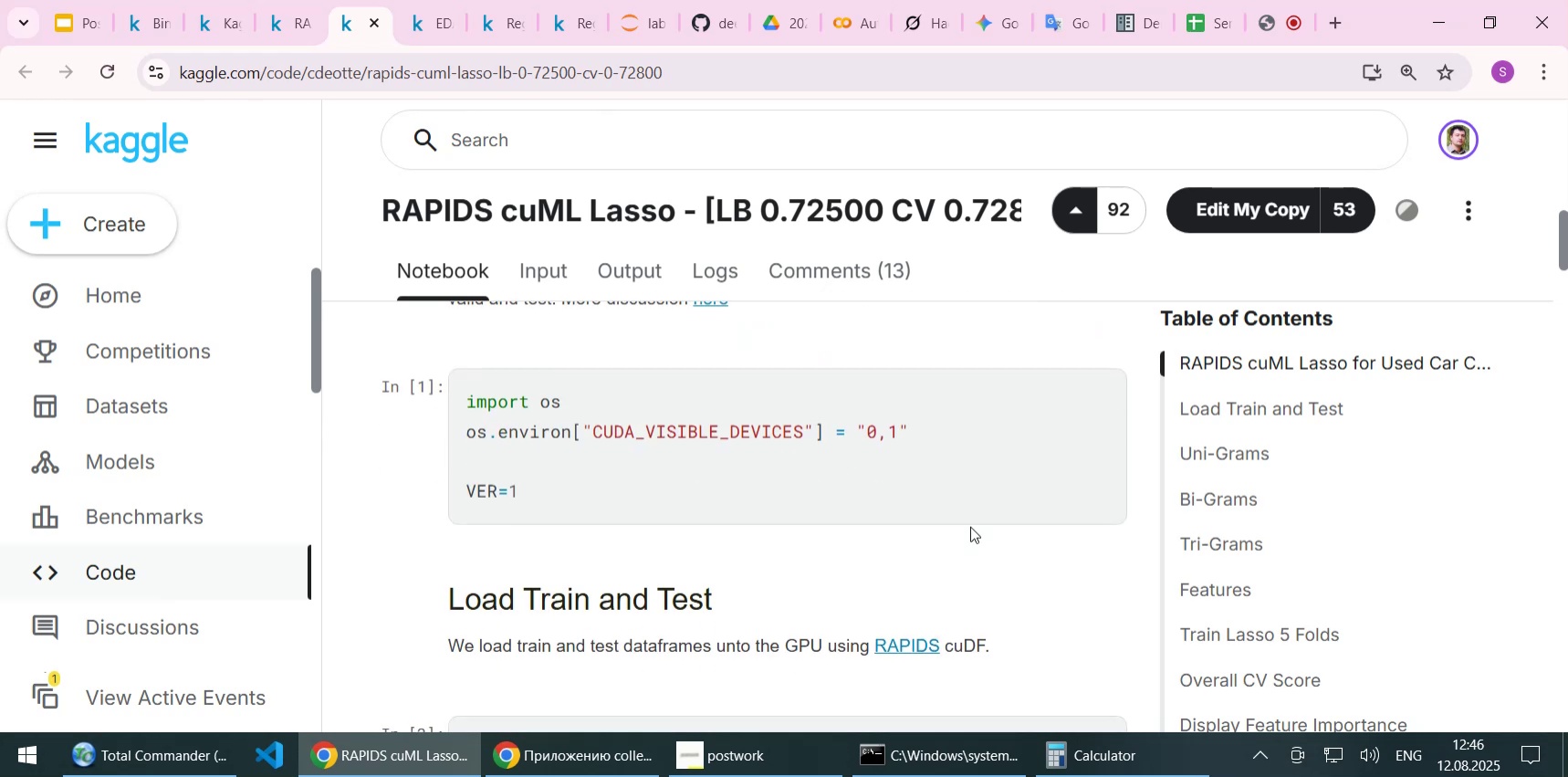 
scroll: coordinate [970, 526], scroll_direction: down, amount: 7.0
 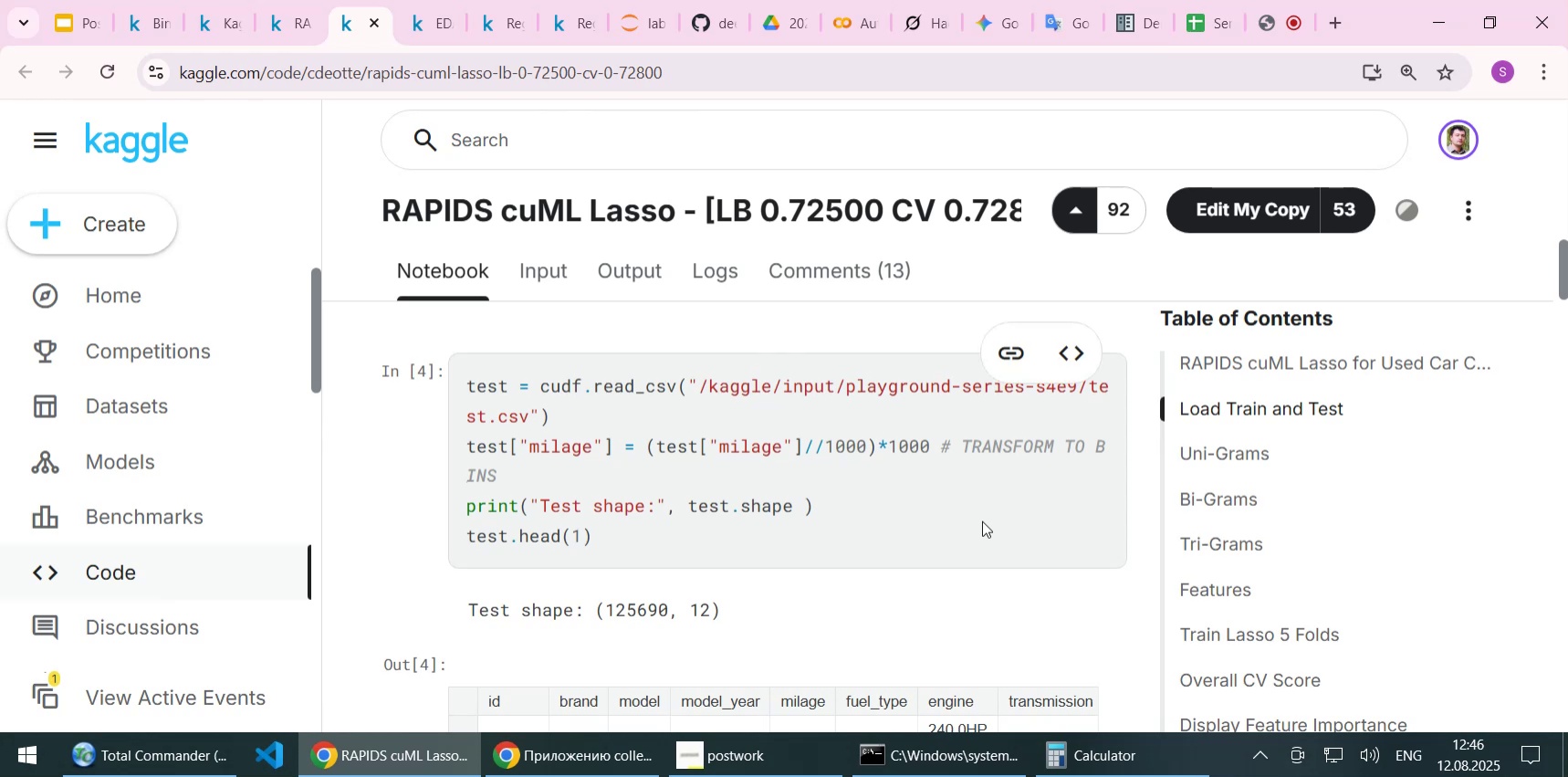 
wait(5.53)
 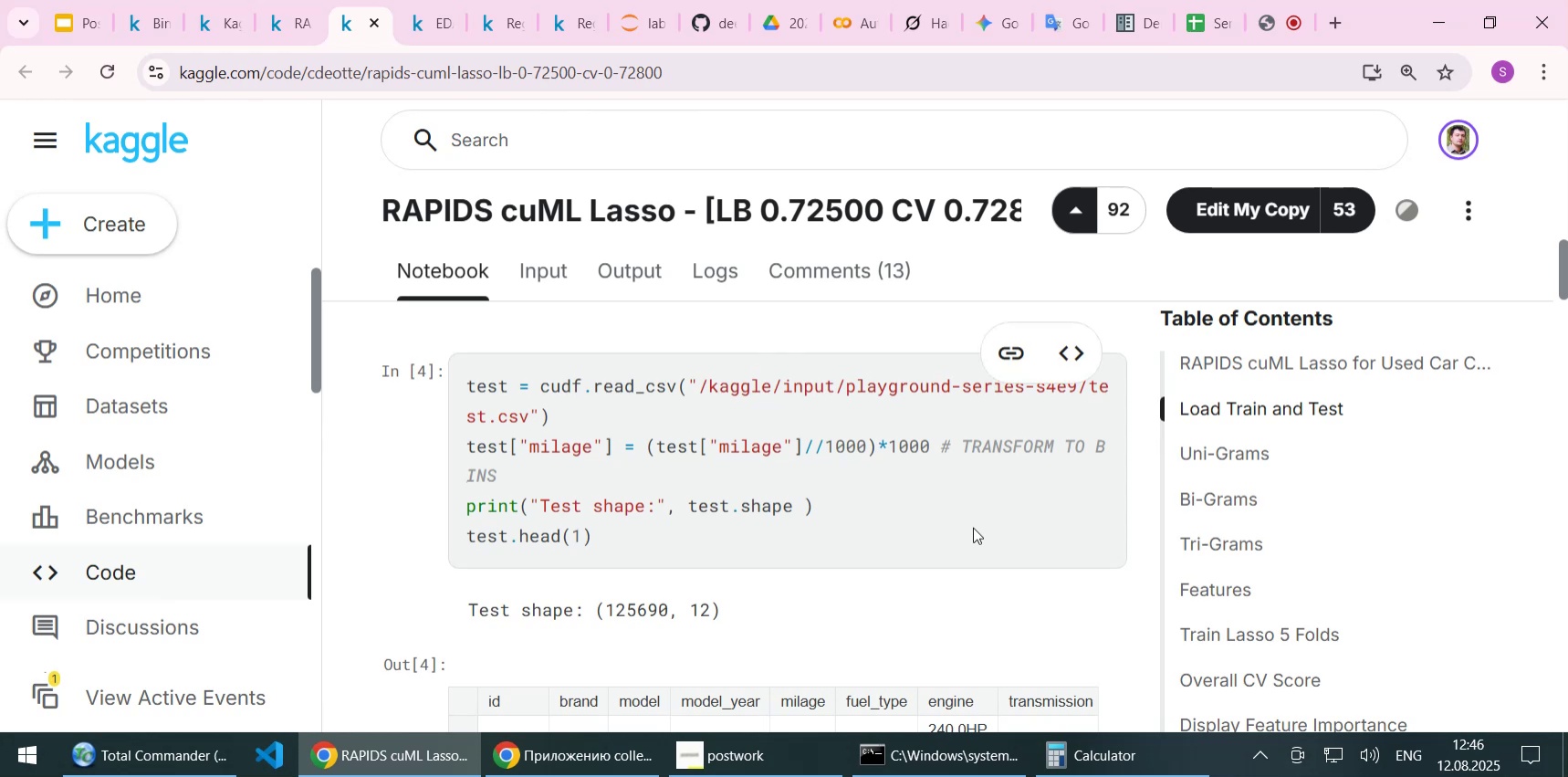 
scroll: coordinate [982, 520], scroll_direction: down, amount: 3.0
 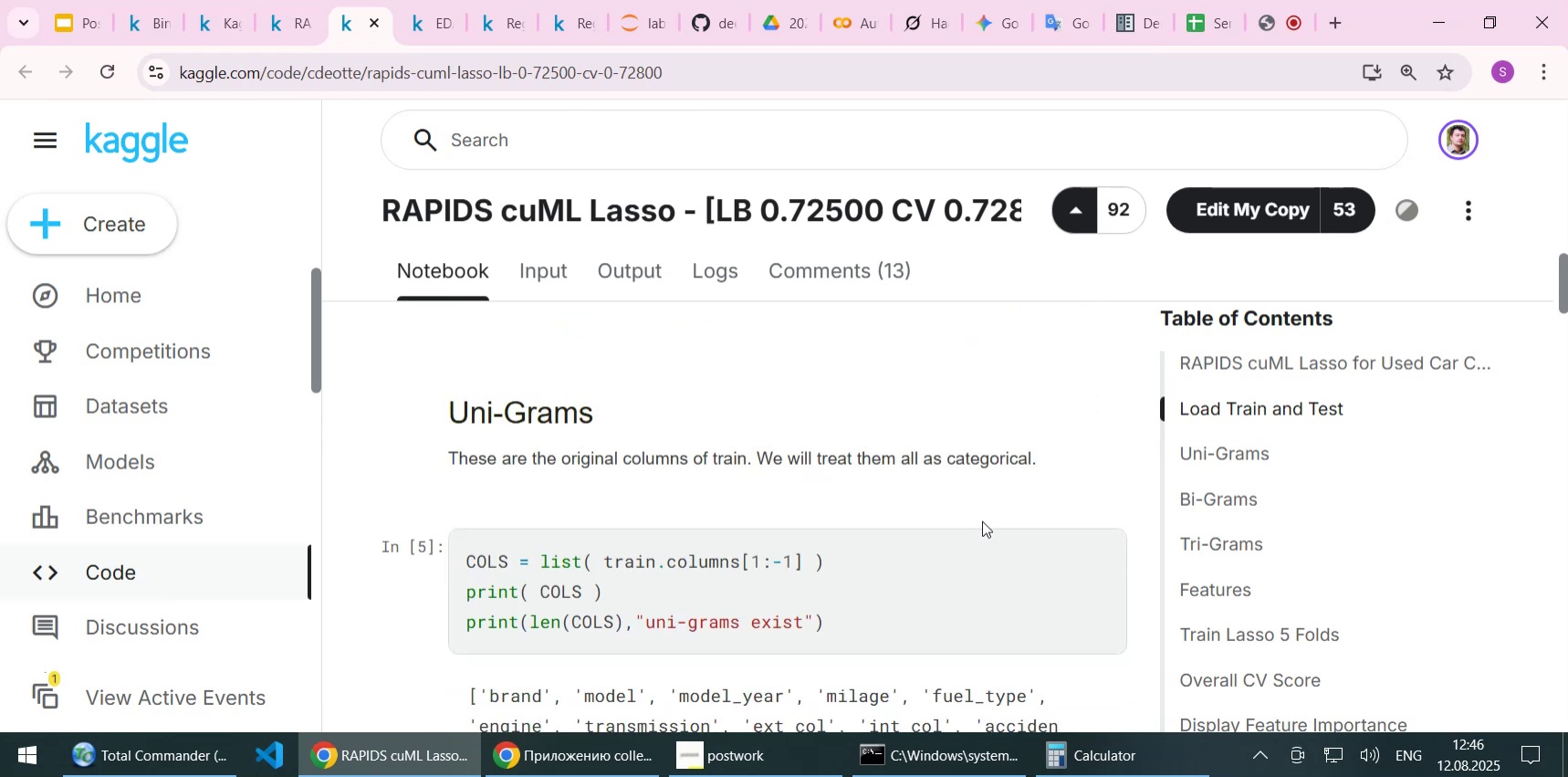 
wait(5.06)
 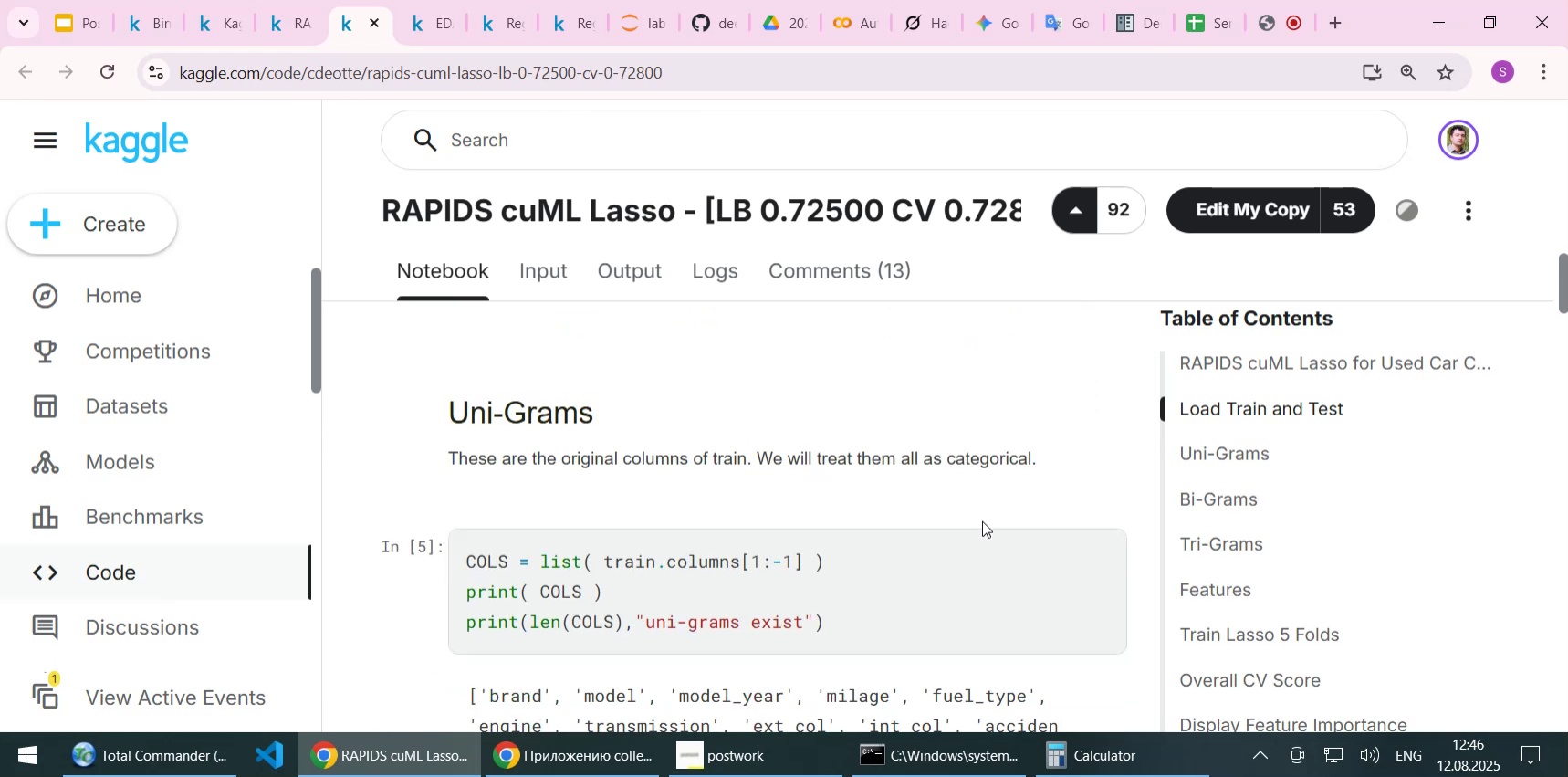 
scroll: coordinate [982, 520], scroll_direction: down, amount: 4.0
 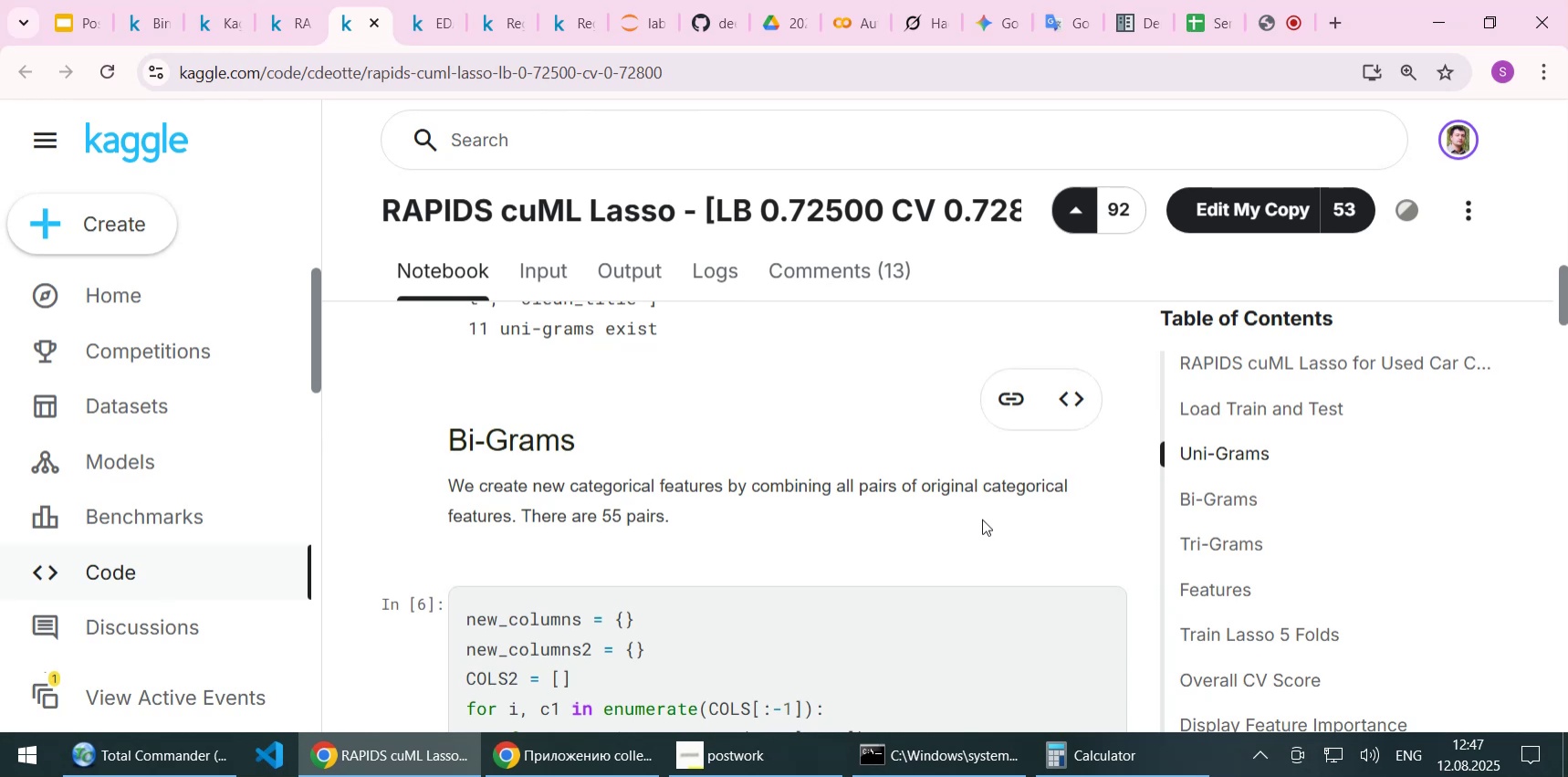 
wait(7.69)
 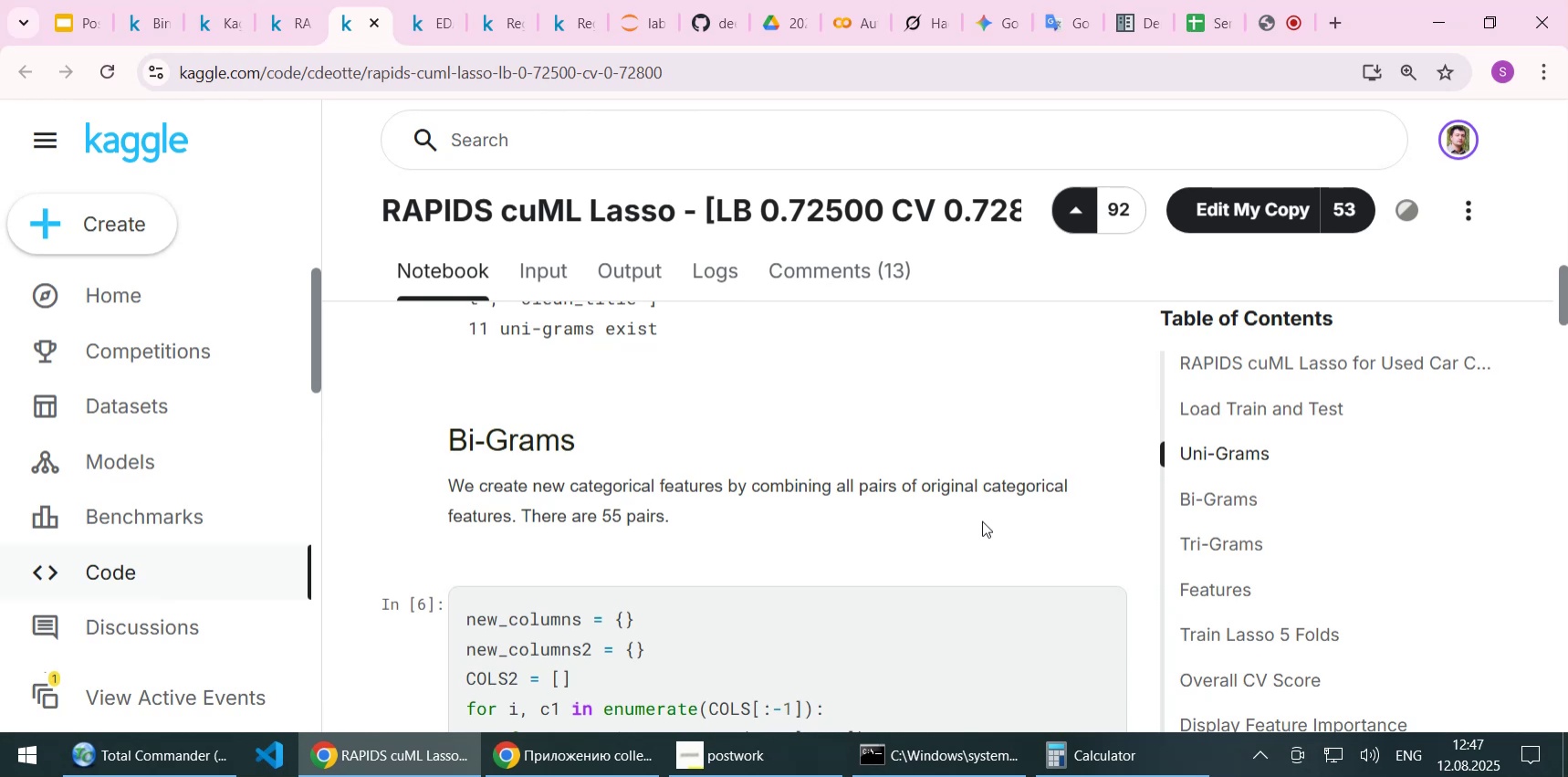 
scroll: coordinate [984, 519], scroll_direction: down, amount: 6.0
 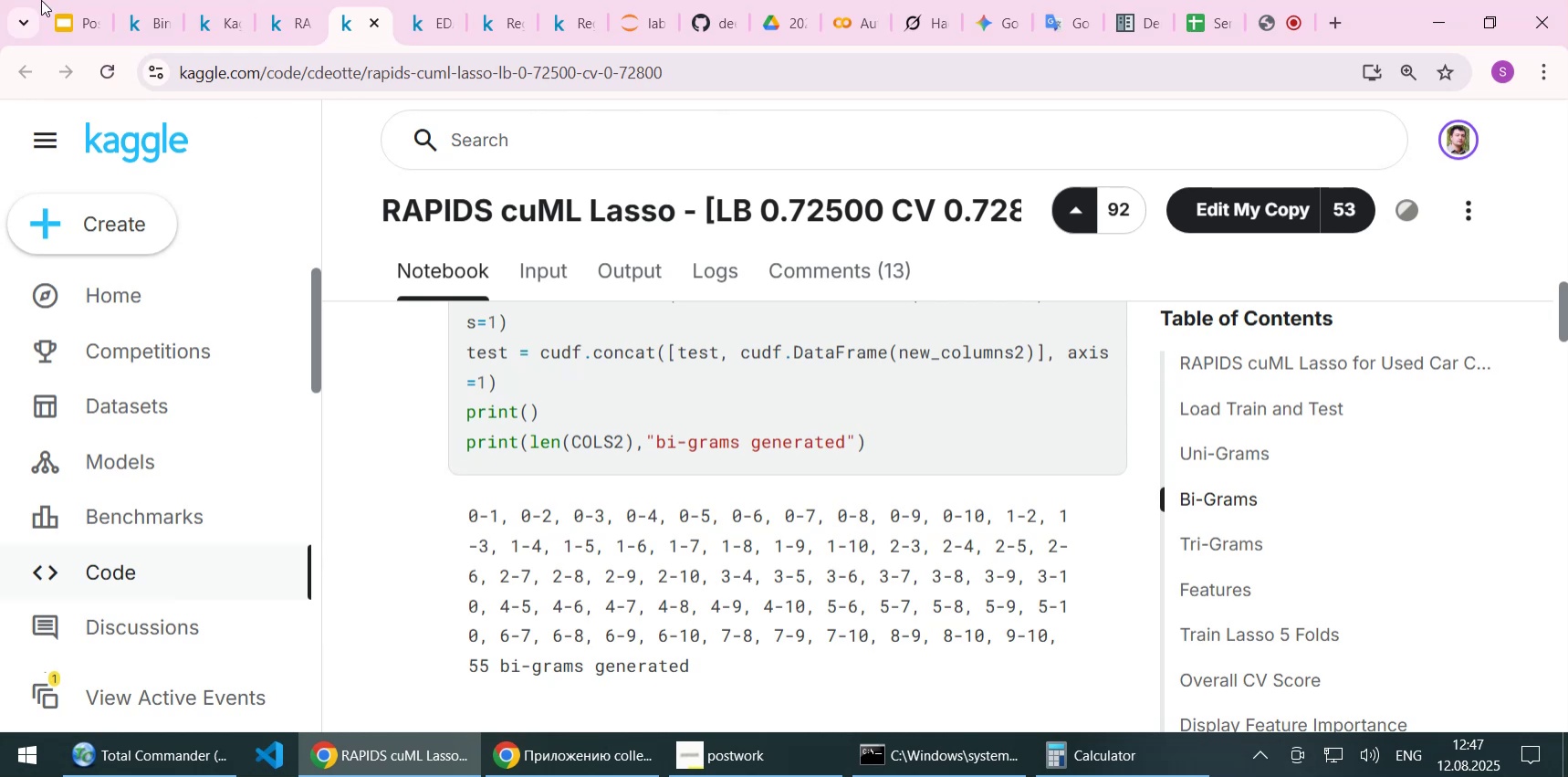 
wait(6.01)
 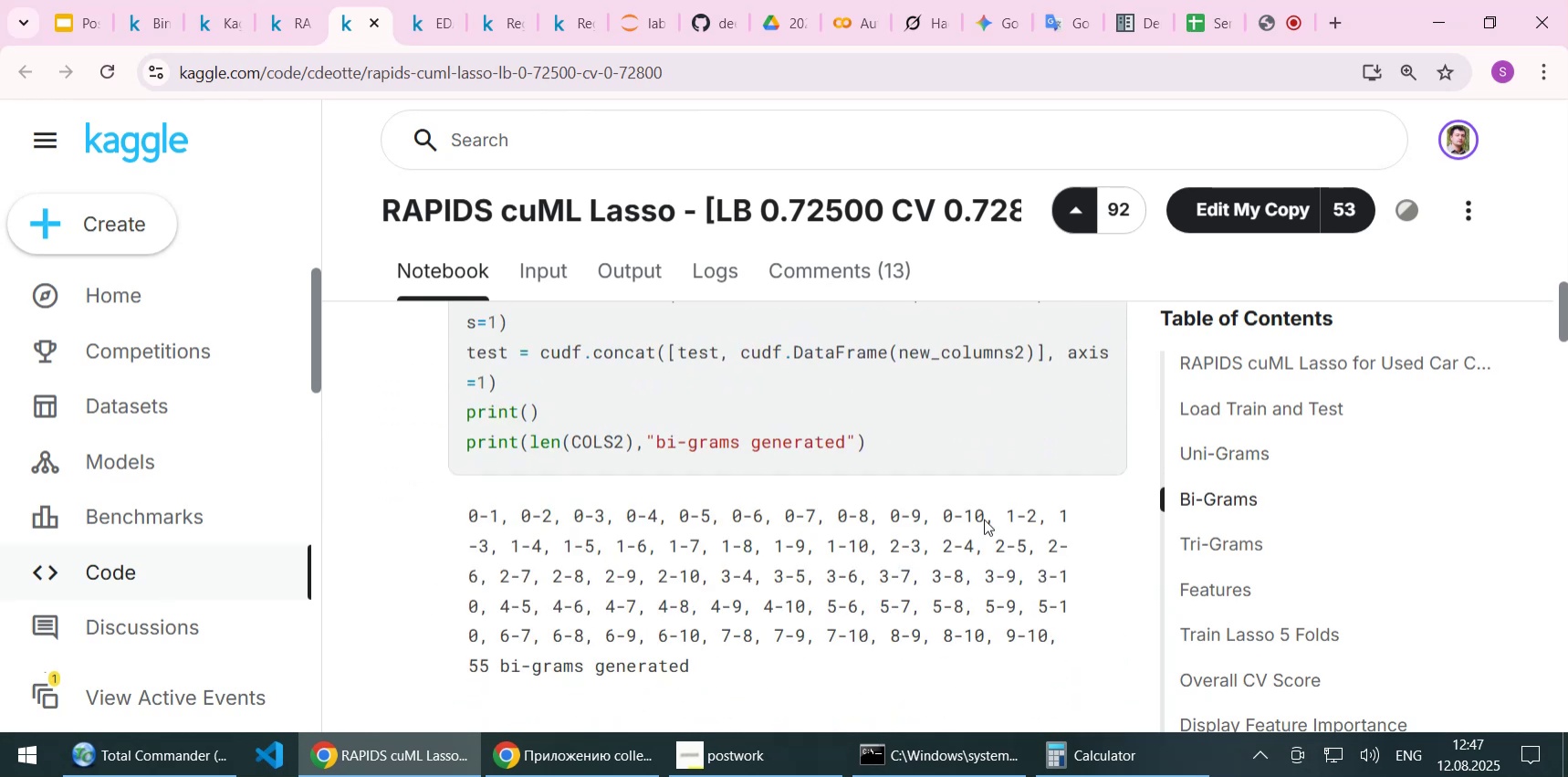 
left_click([293, 32])
 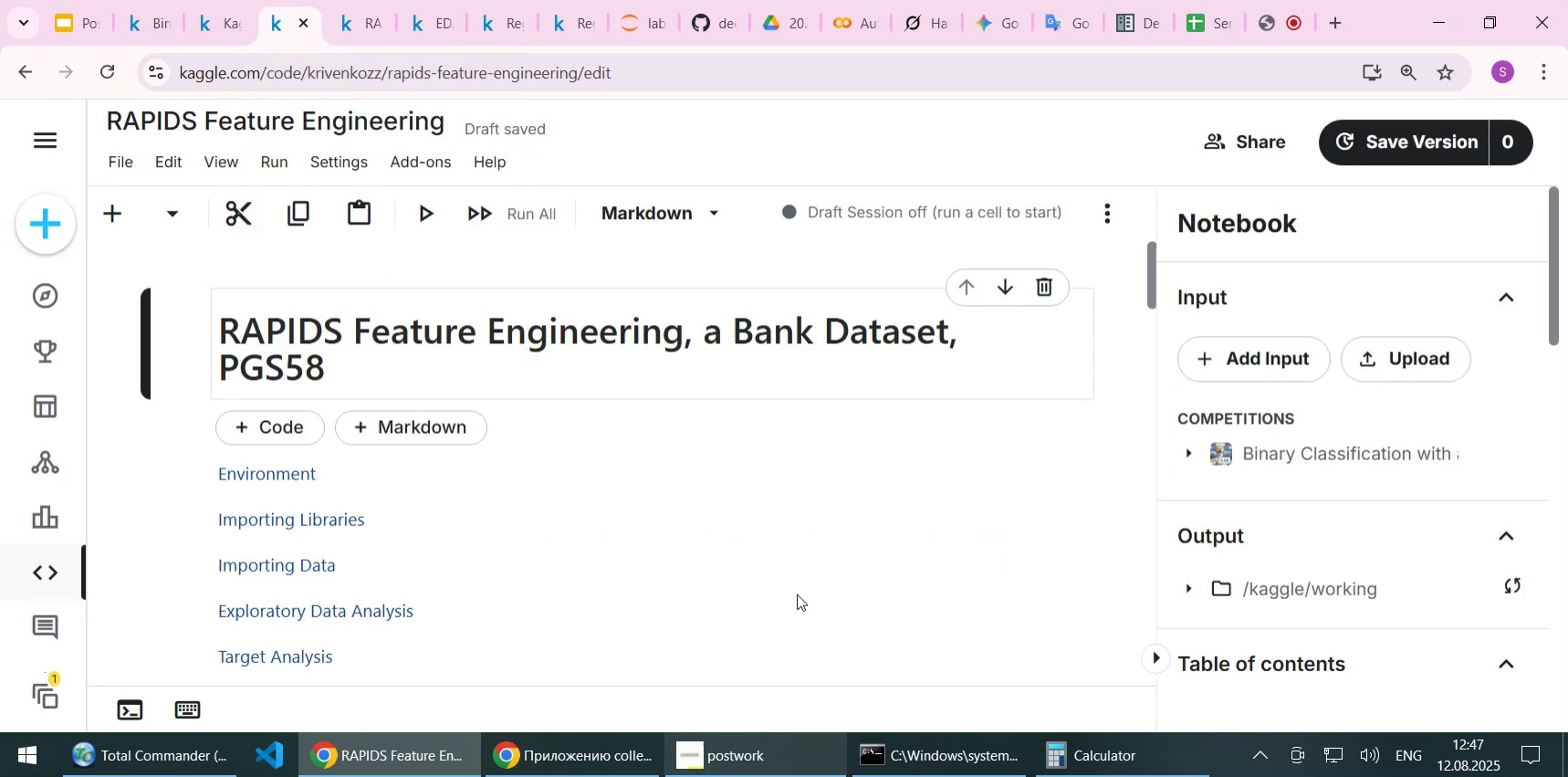 
scroll: coordinate [745, 509], scroll_direction: down, amount: 5.0
 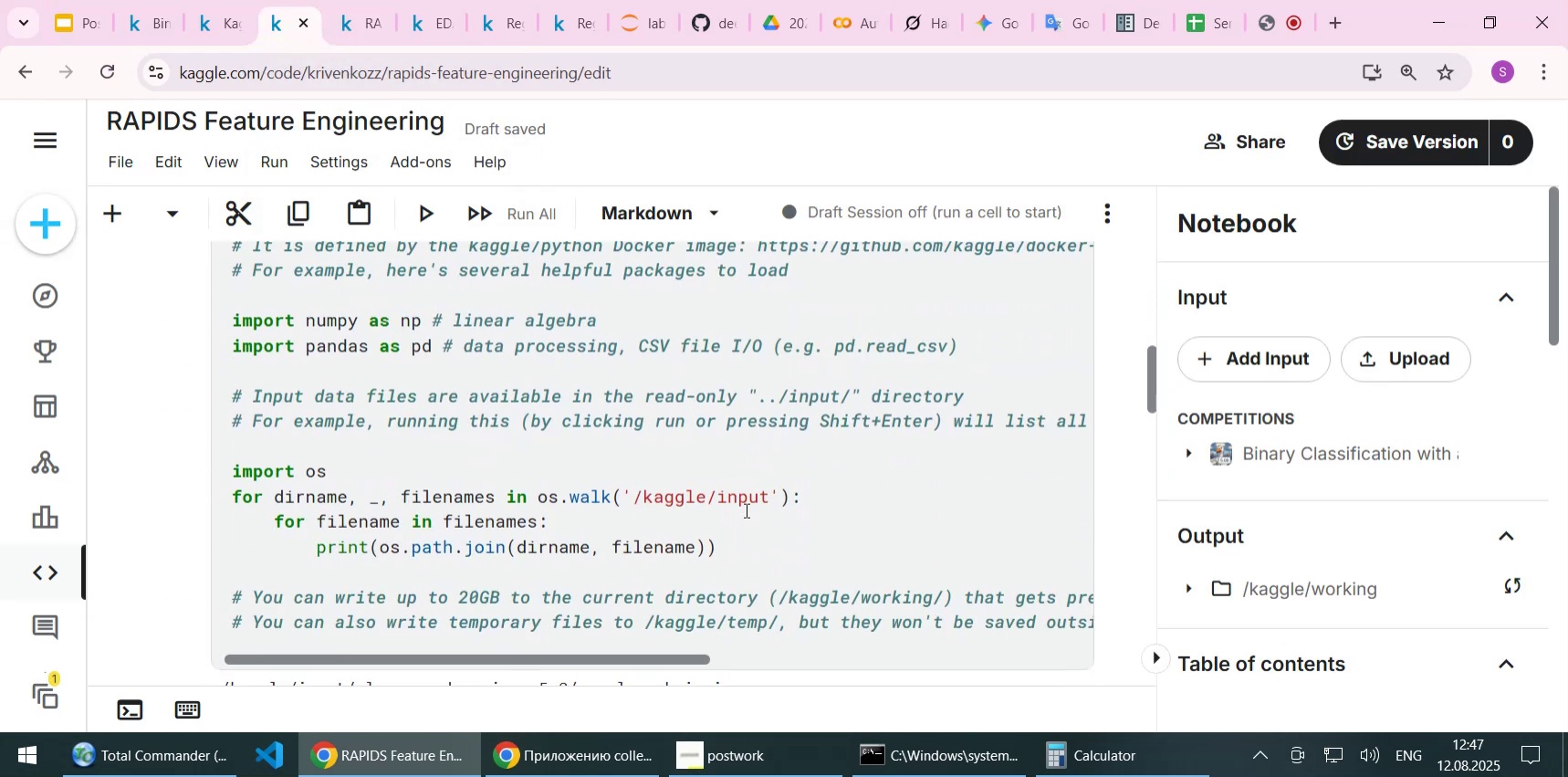 
scroll: coordinate [745, 509], scroll_direction: up, amount: 1.0
 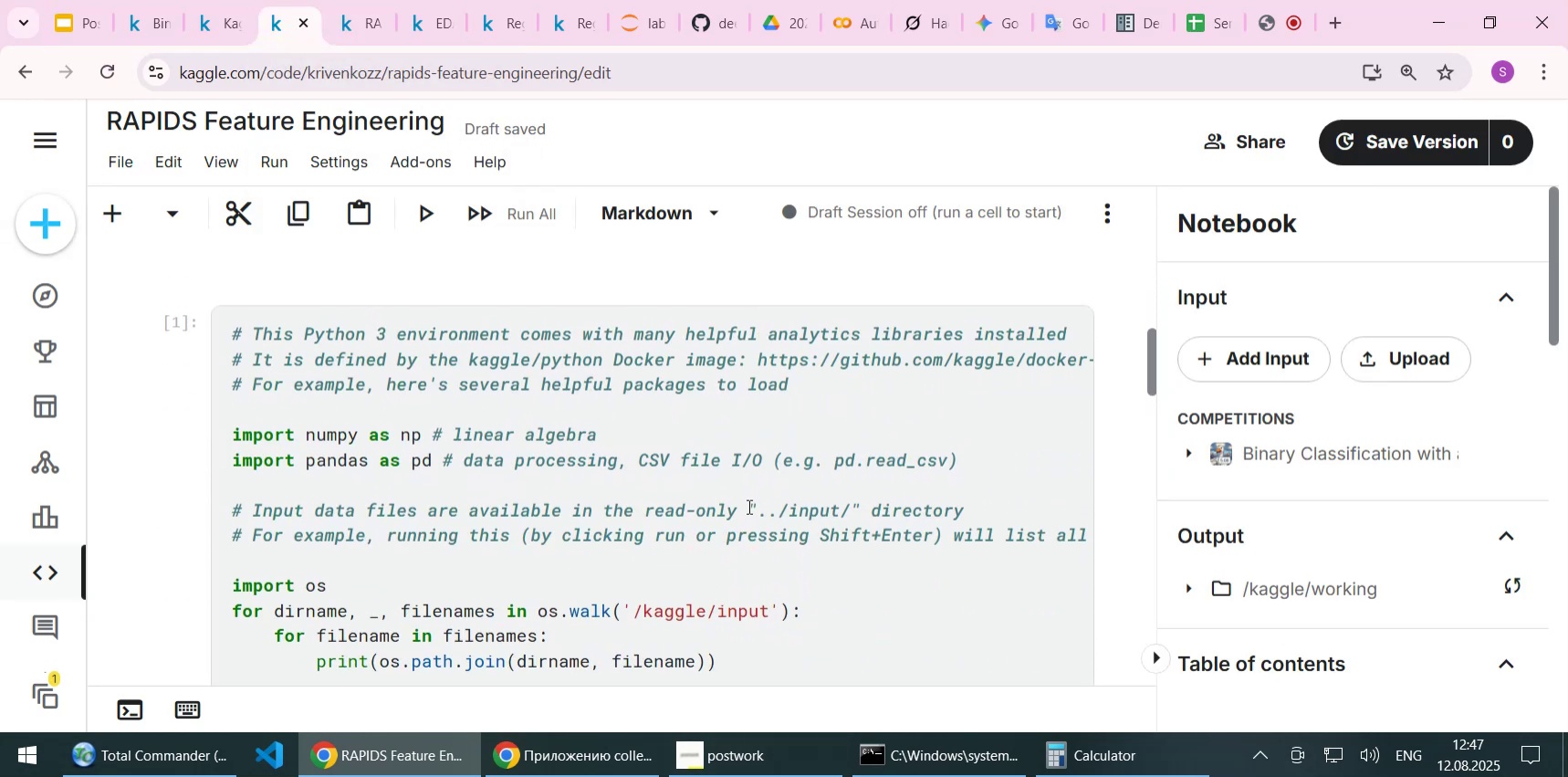 
scroll: coordinate [749, 503], scroll_direction: down, amount: 8.0
 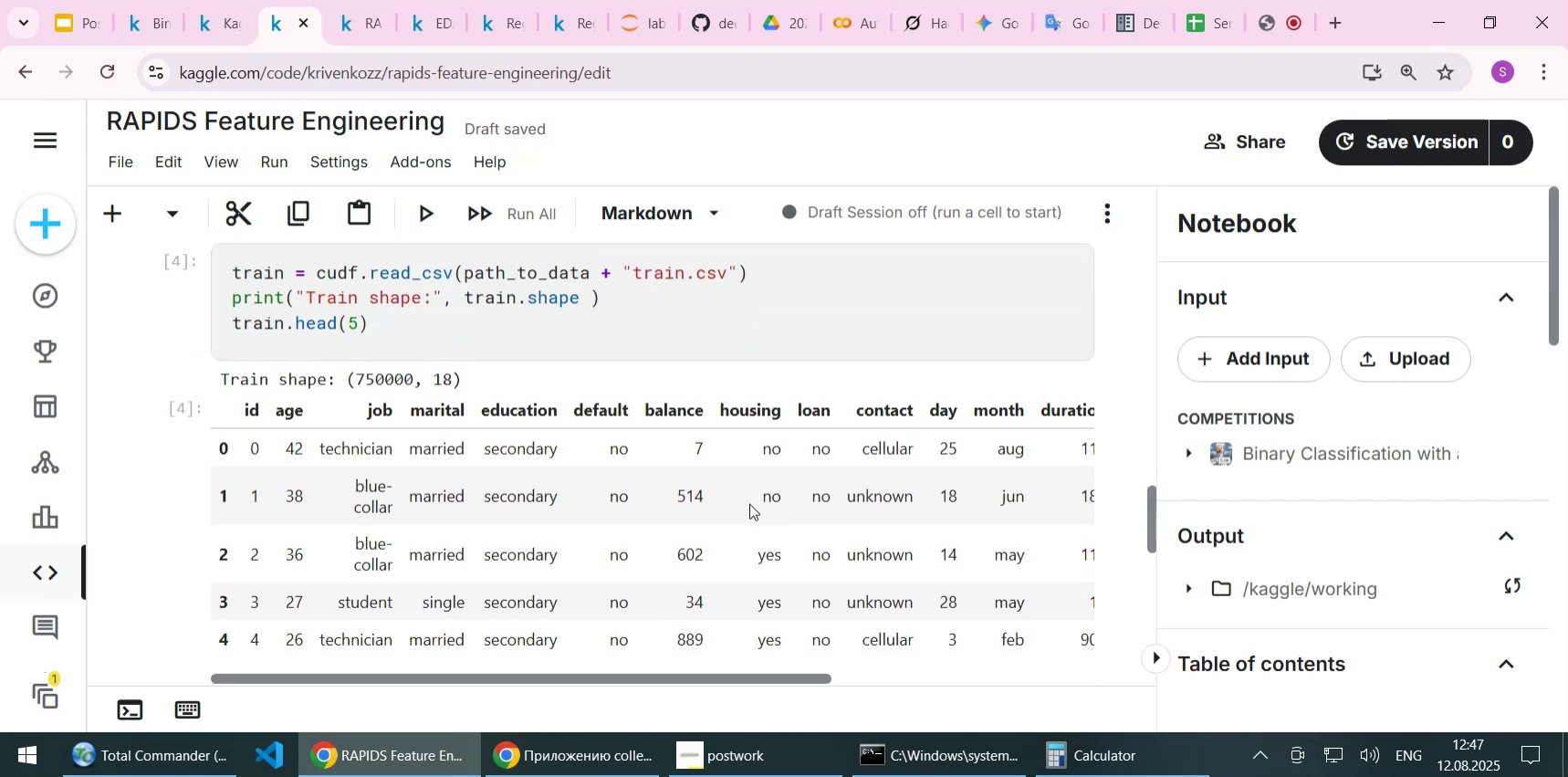 
scroll: coordinate [749, 503], scroll_direction: down, amount: 1.0
 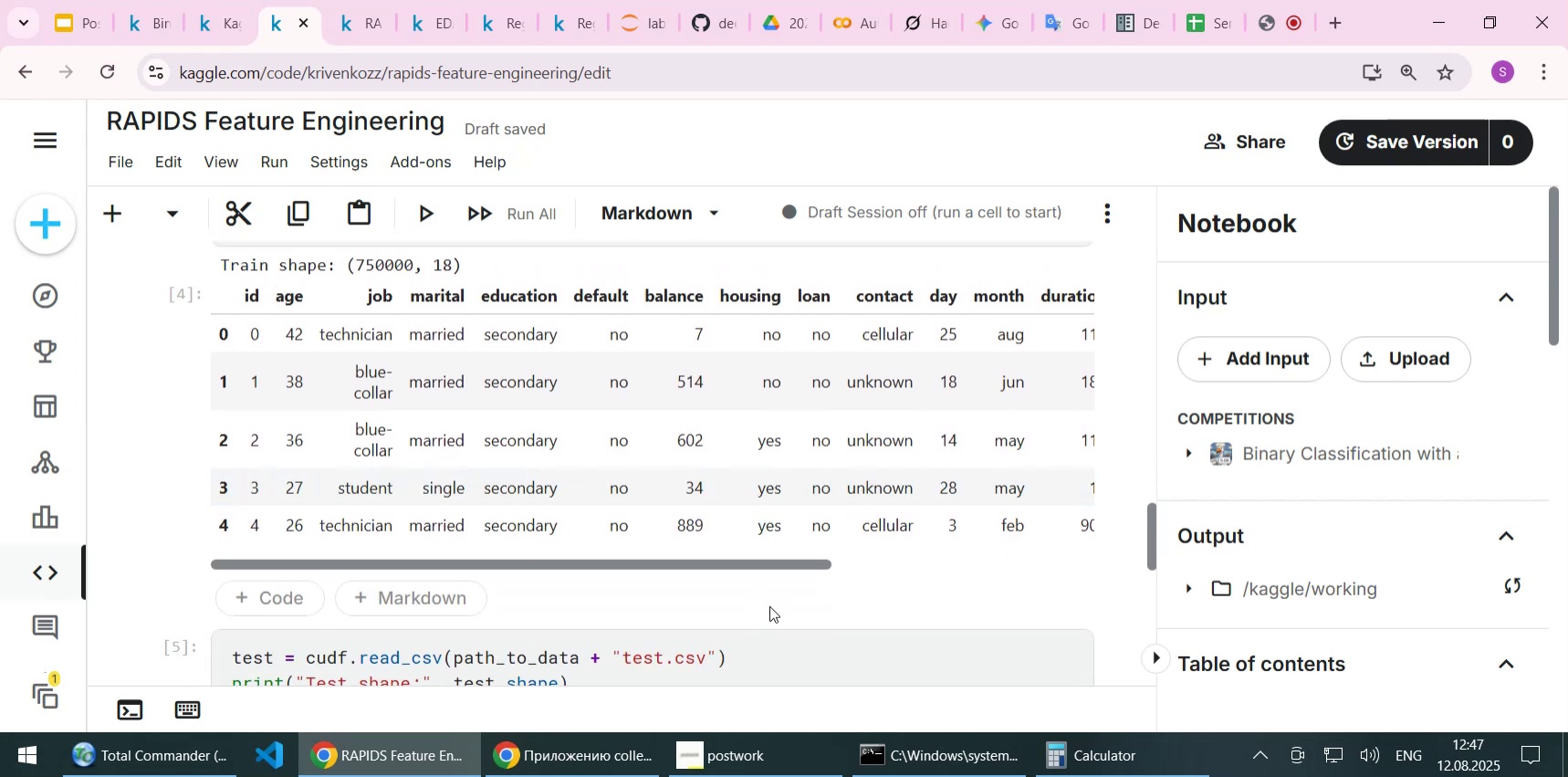 
wait(9.39)
 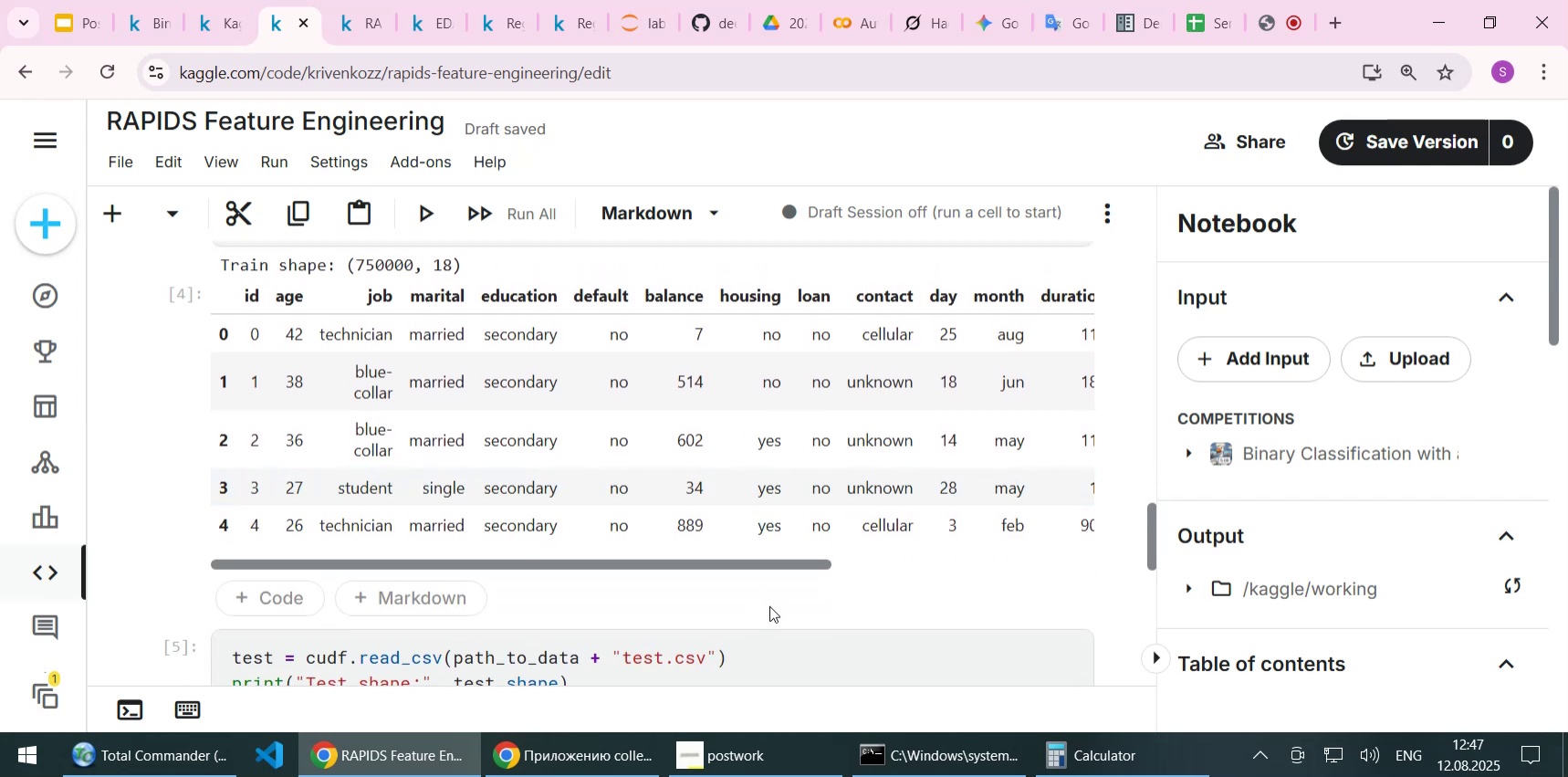 
scroll: coordinate [777, 604], scroll_direction: down, amount: 6.0
 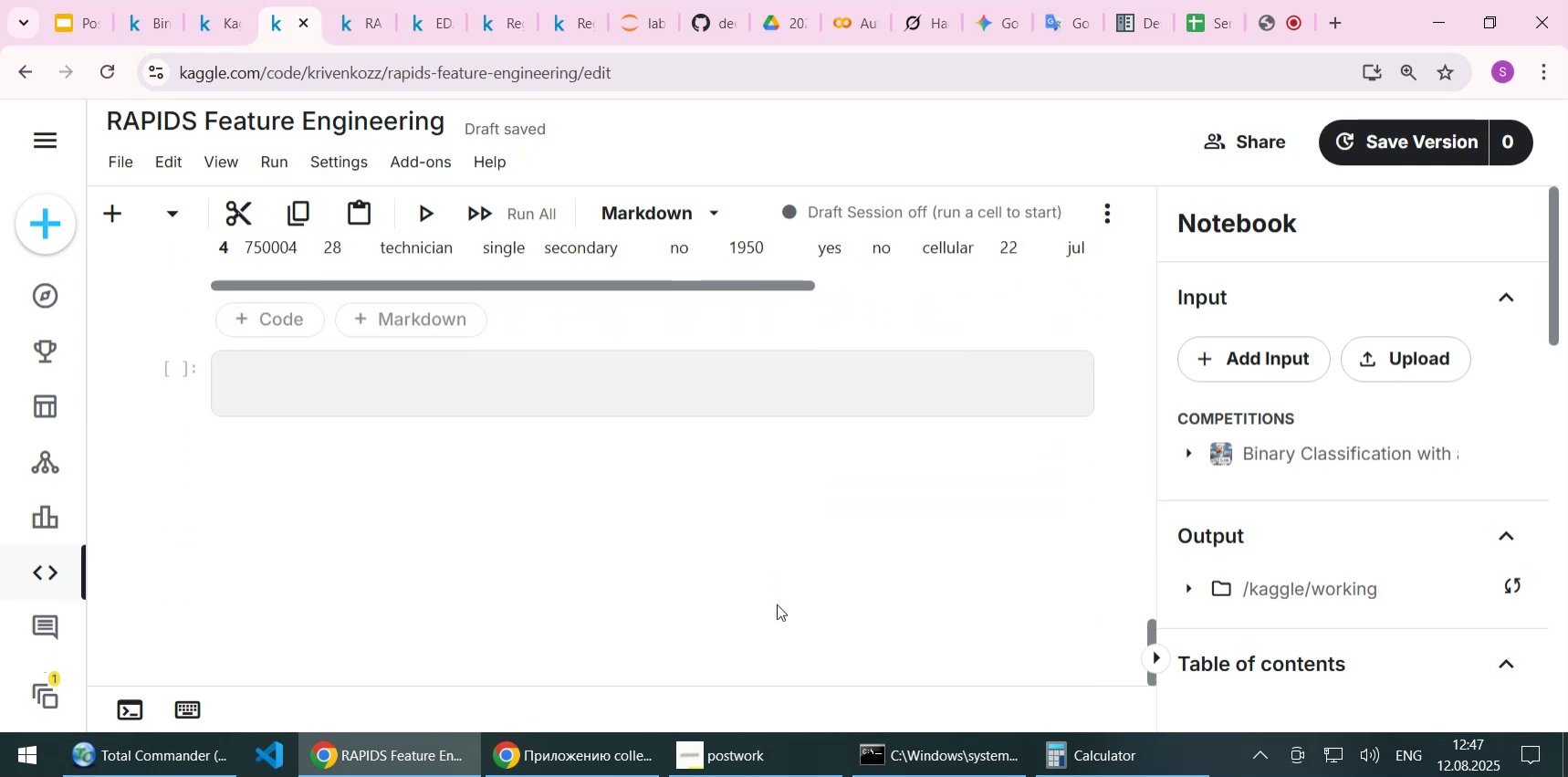 
scroll: coordinate [777, 604], scroll_direction: up, amount: 3.0
 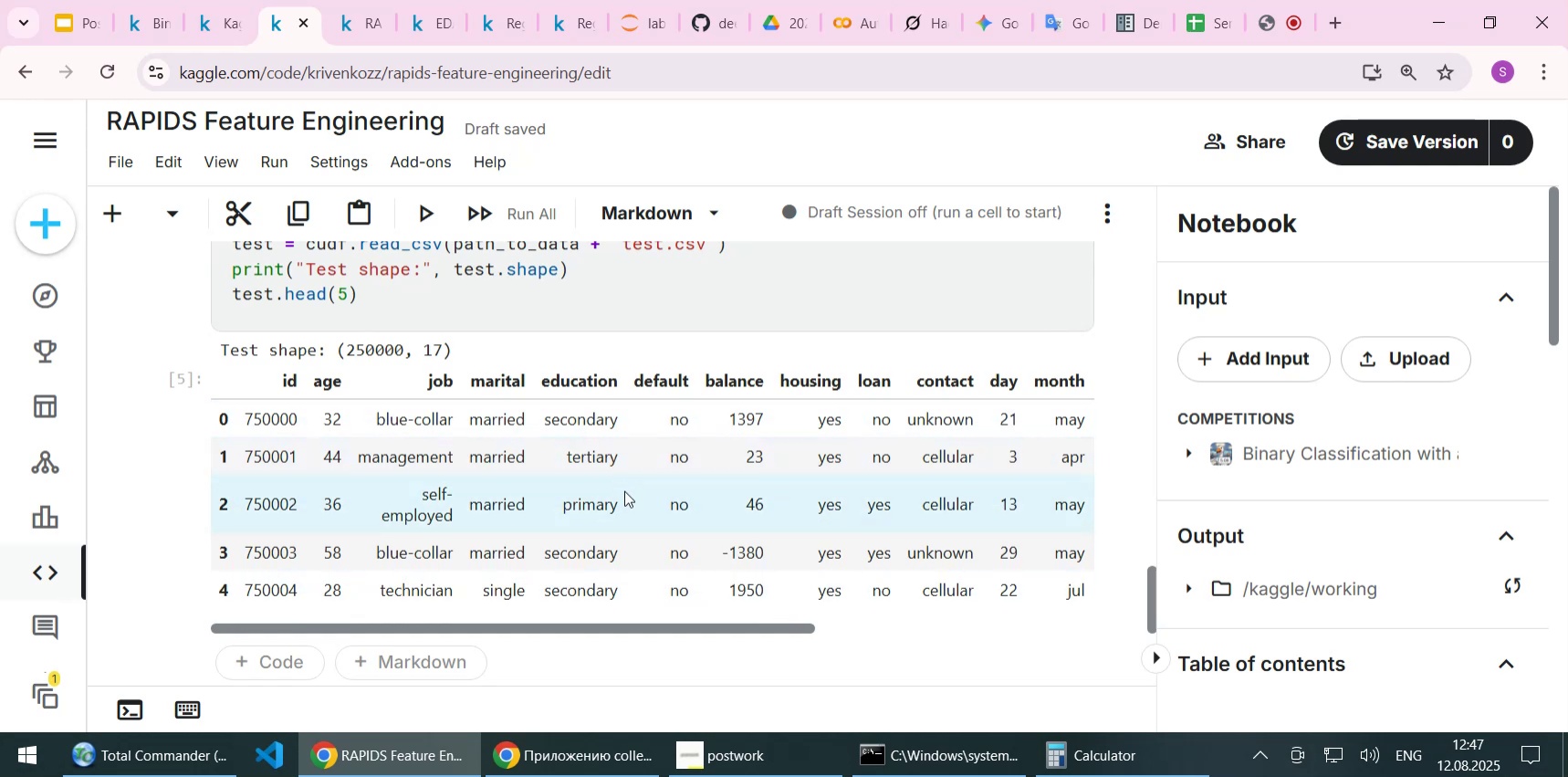 
wait(12.25)
 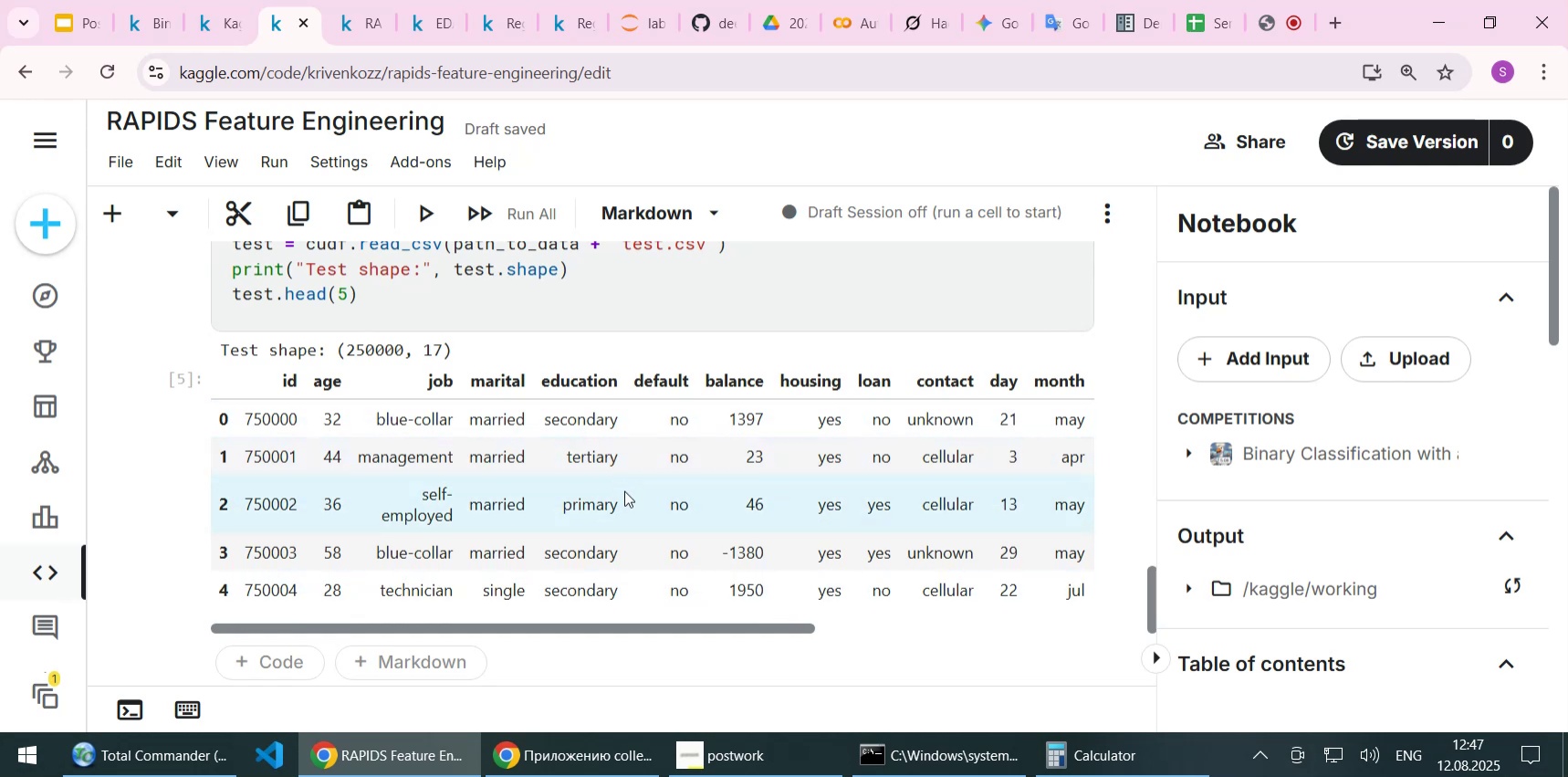 
left_click([228, 17])
 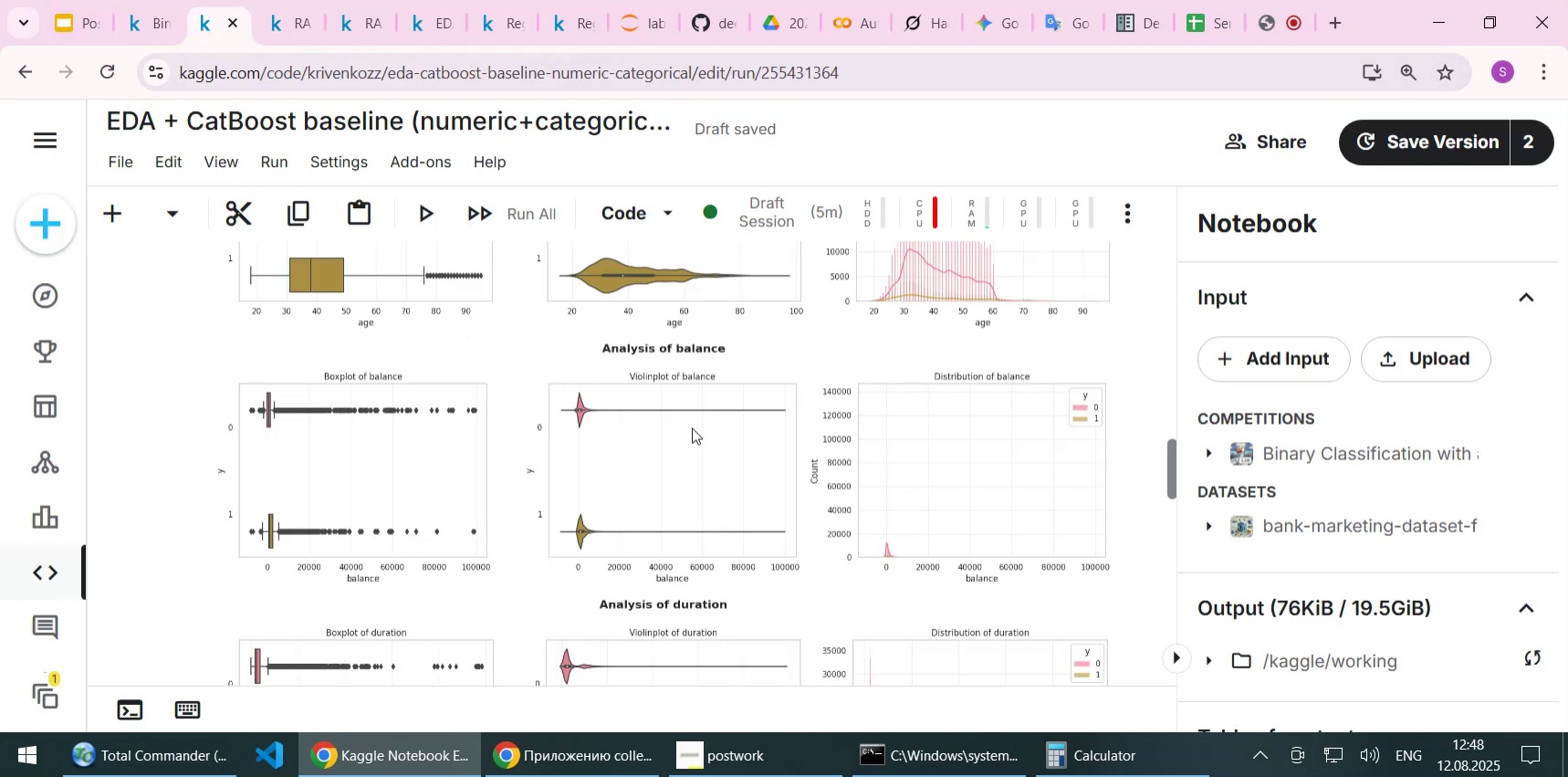 
scroll: coordinate [692, 427], scroll_direction: up, amount: 1.0
 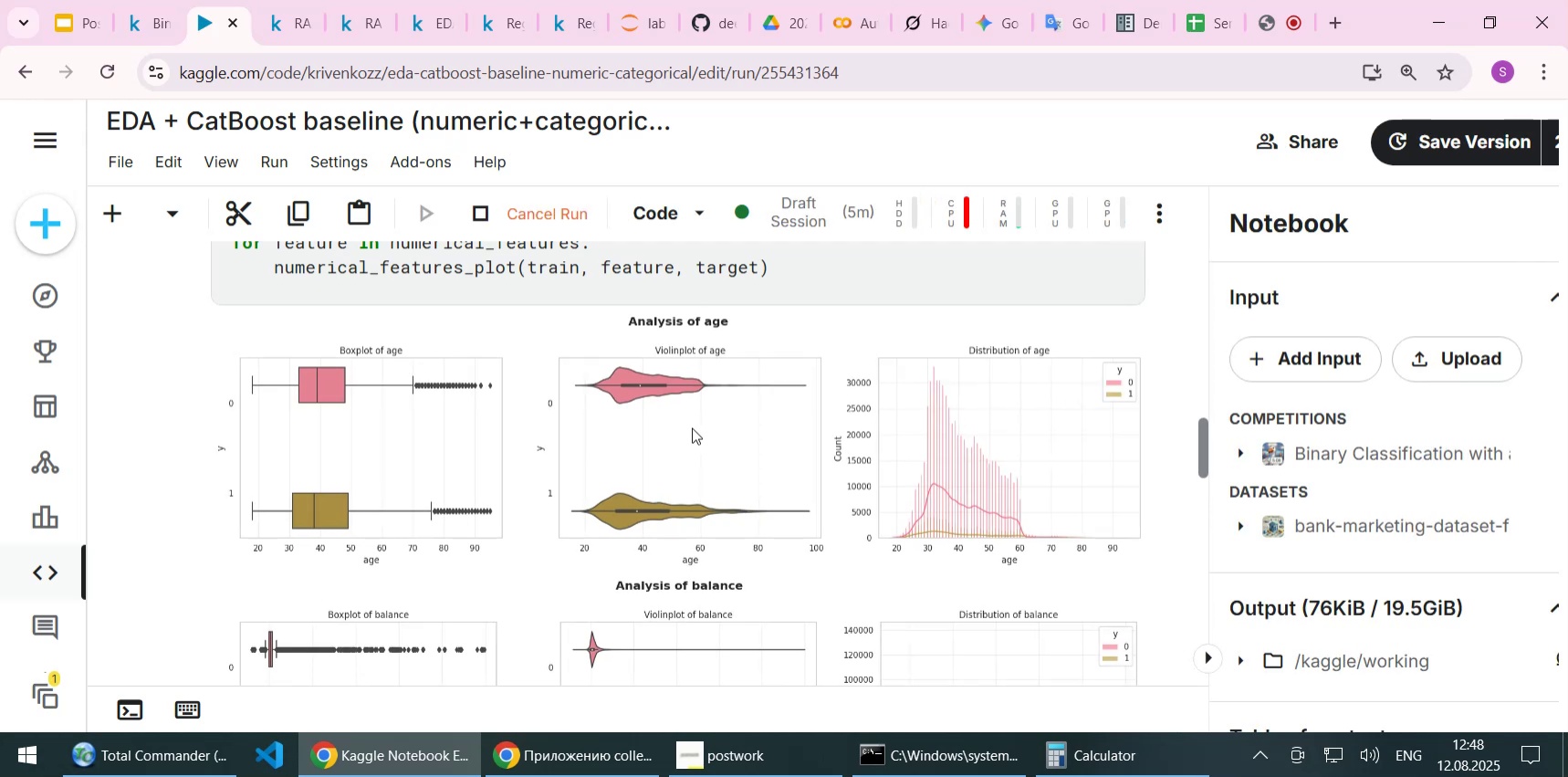 
wait(5.82)
 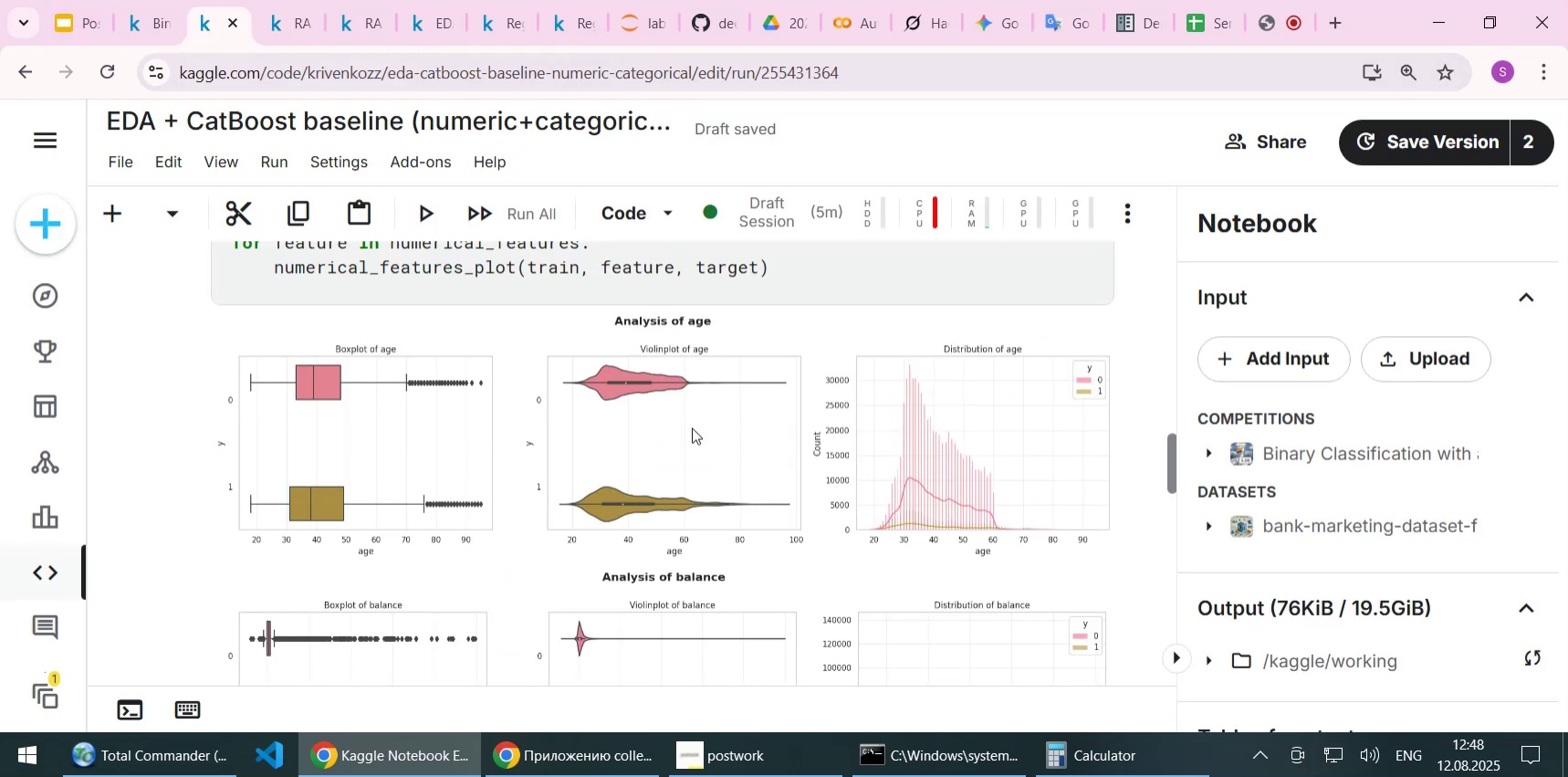 
scroll: coordinate [692, 427], scroll_direction: down, amount: 2.0
 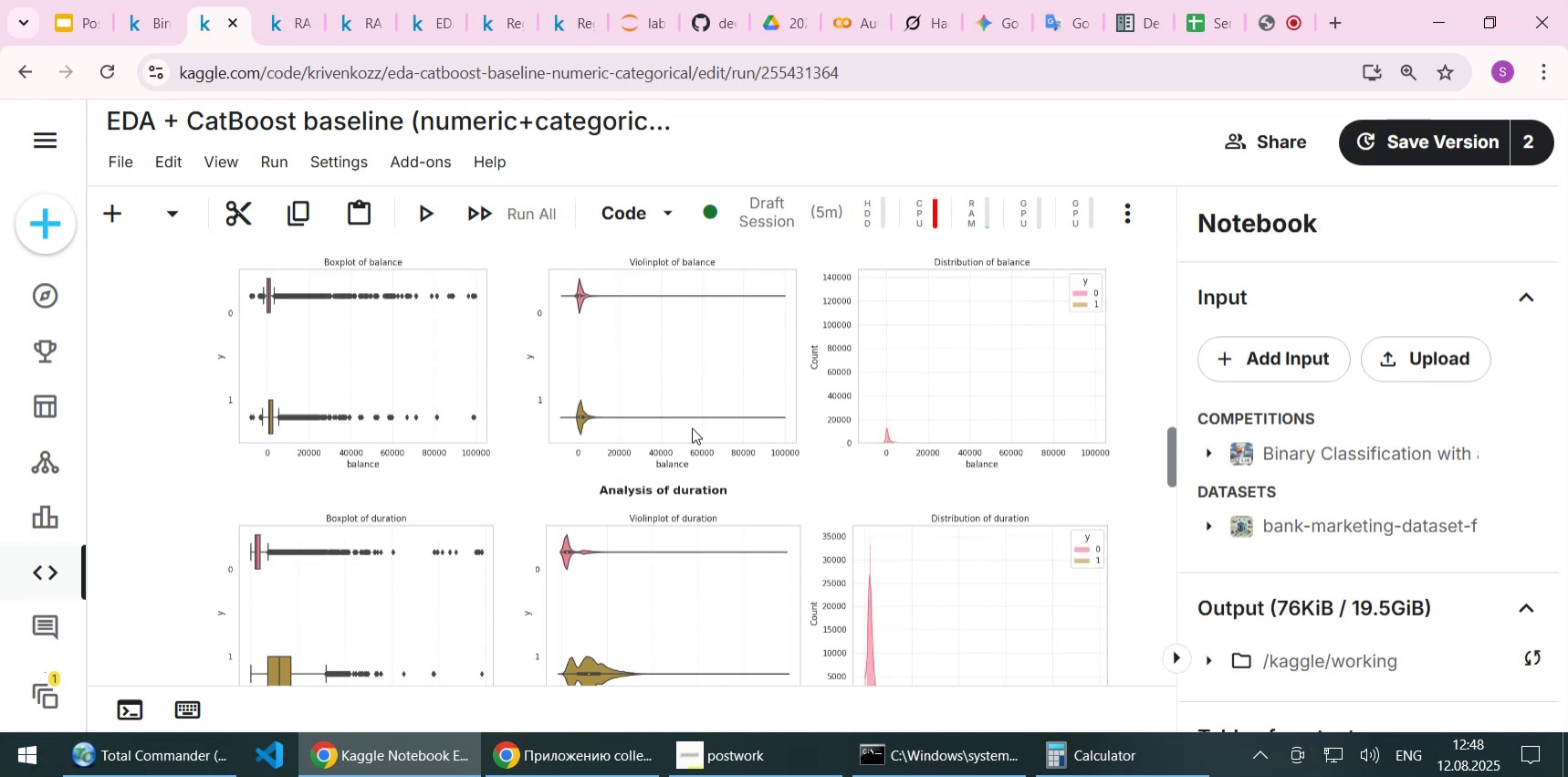 
scroll: coordinate [692, 427], scroll_direction: up, amount: 1.0
 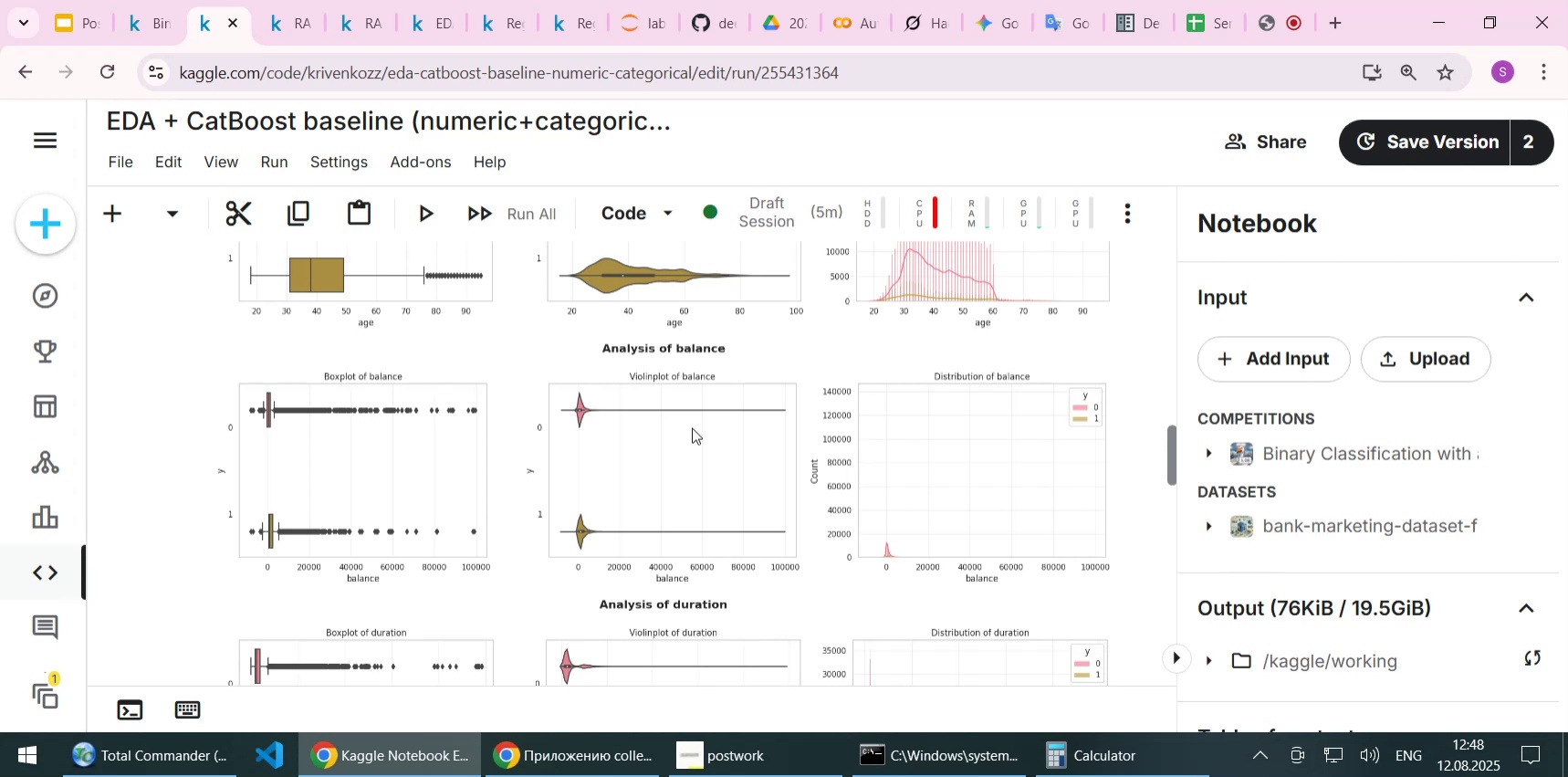 
wait(6.13)
 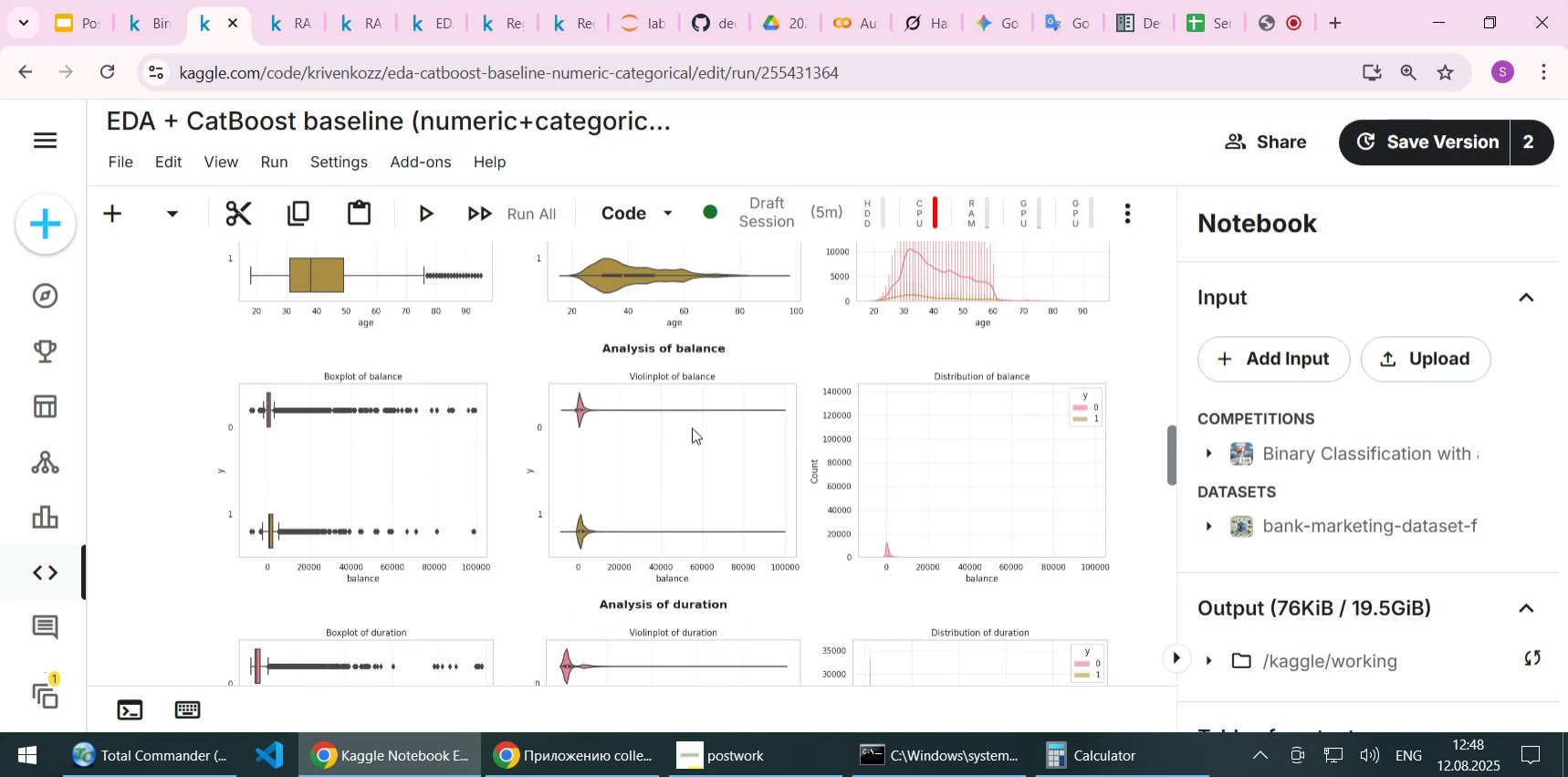 
scroll: coordinate [692, 427], scroll_direction: down, amount: 1.0
 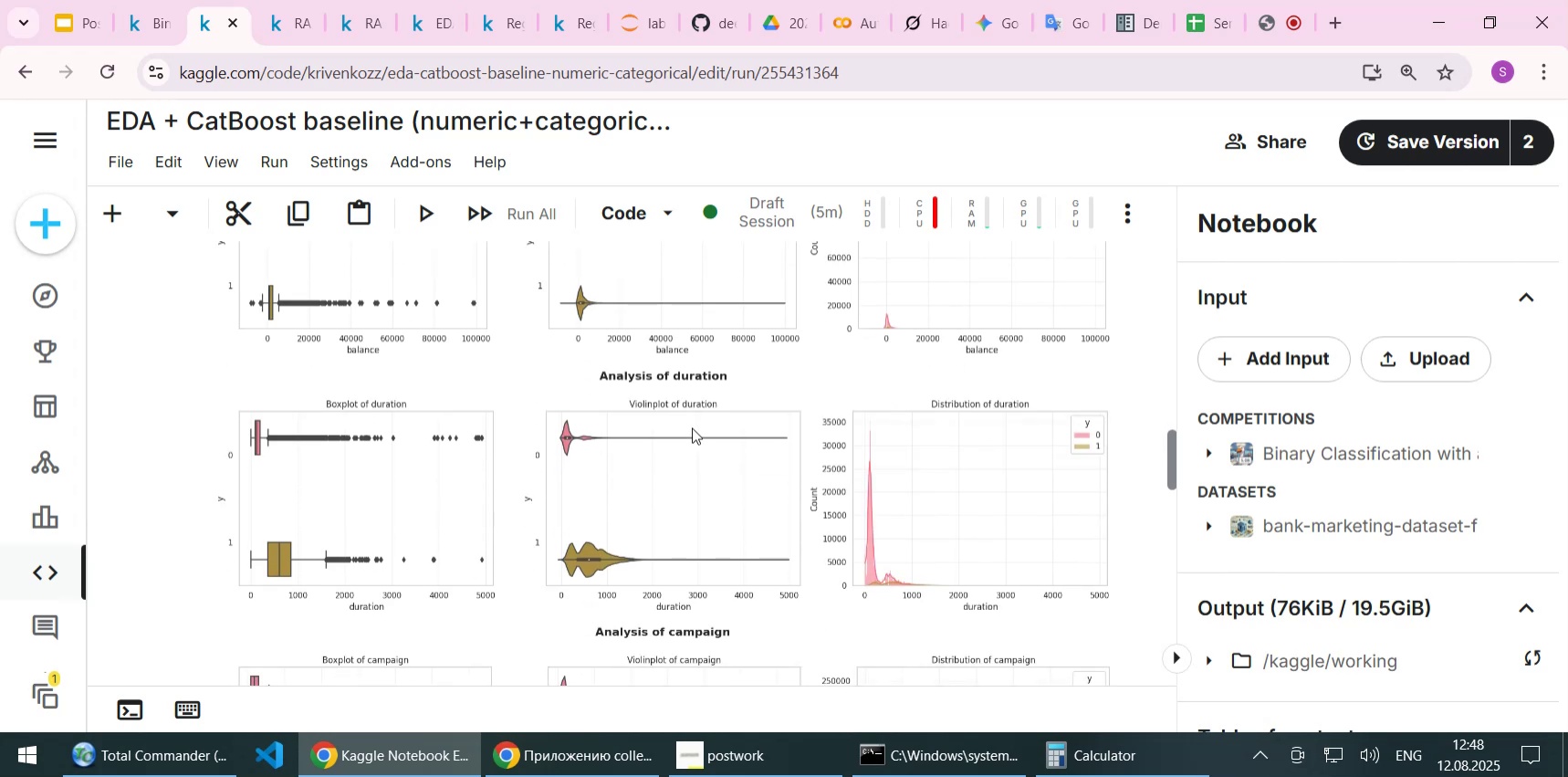 
scroll: coordinate [692, 427], scroll_direction: up, amount: 2.0
 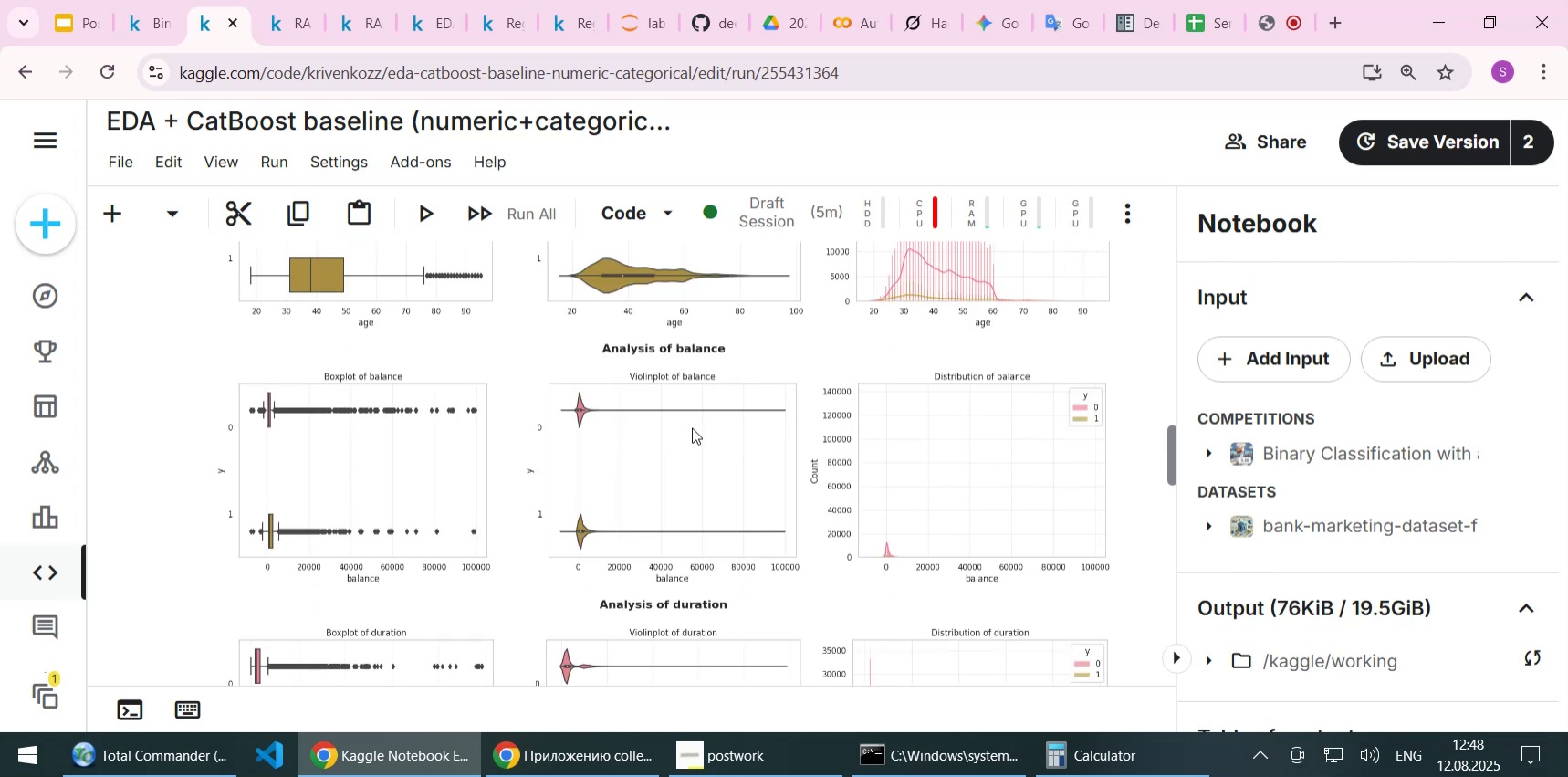 
scroll: coordinate [692, 427], scroll_direction: down, amount: 2.0
 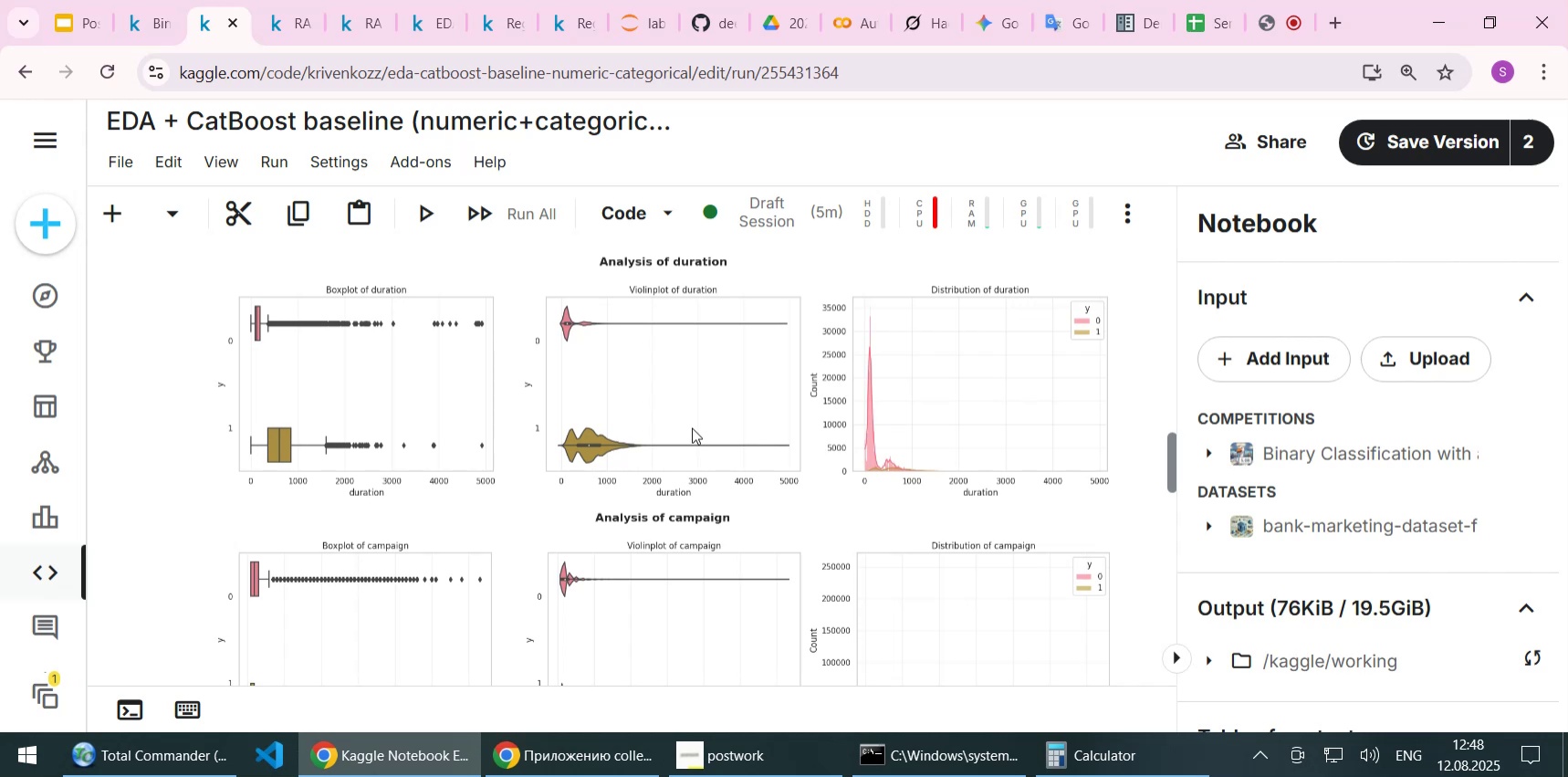 
wait(6.46)
 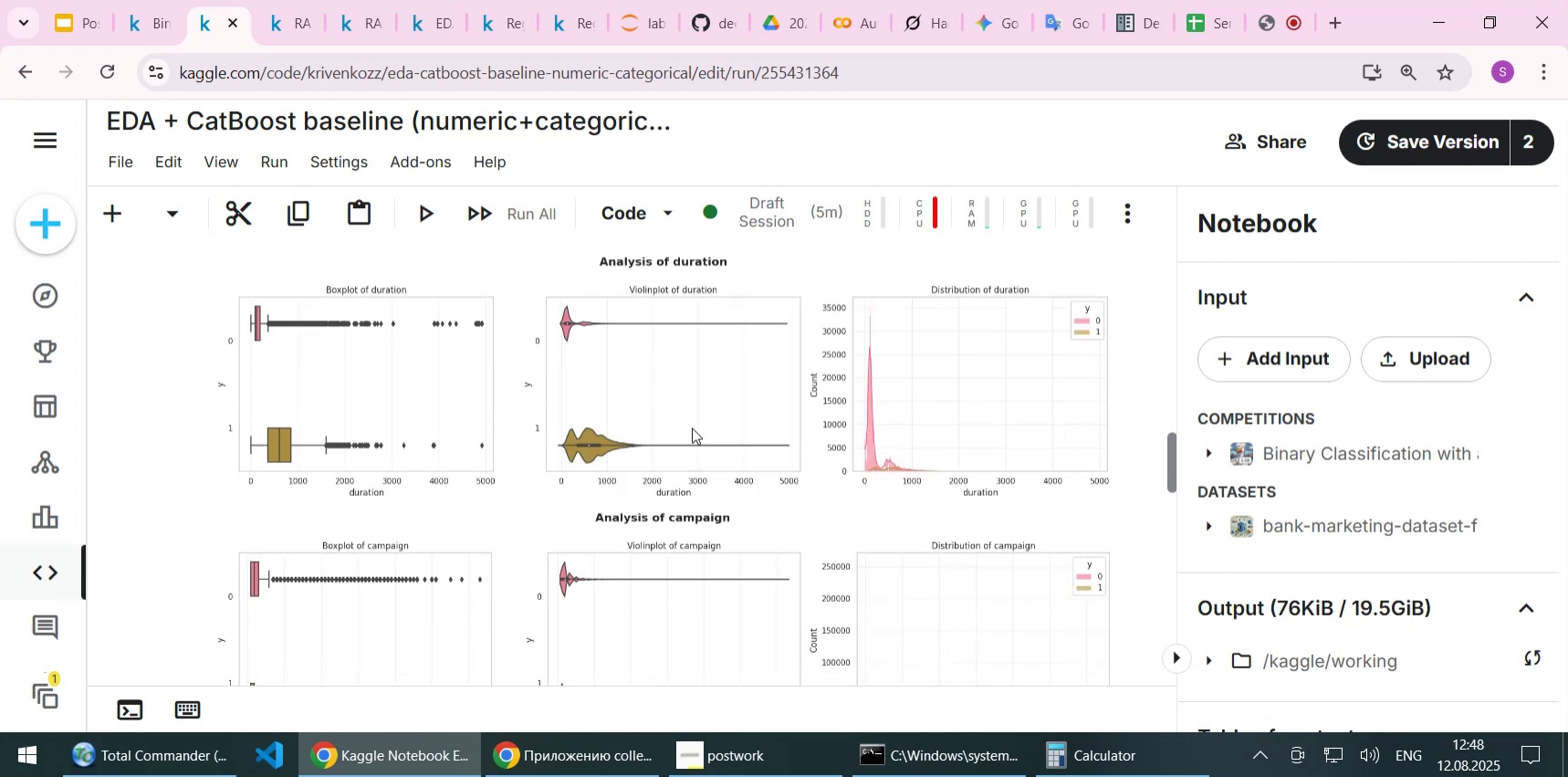 
scroll: coordinate [692, 427], scroll_direction: down, amount: 2.0
 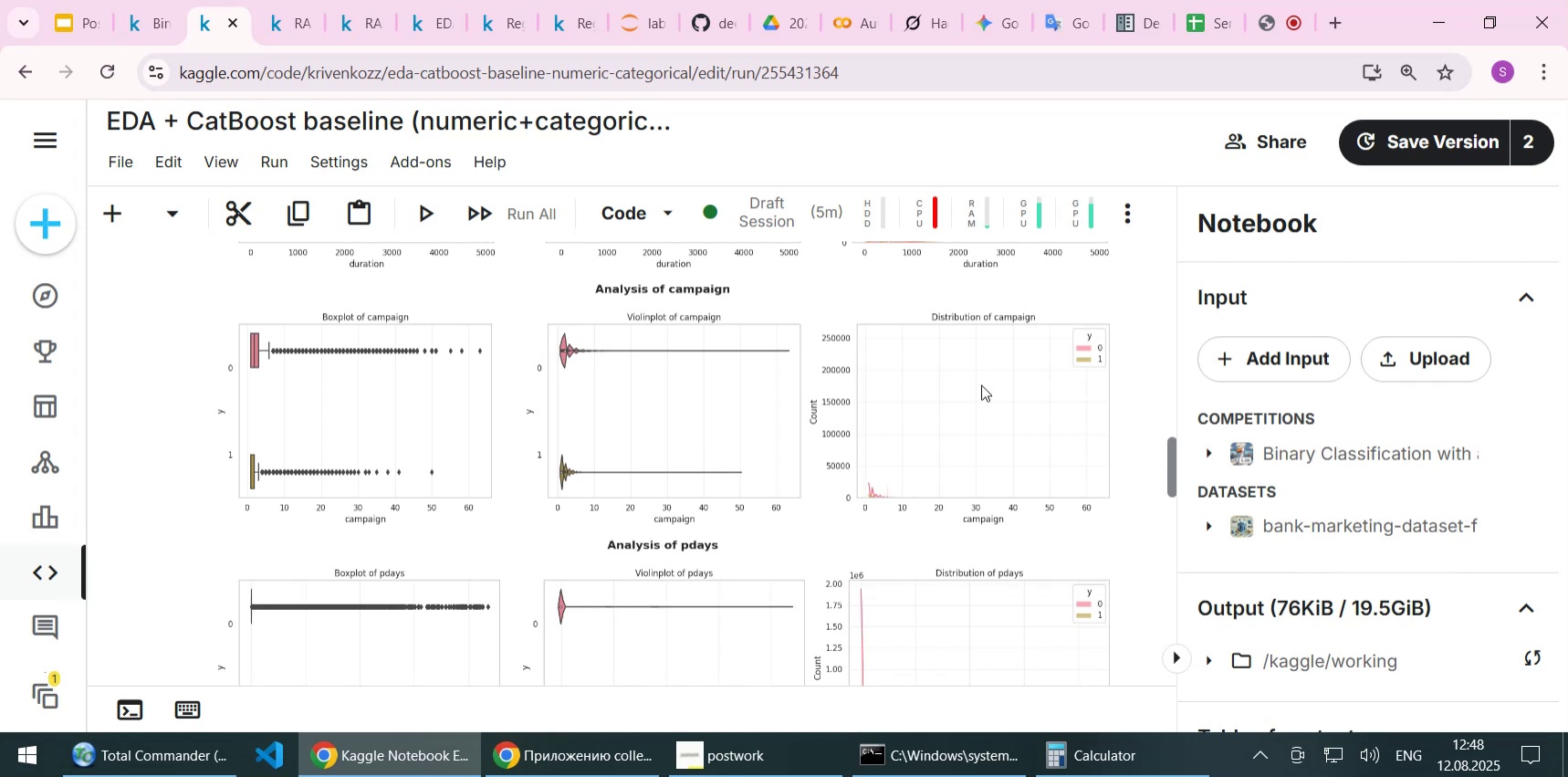 
wait(6.86)
 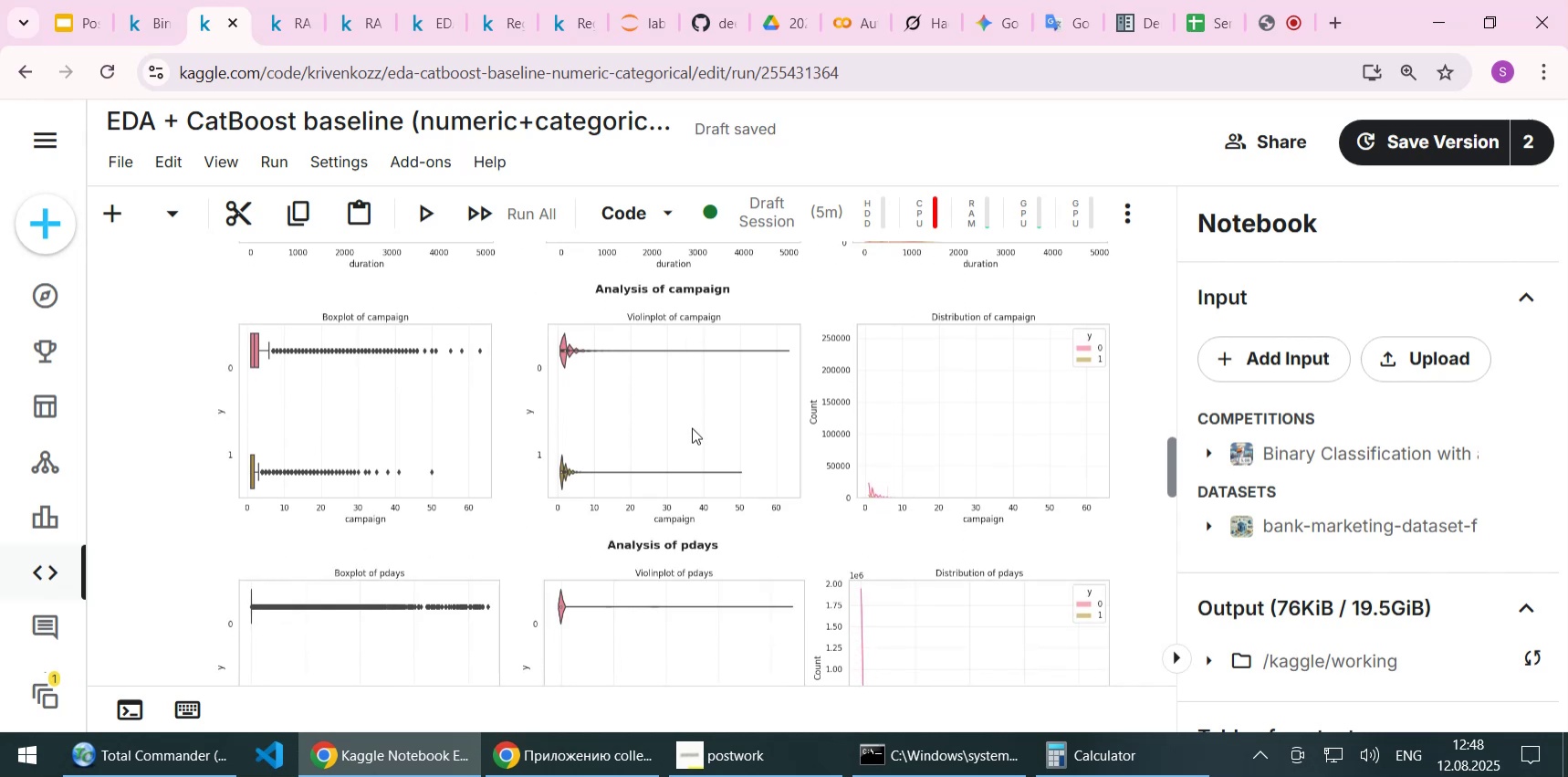 
scroll: coordinate [1145, 367], scroll_direction: down, amount: 2.0
 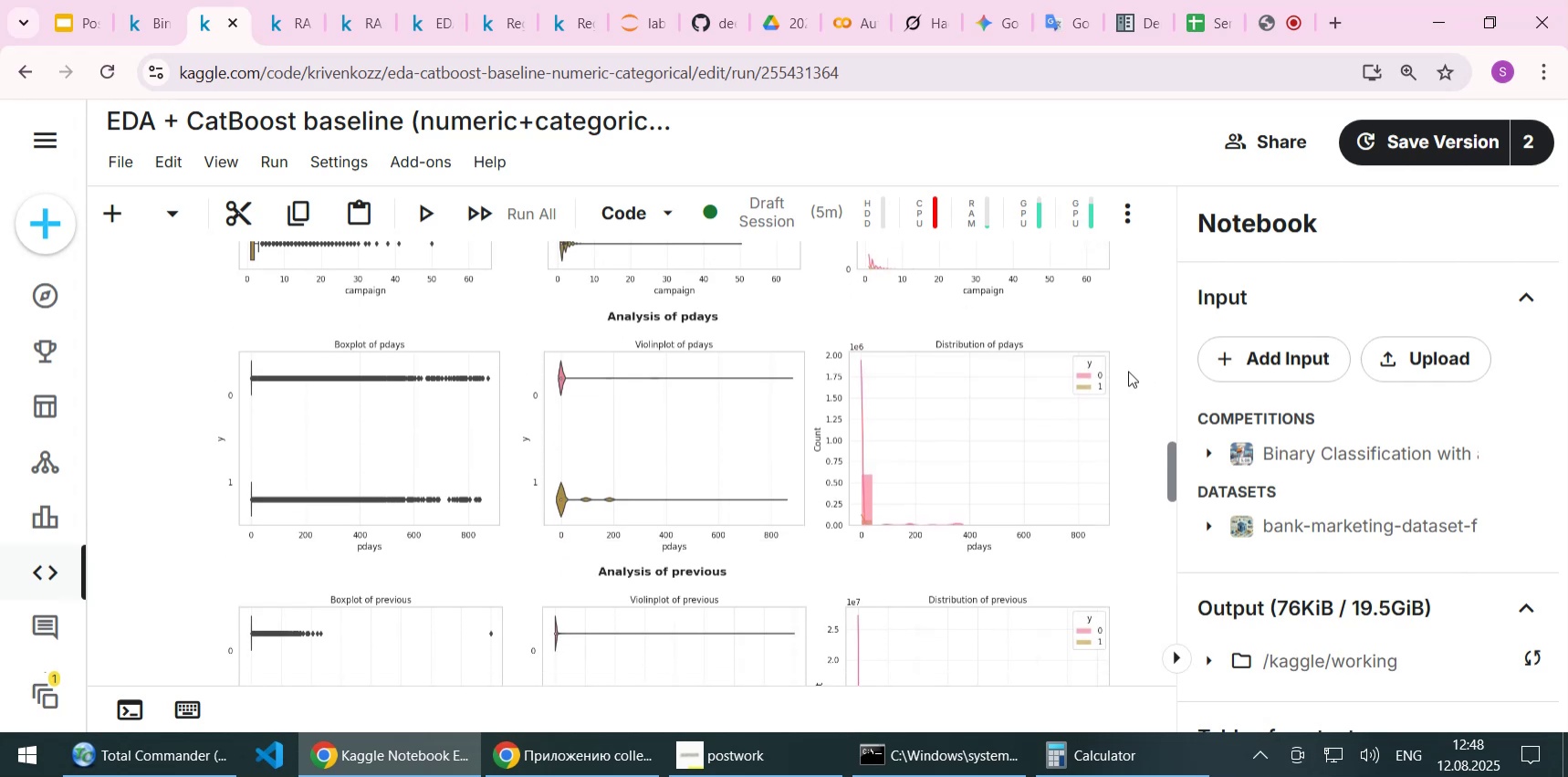 
wait(5.28)
 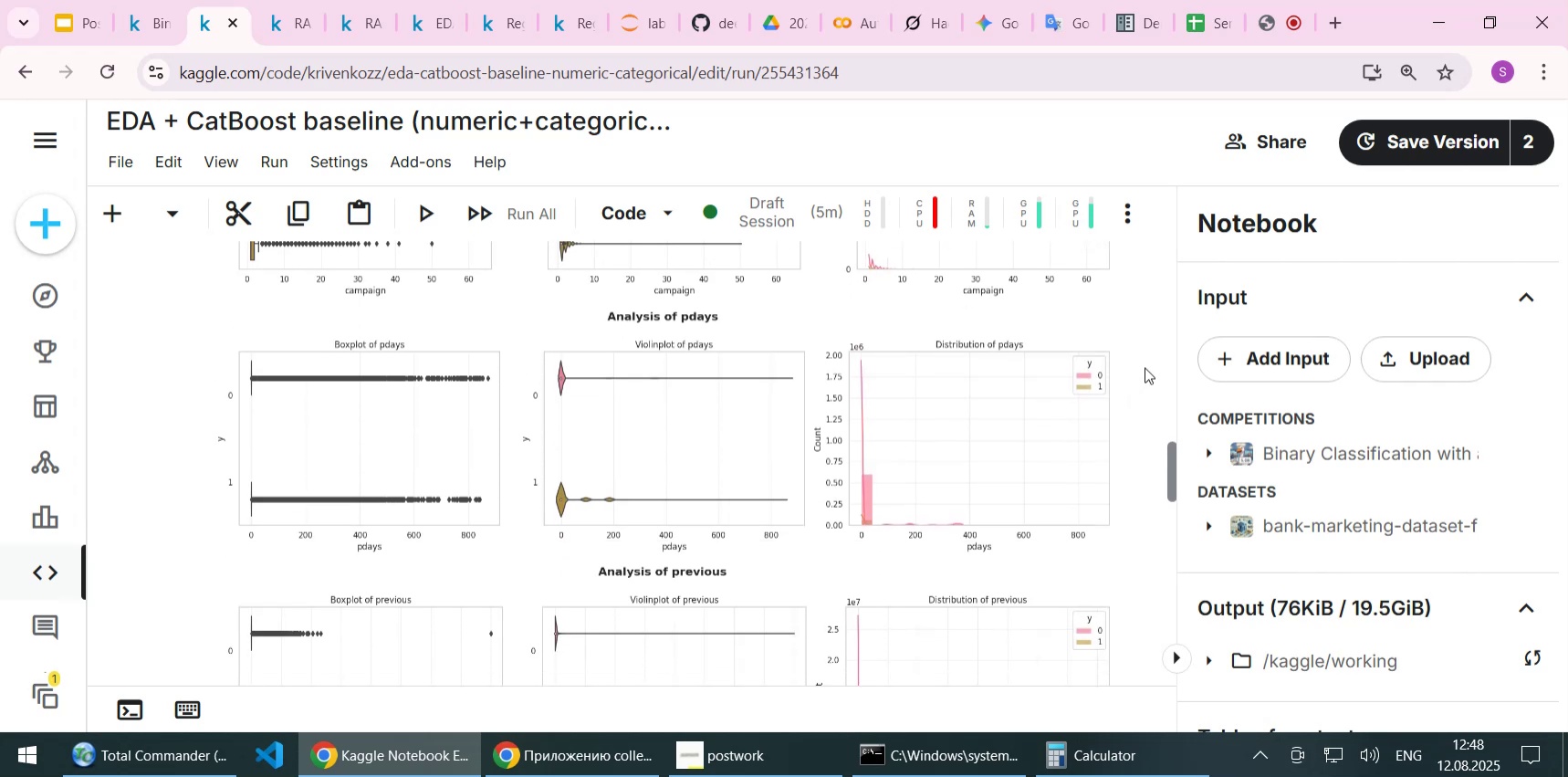 
scroll: coordinate [1128, 371], scroll_direction: down, amount: 1.0
 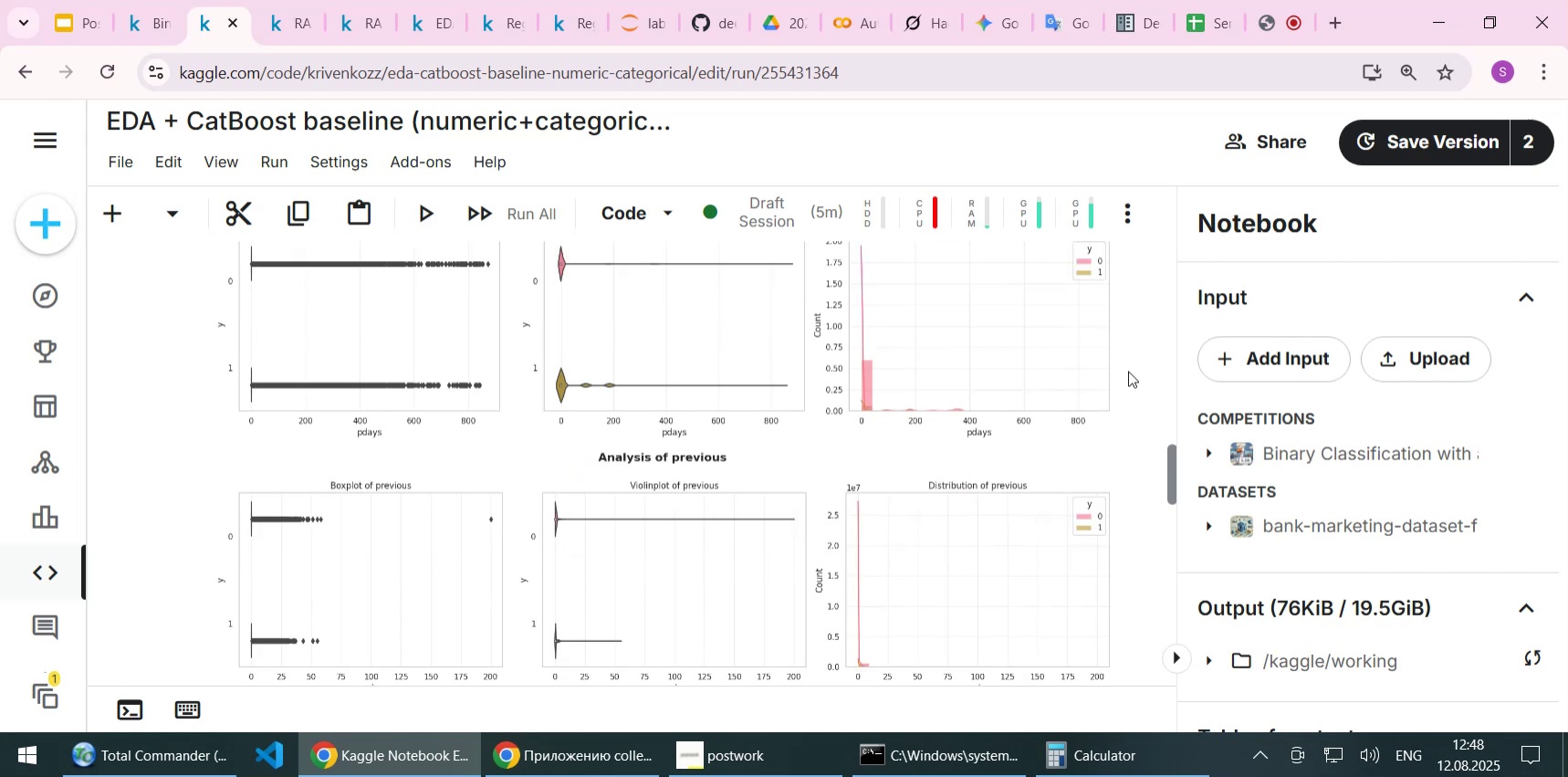 
scroll: coordinate [1128, 371], scroll_direction: up, amount: 1.0
 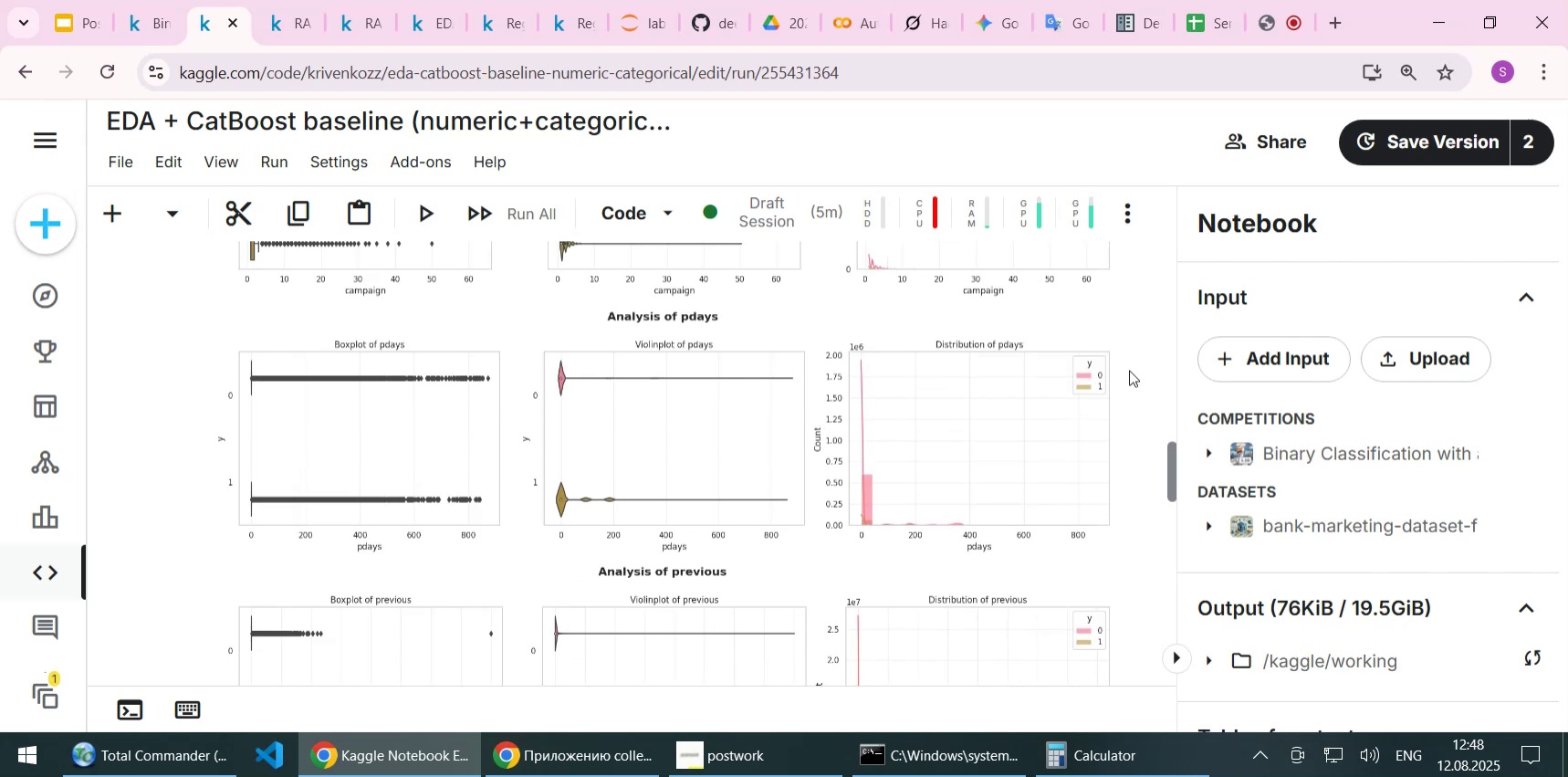 
wait(5.47)
 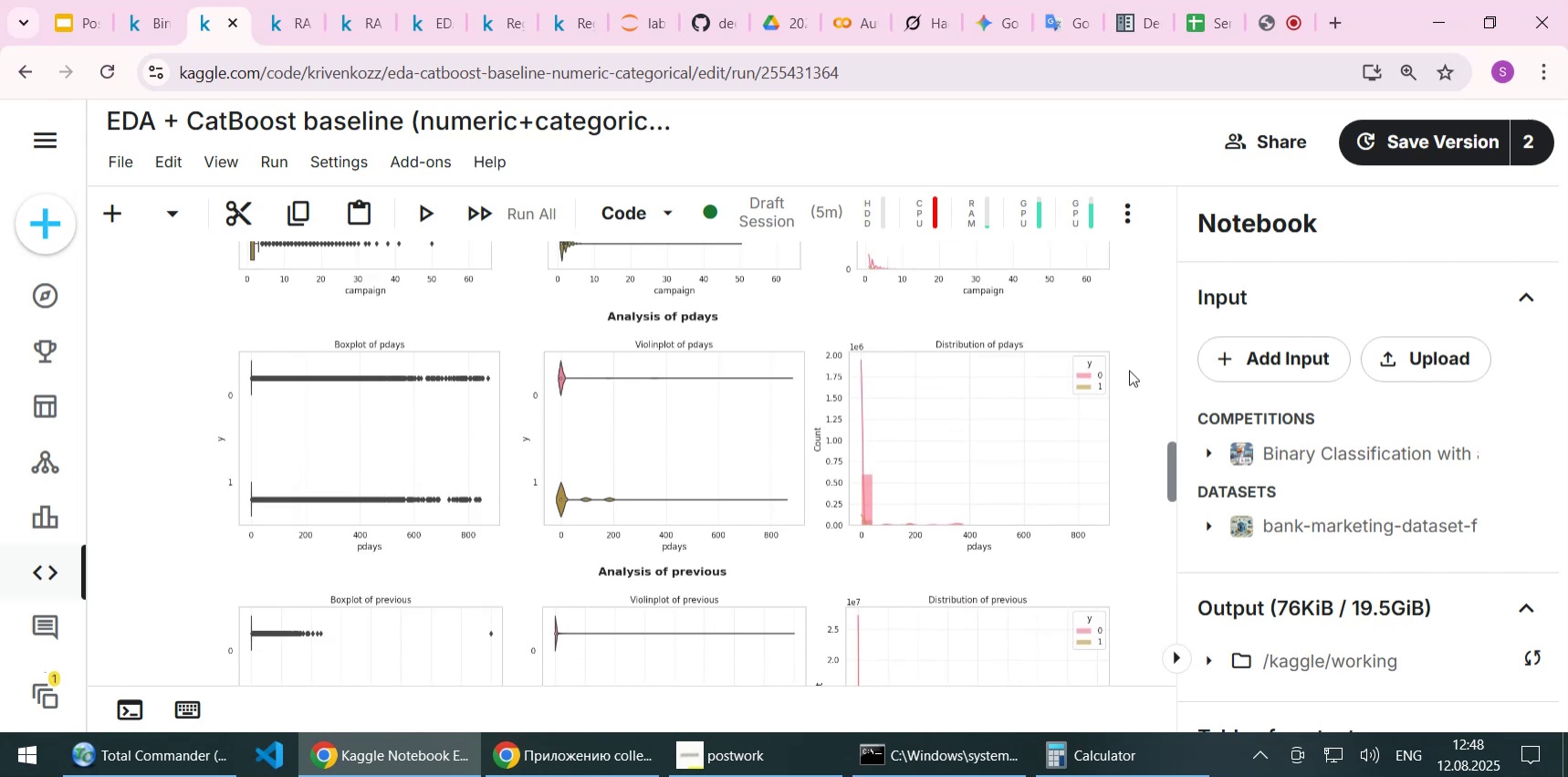 
scroll: coordinate [1125, 368], scroll_direction: down, amount: 4.0
 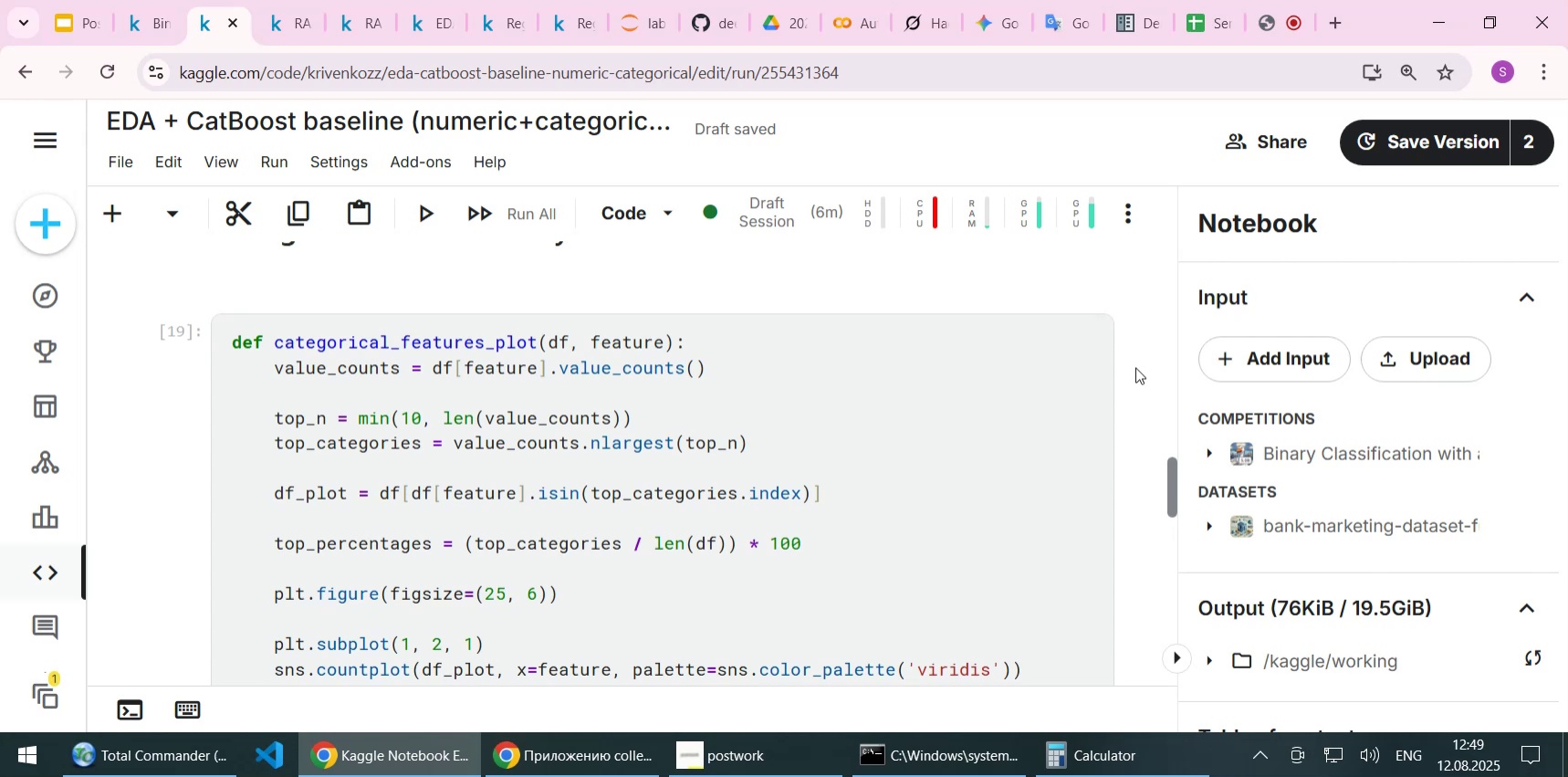 
wait(5.79)
 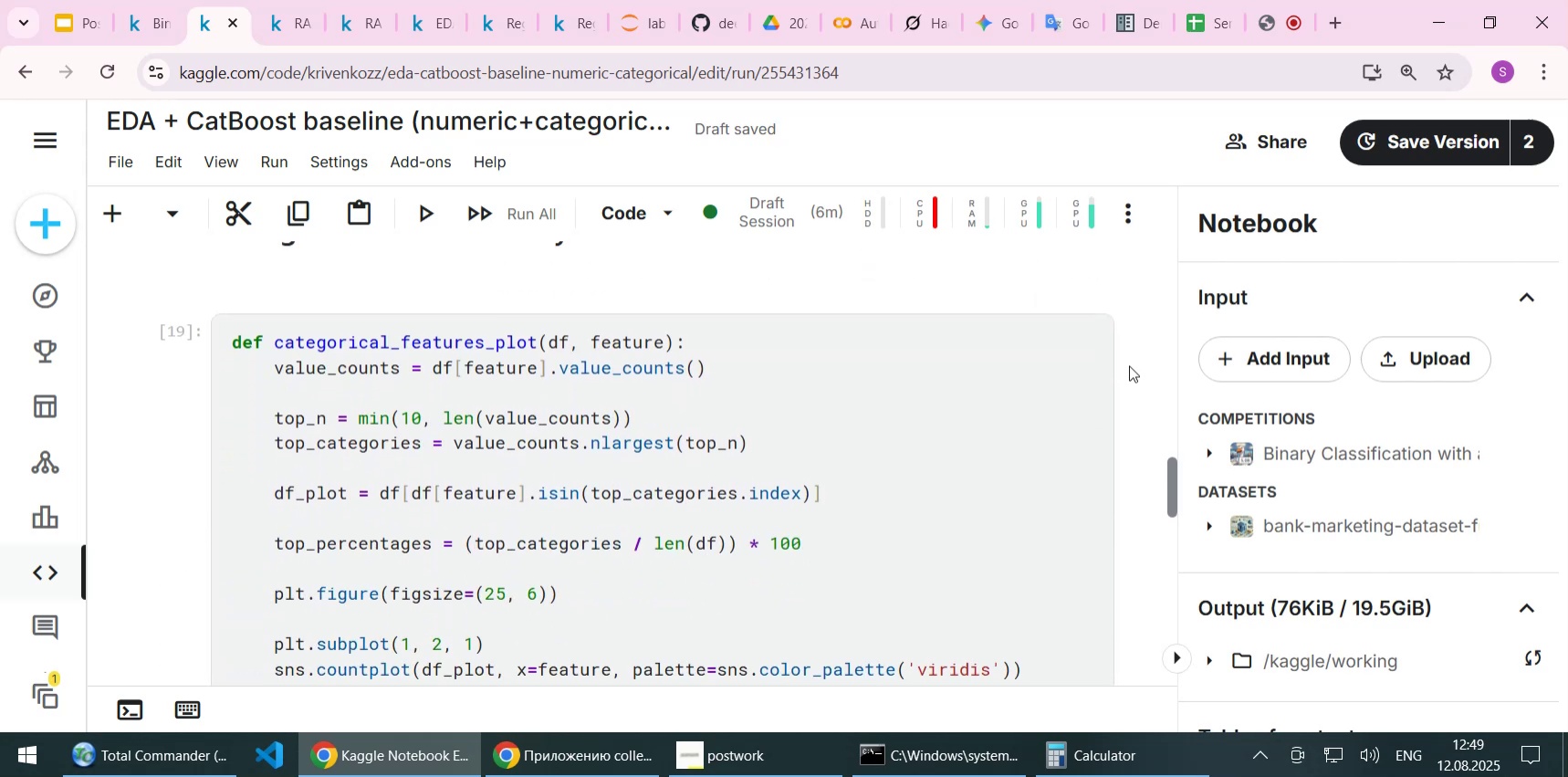 
scroll: coordinate [1134, 369], scroll_direction: down, amount: 5.0
 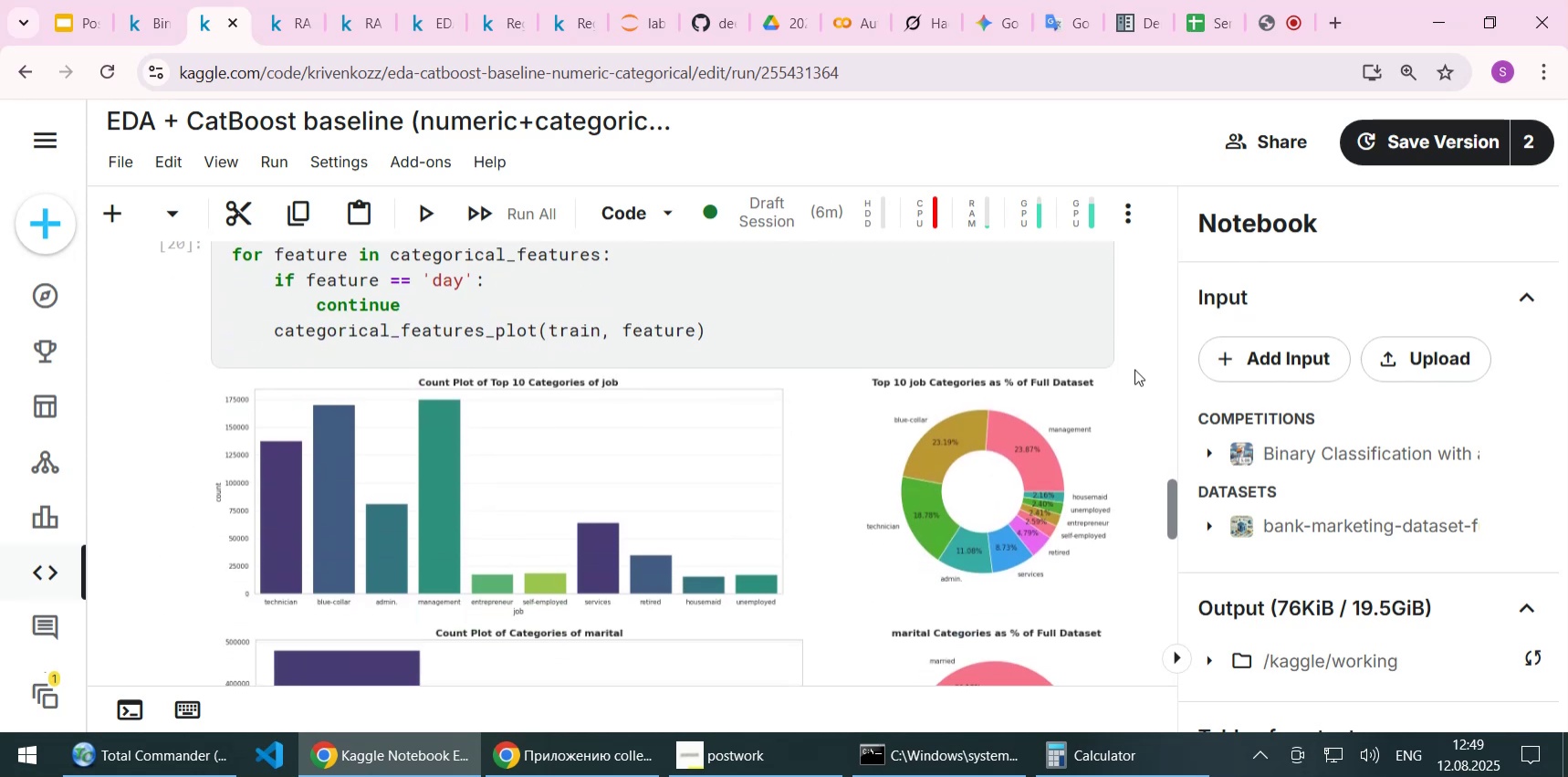 
scroll: coordinate [1106, 527], scroll_direction: down, amount: 2.0
 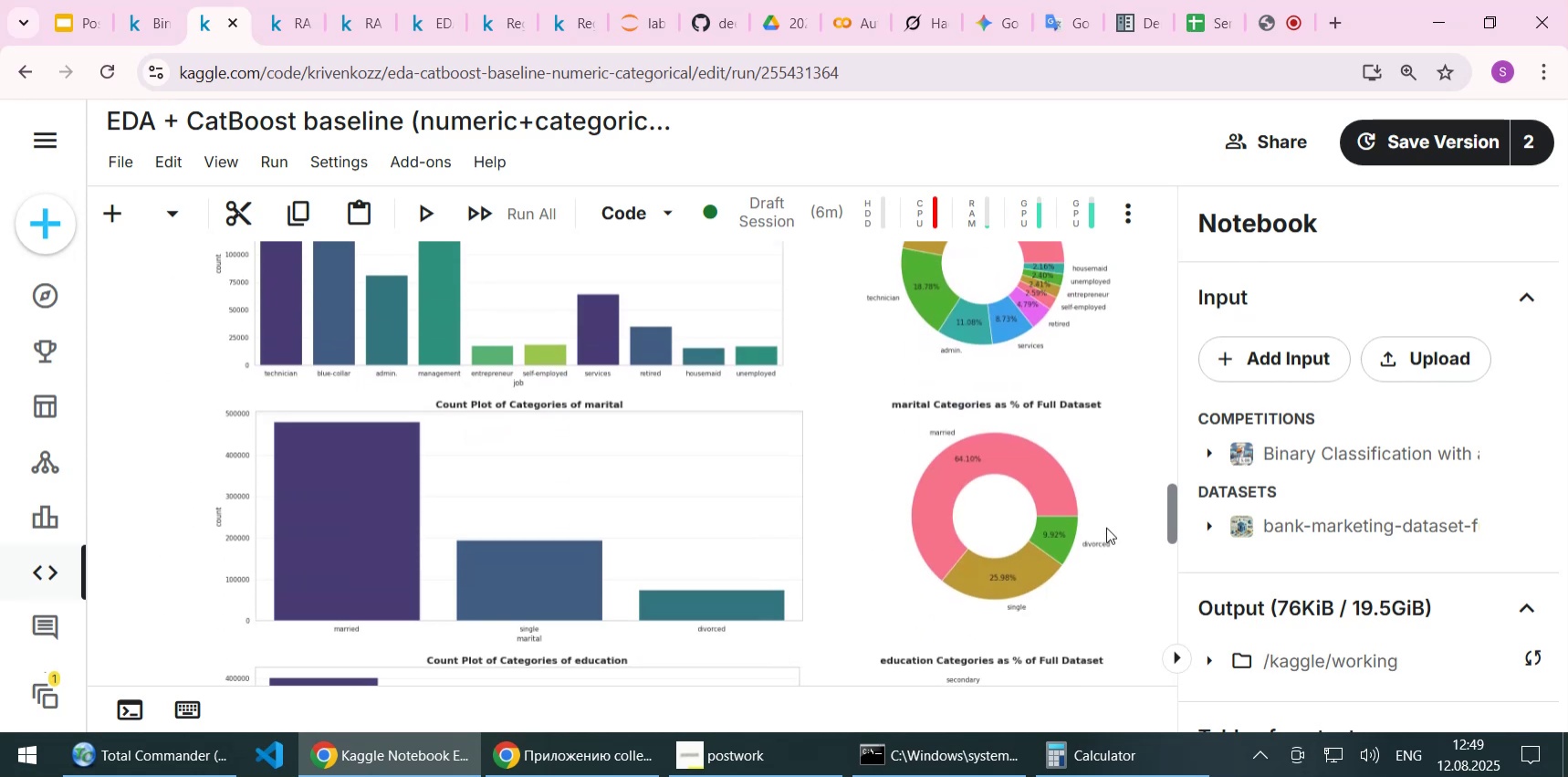 
scroll: coordinate [1106, 527], scroll_direction: up, amount: 1.0
 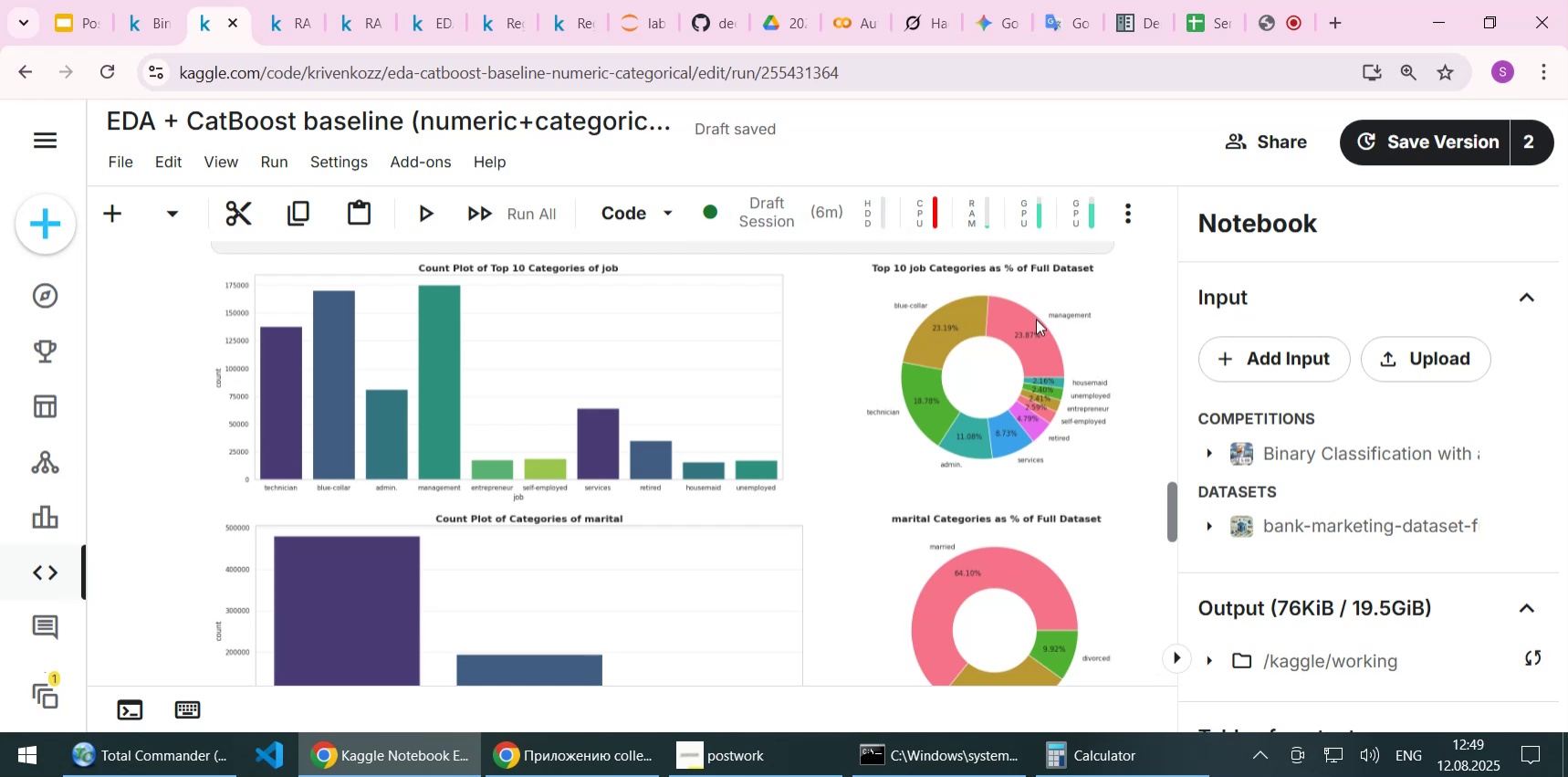 
wait(13.86)
 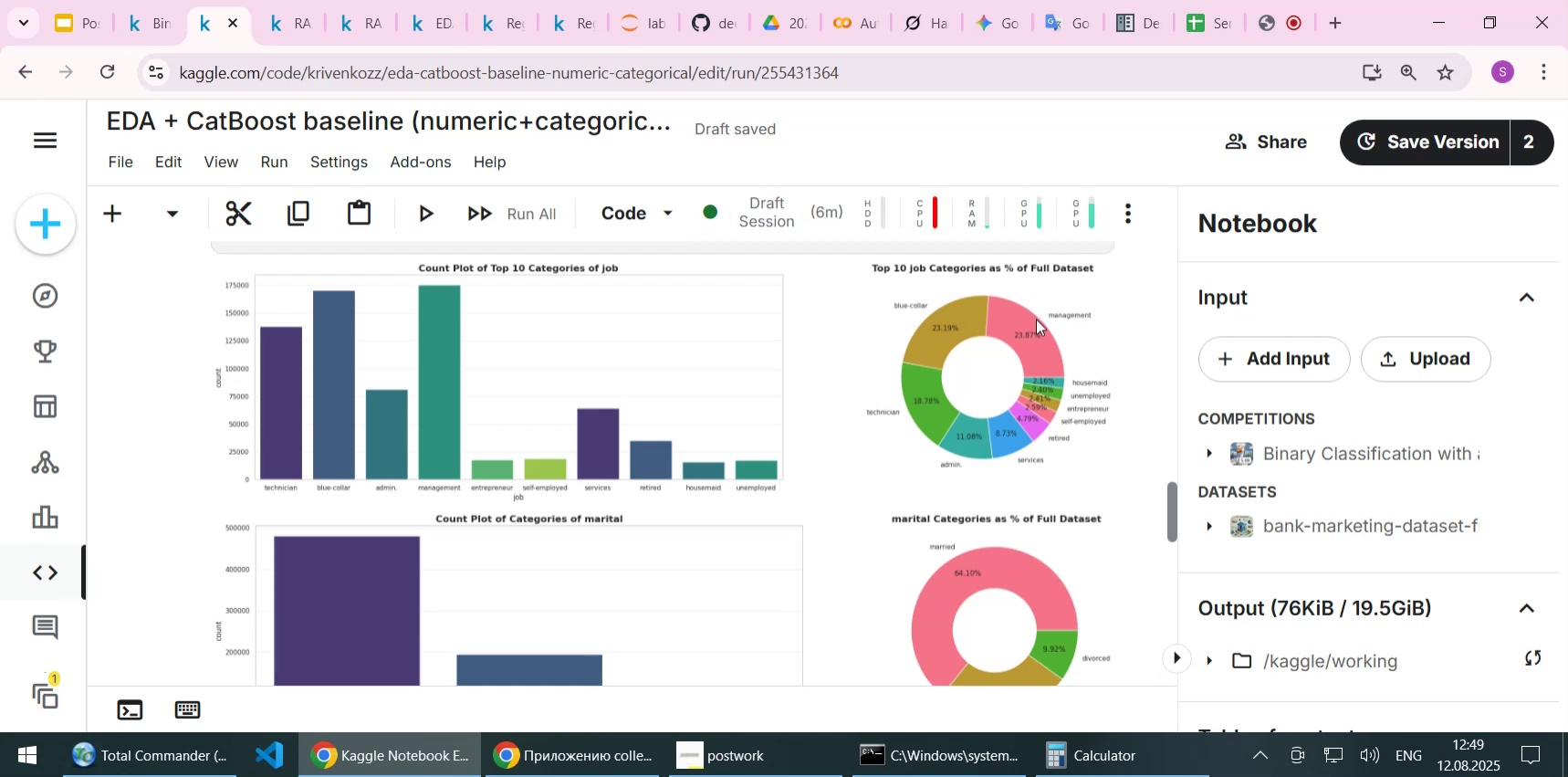 
scroll: coordinate [1082, 327], scroll_direction: down, amount: 3.0
 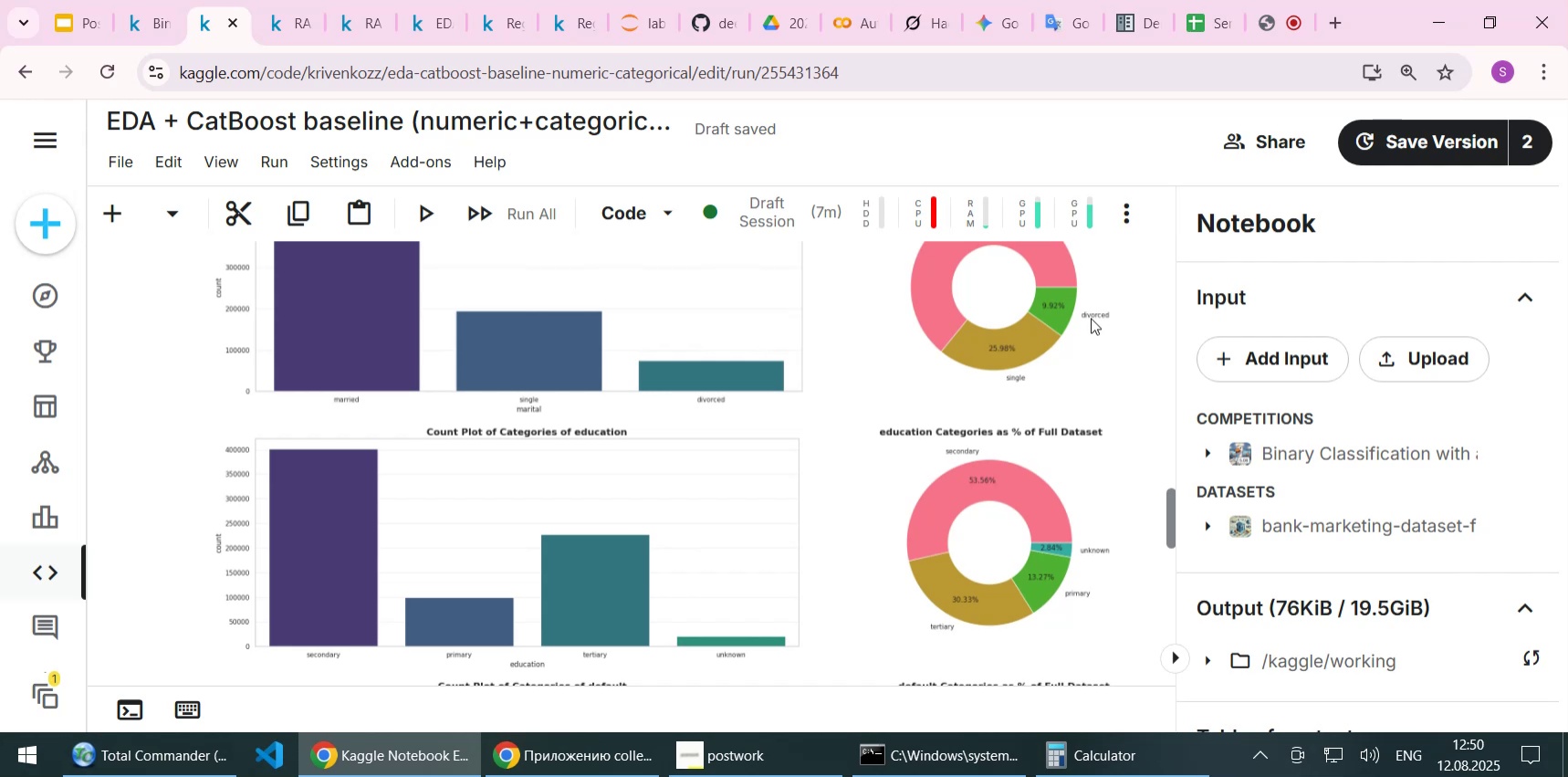 
wait(32.22)
 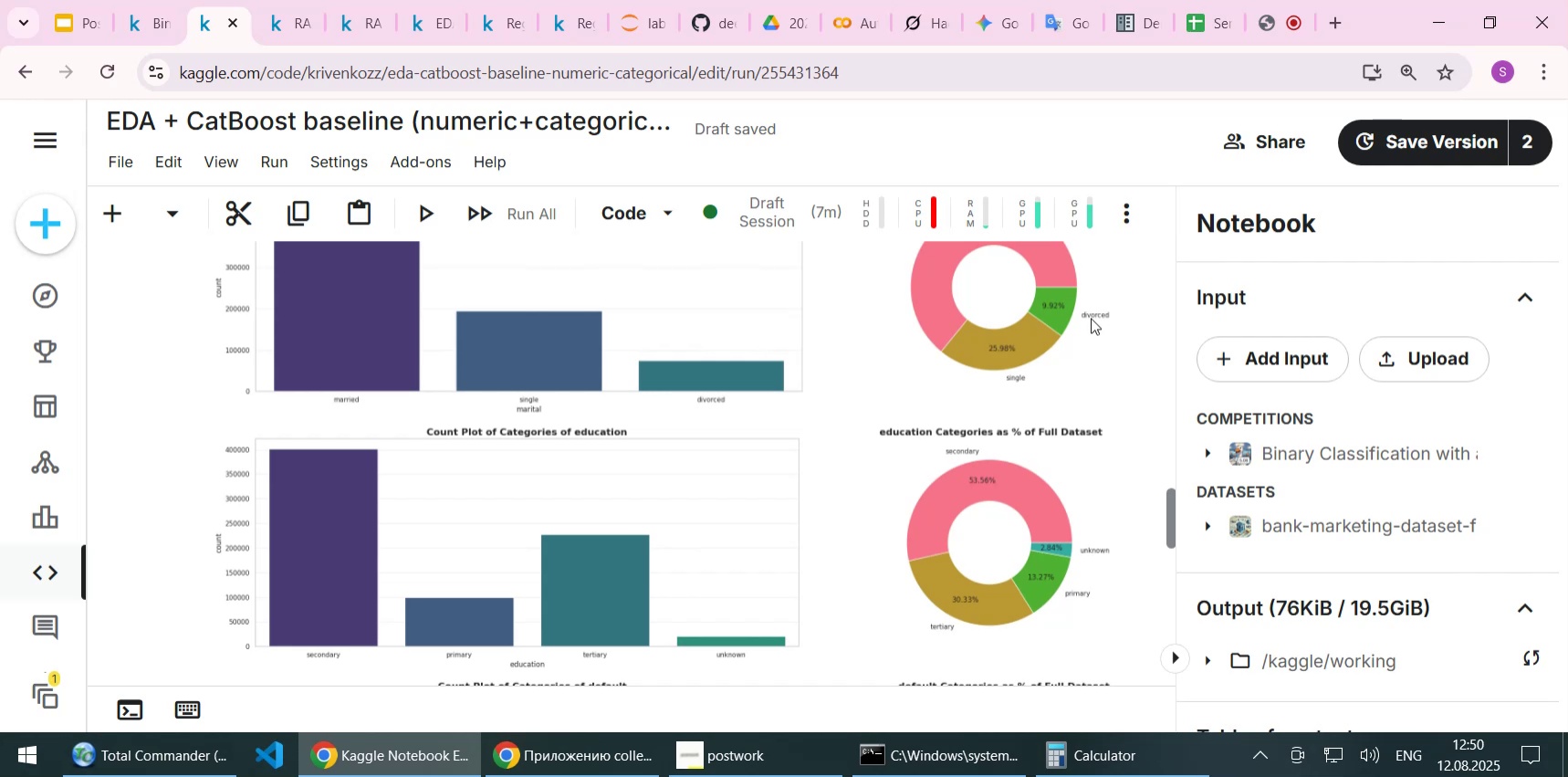 
scroll: coordinate [891, 393], scroll_direction: down, amount: 1.0
 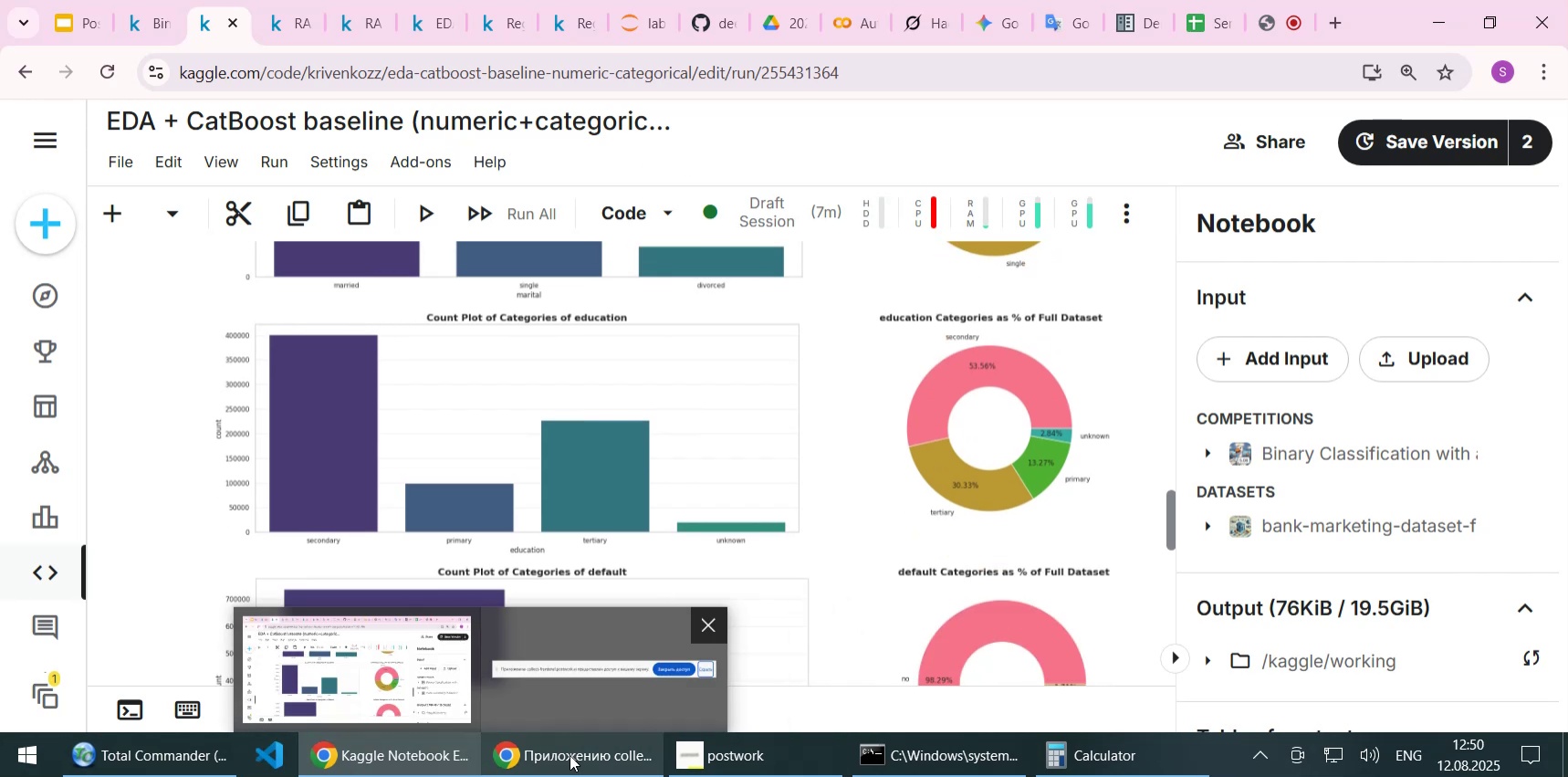 
left_click([134, 761])
 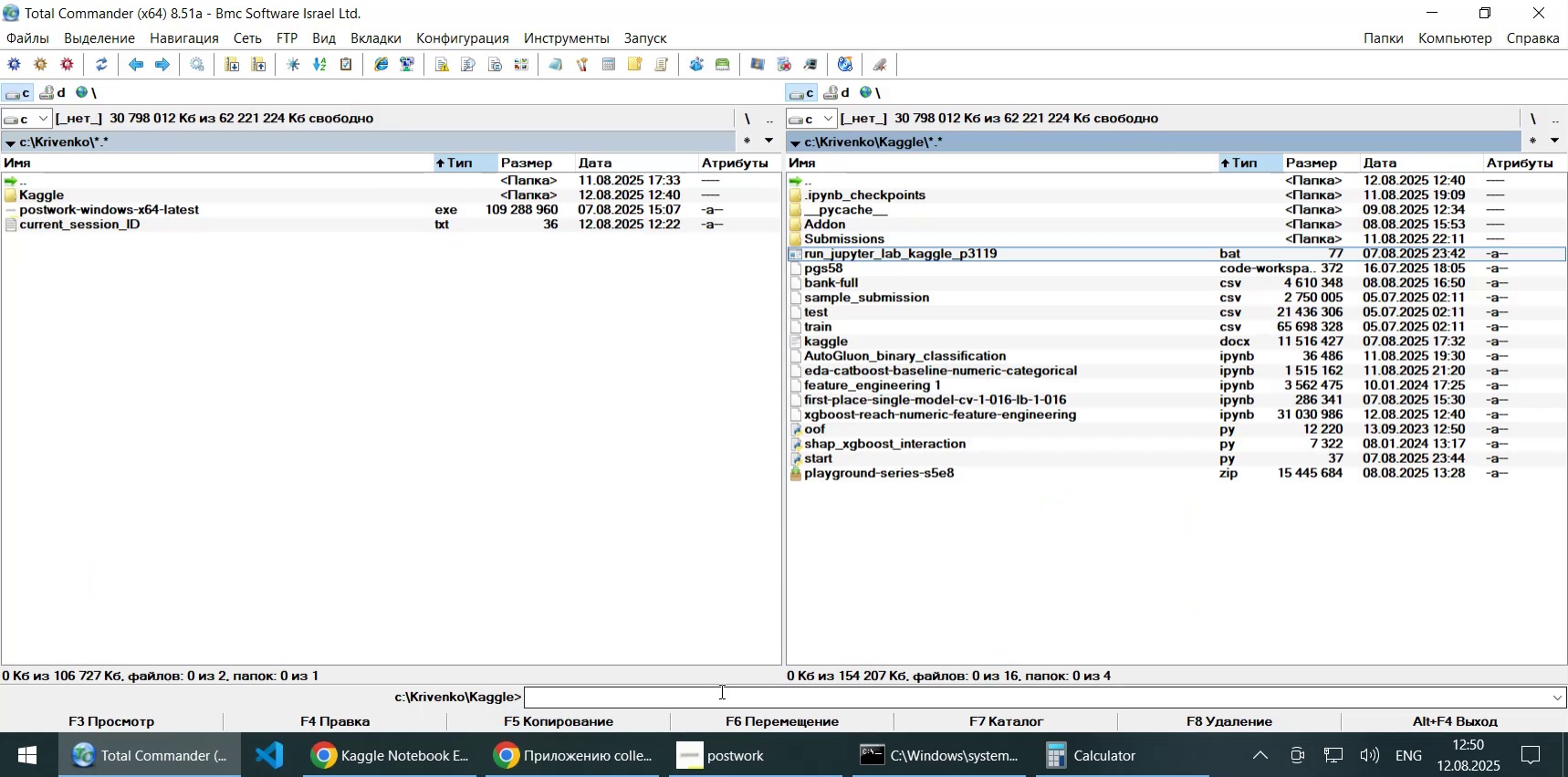 
left_click([720, 690])
 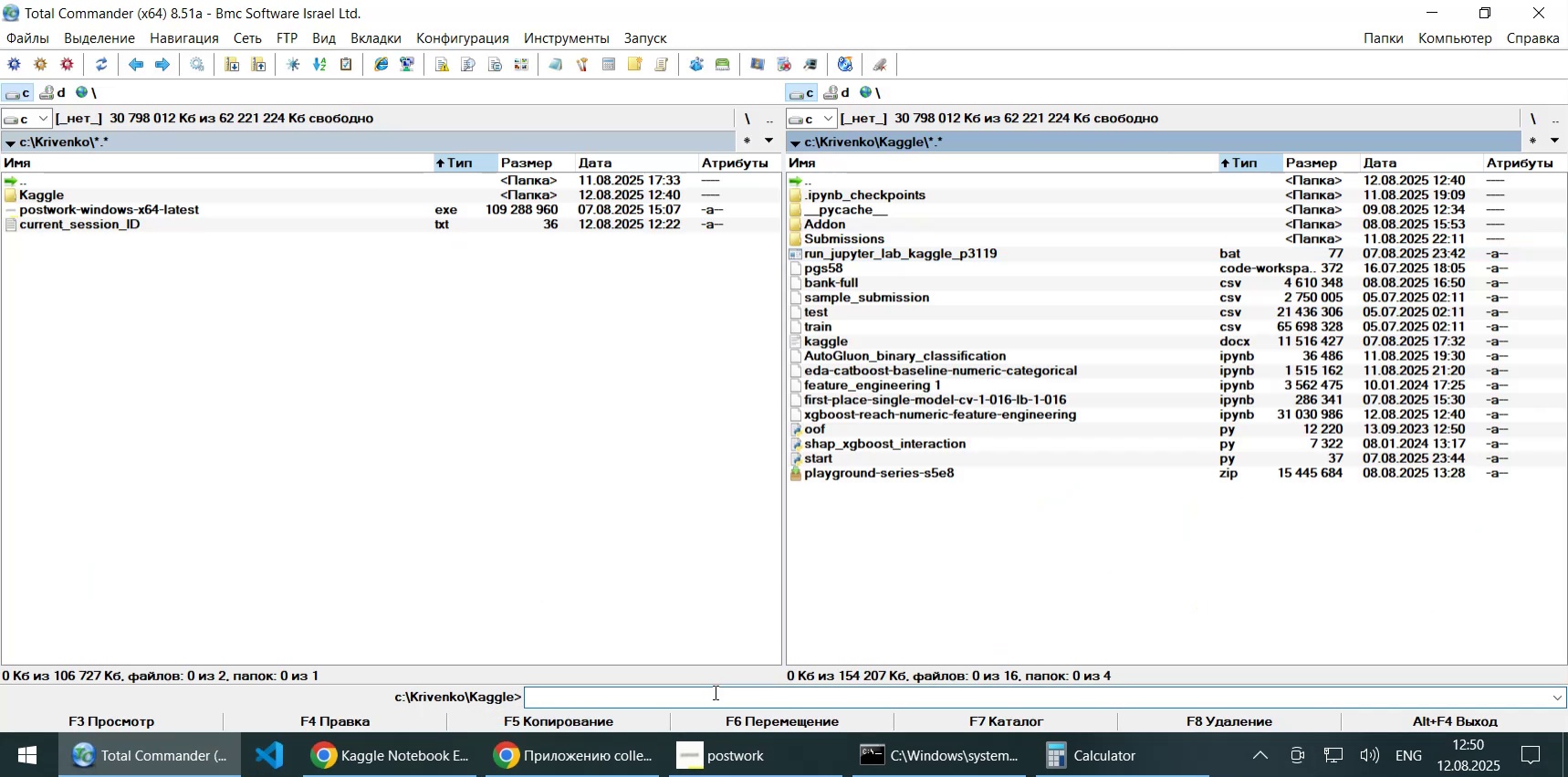 
type(cmd)
 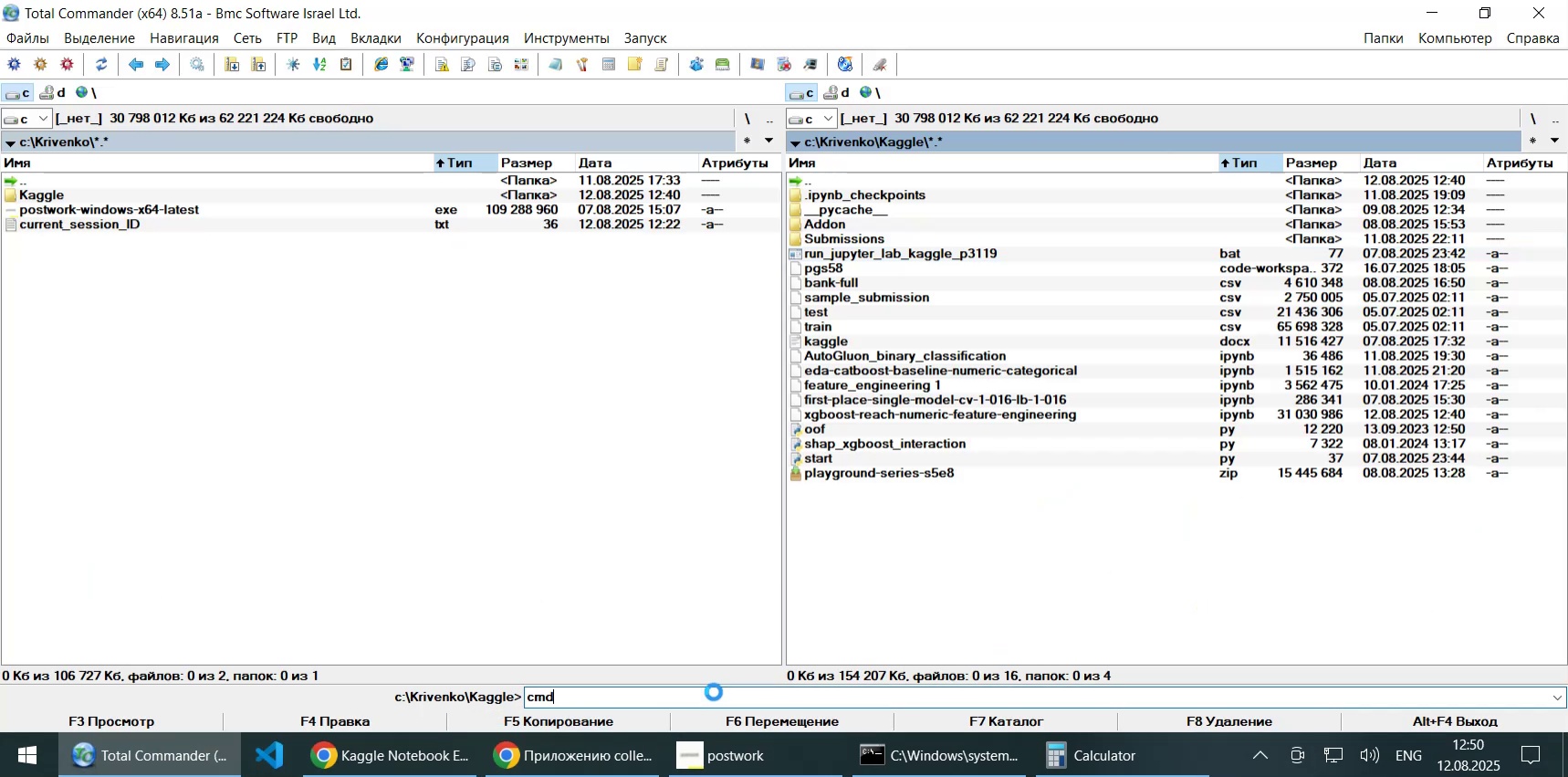 
key(Enter)
 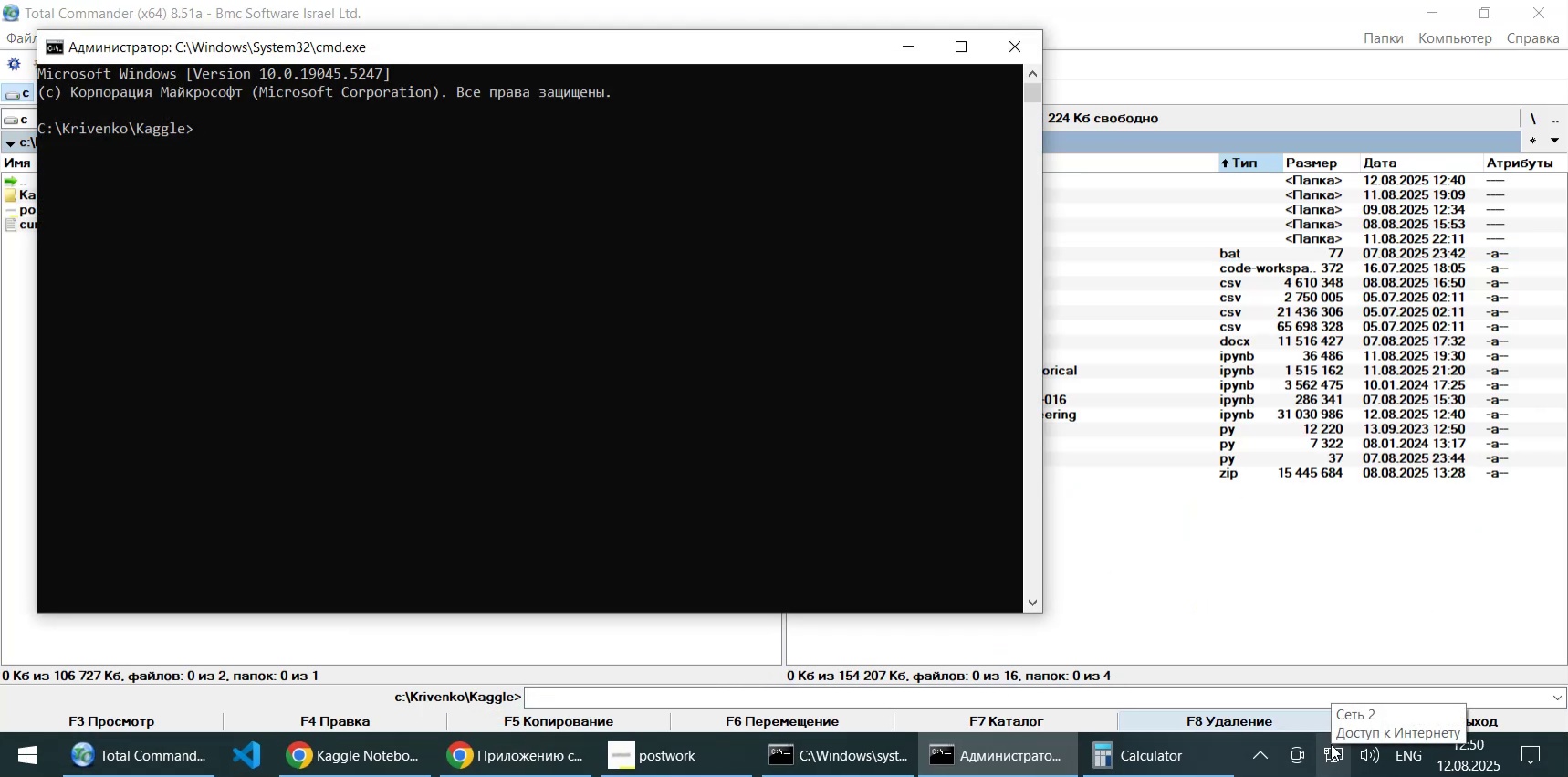 
wait(11.73)
 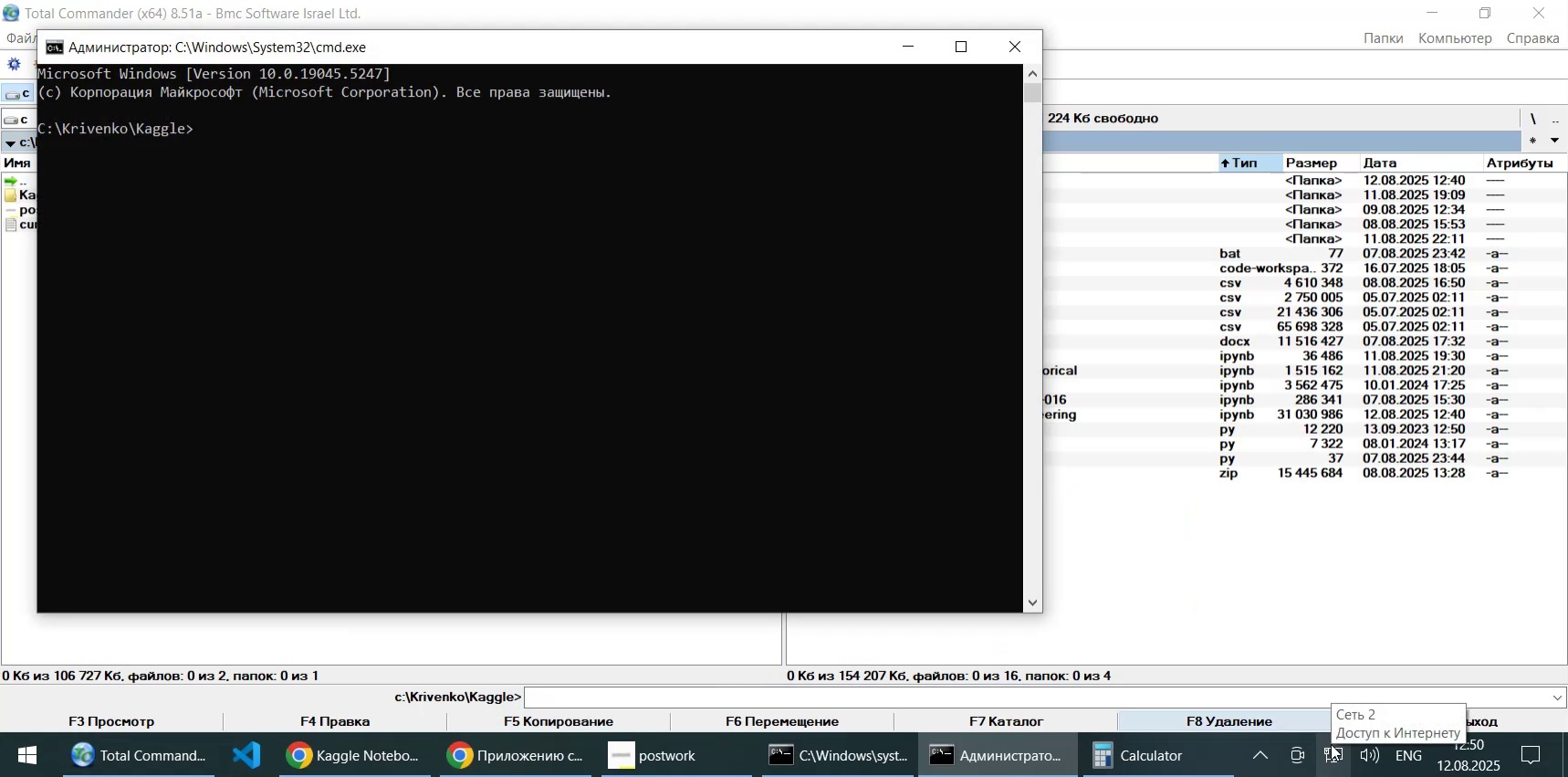 
left_click([1174, 571])
 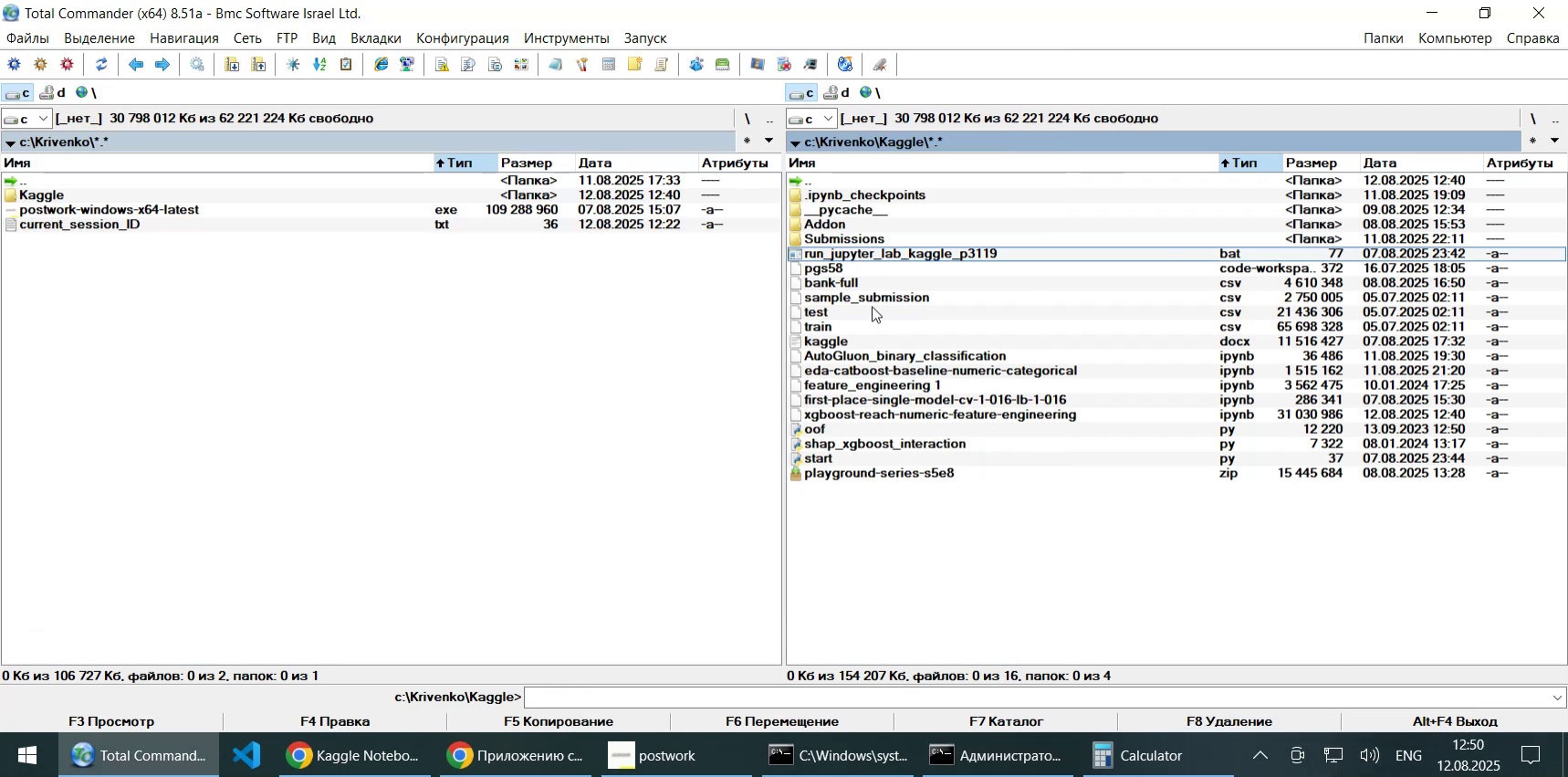 
key(F4)
 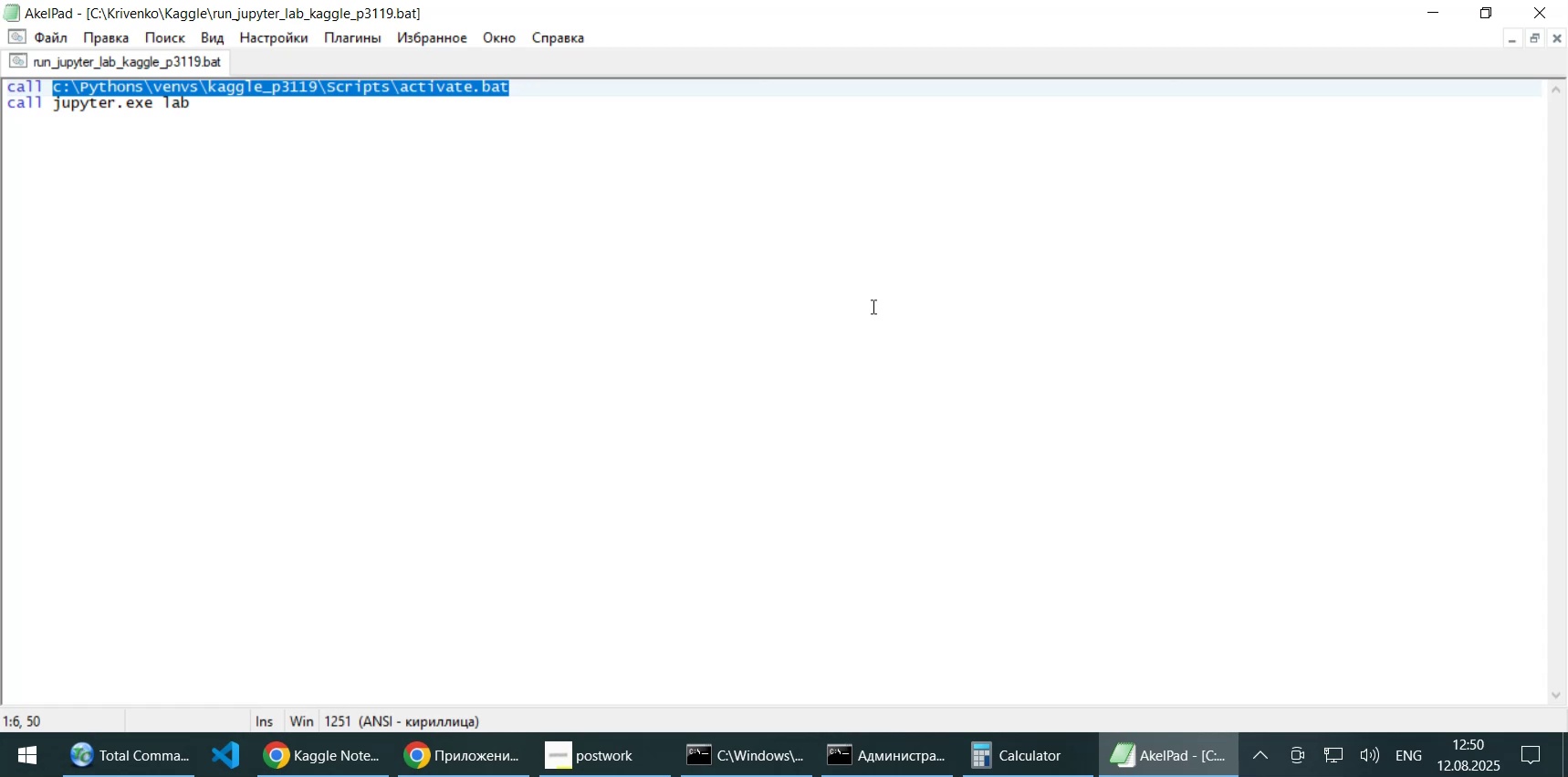 
wait(10.97)
 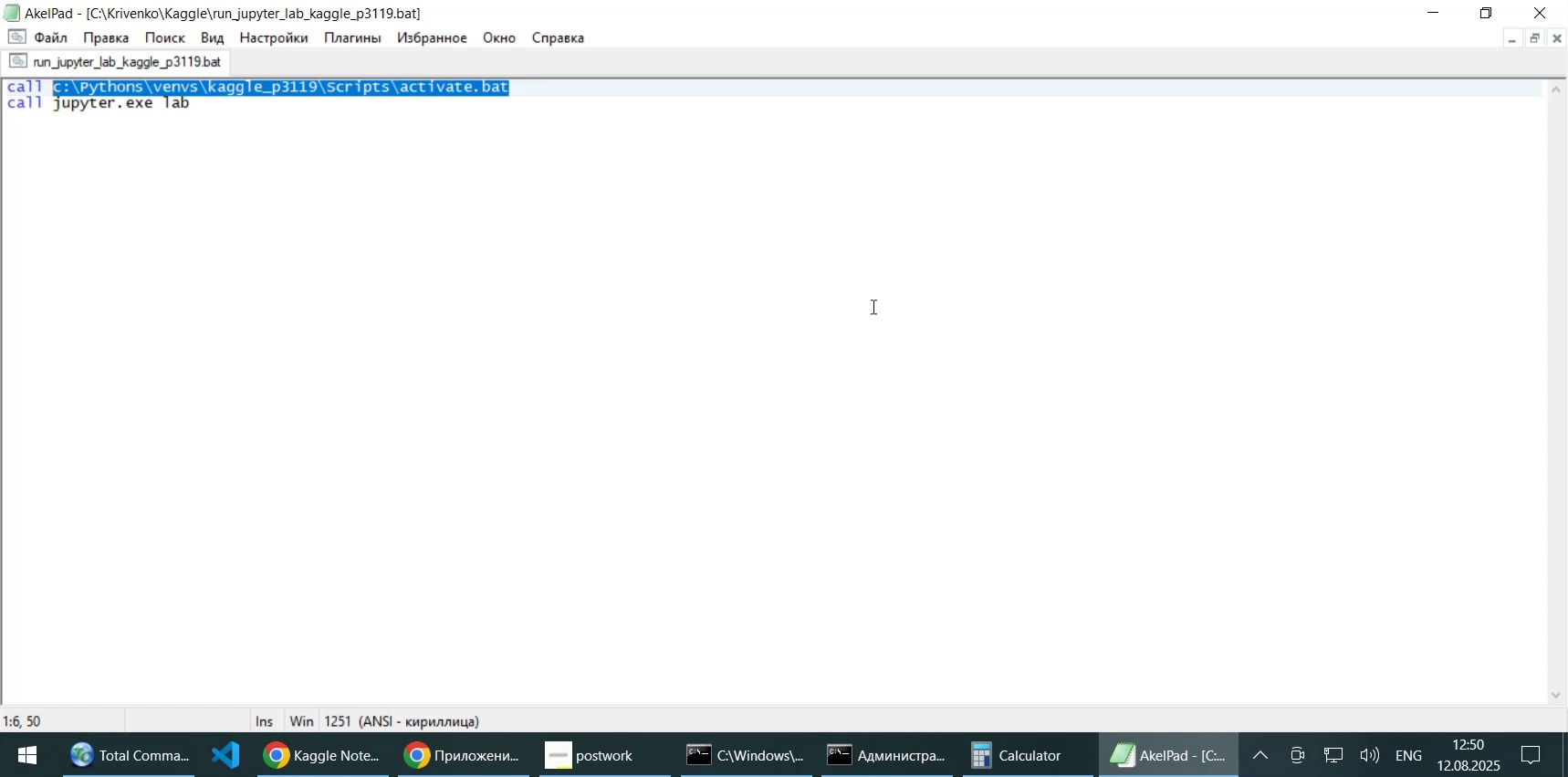 
key(Control+C)
 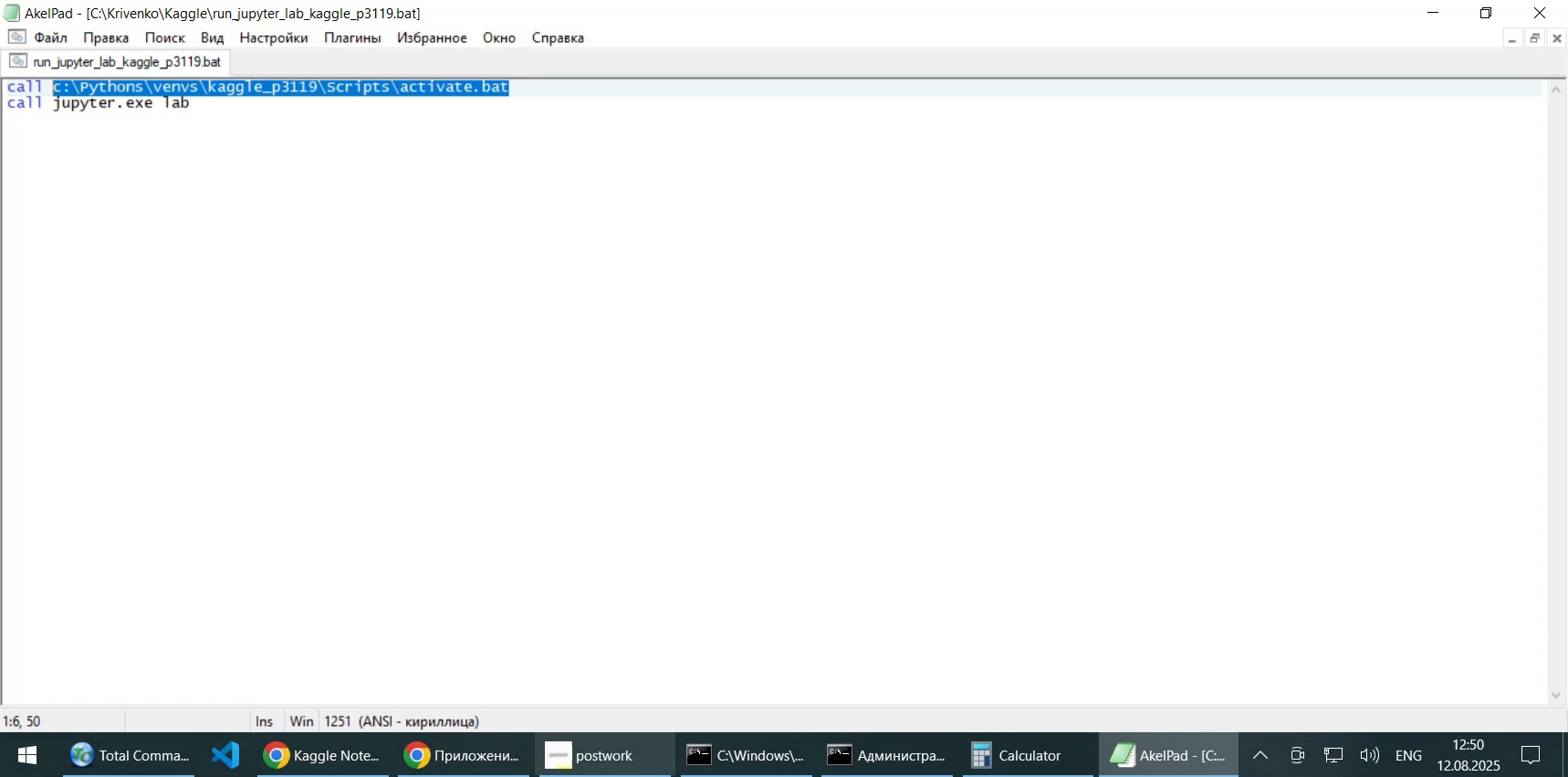 
mouse_move([695, 776])
 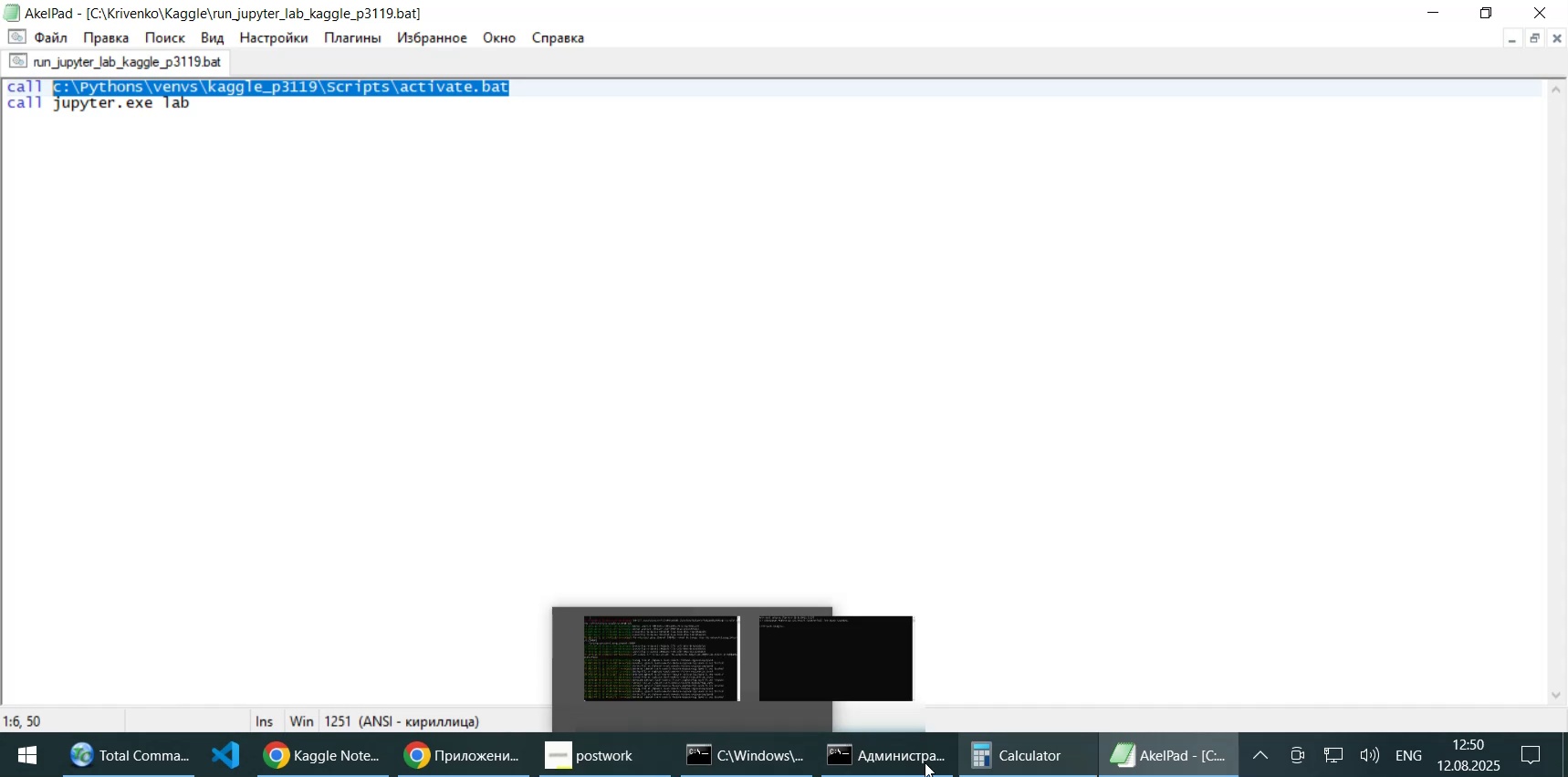 
left_click([913, 764])
 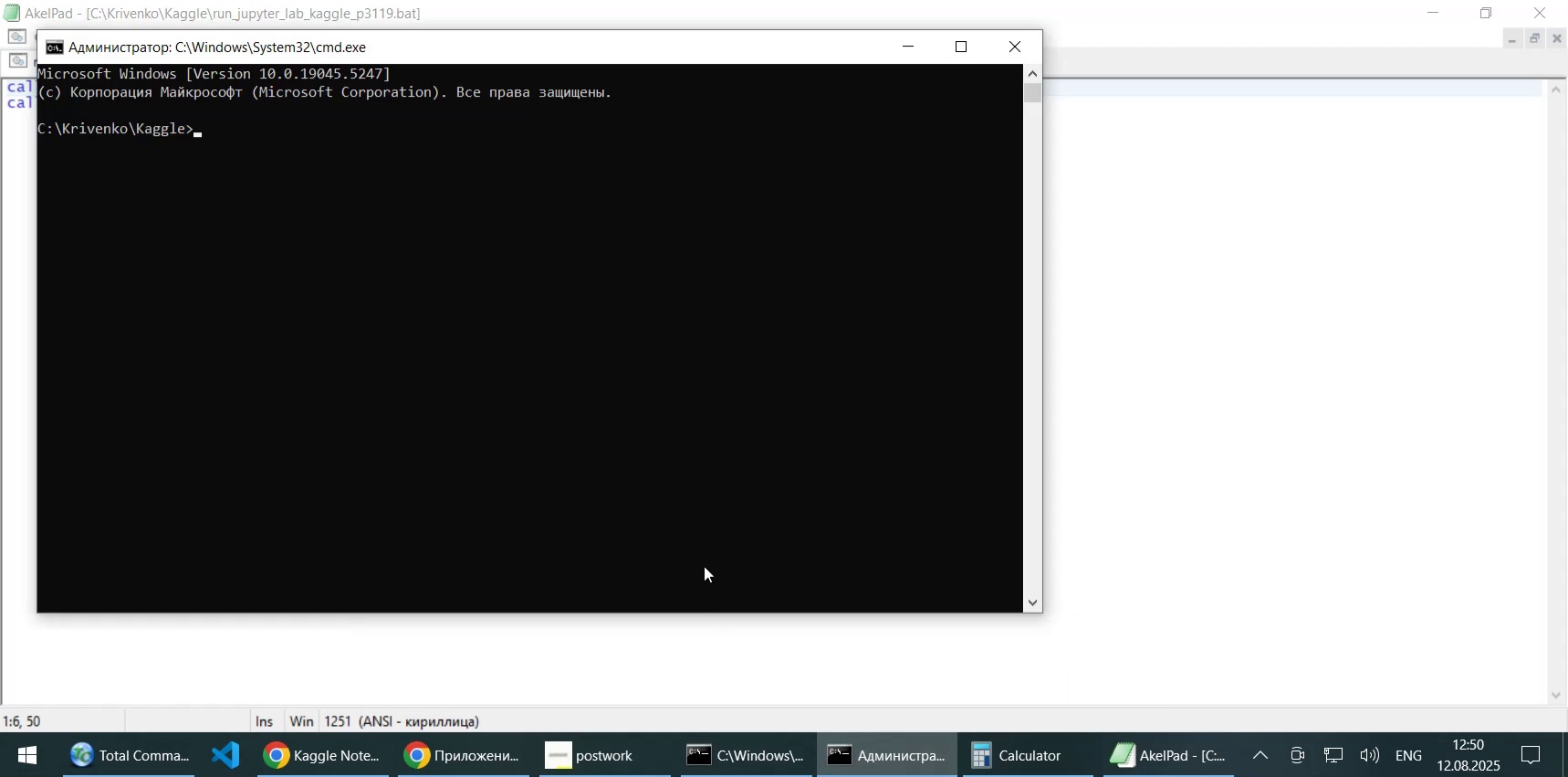 
right_click([676, 539])
 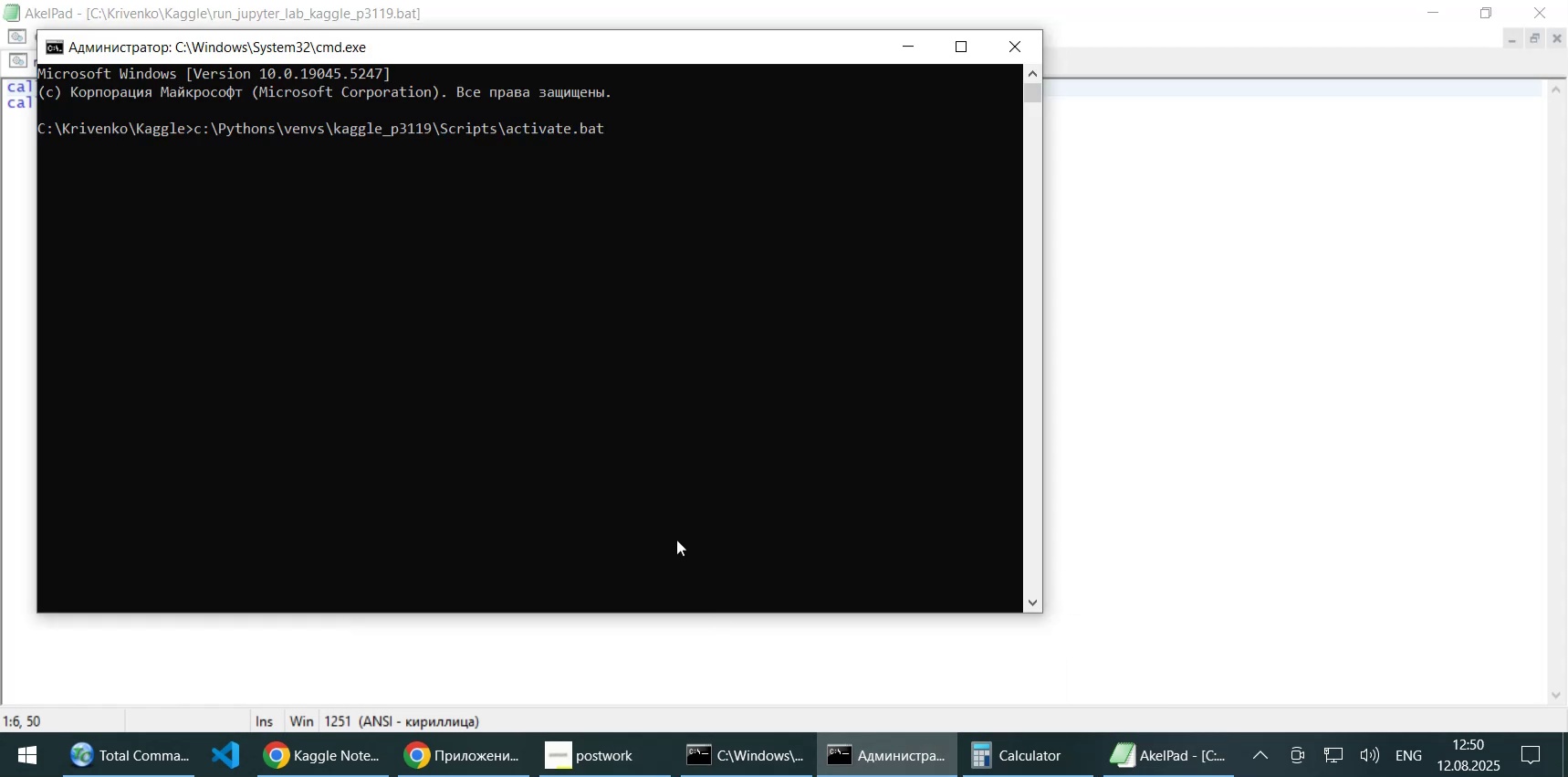 
key(NumpadEnter)
 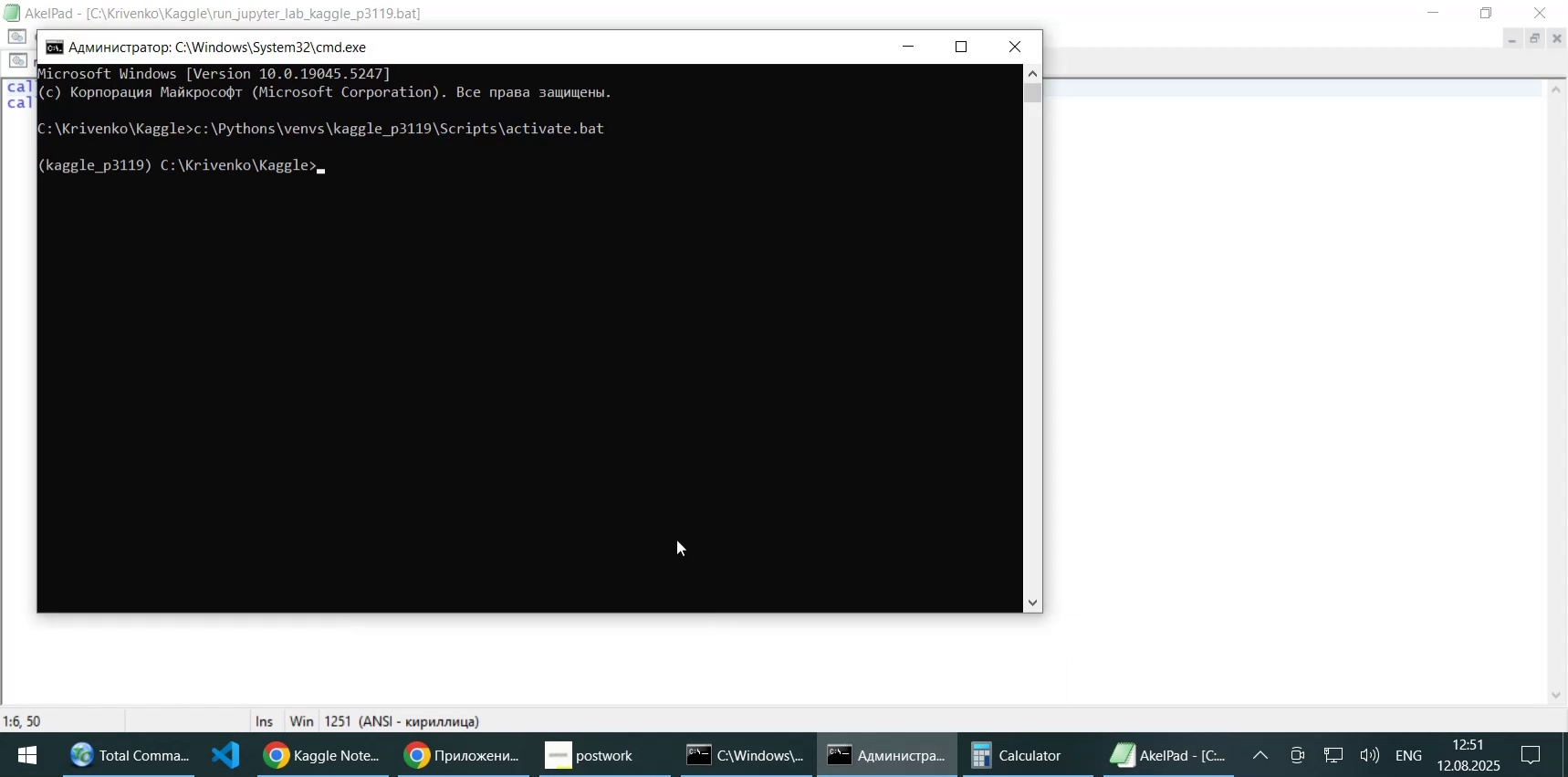 
type(pip insyta)
key(Backspace)
key(Backspace)
type(all xb)
key(Backspace)
type(gboost)
 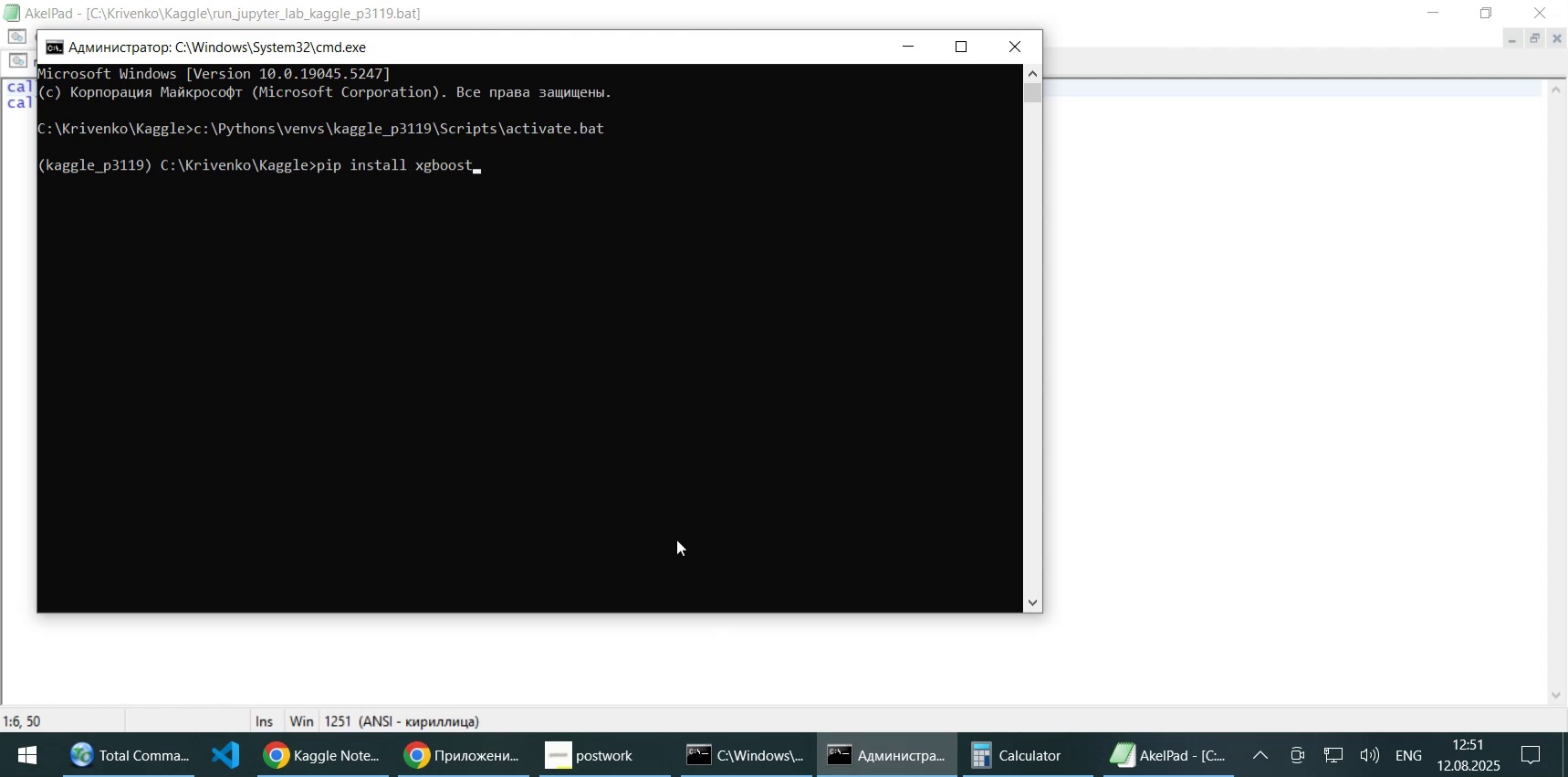 
key(Enter)
 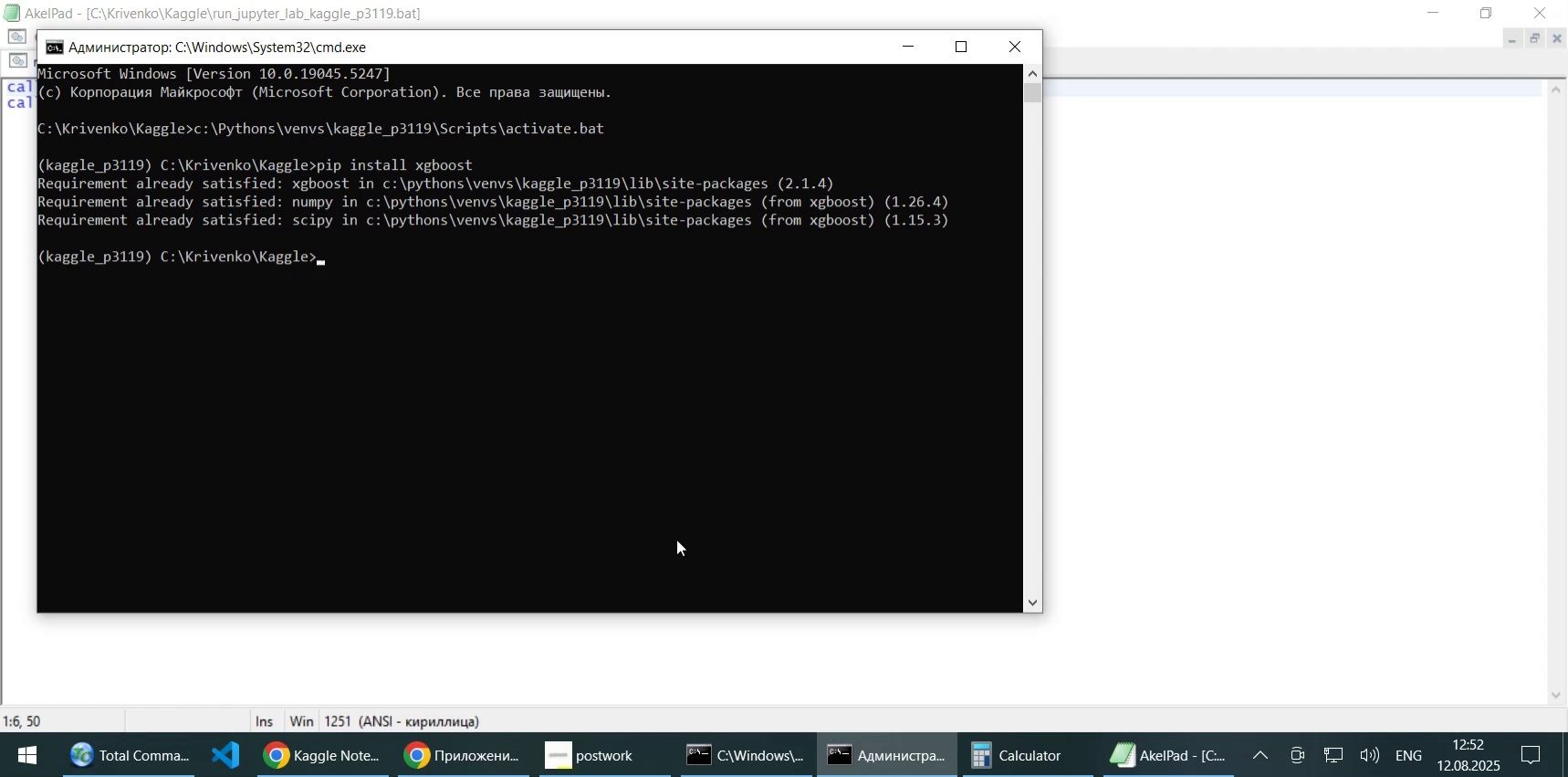 
wait(61.58)
 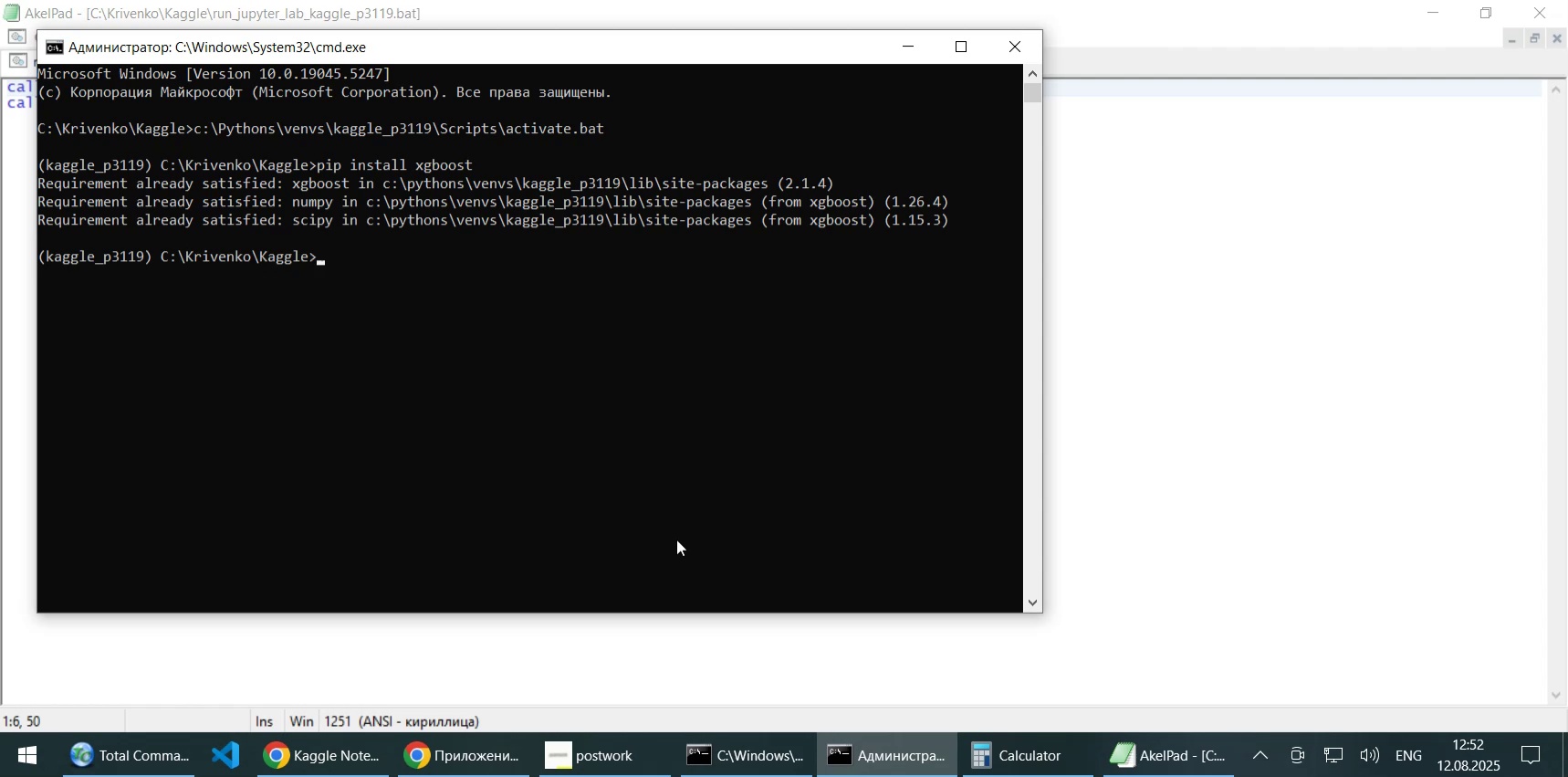 
left_click([906, 51])
 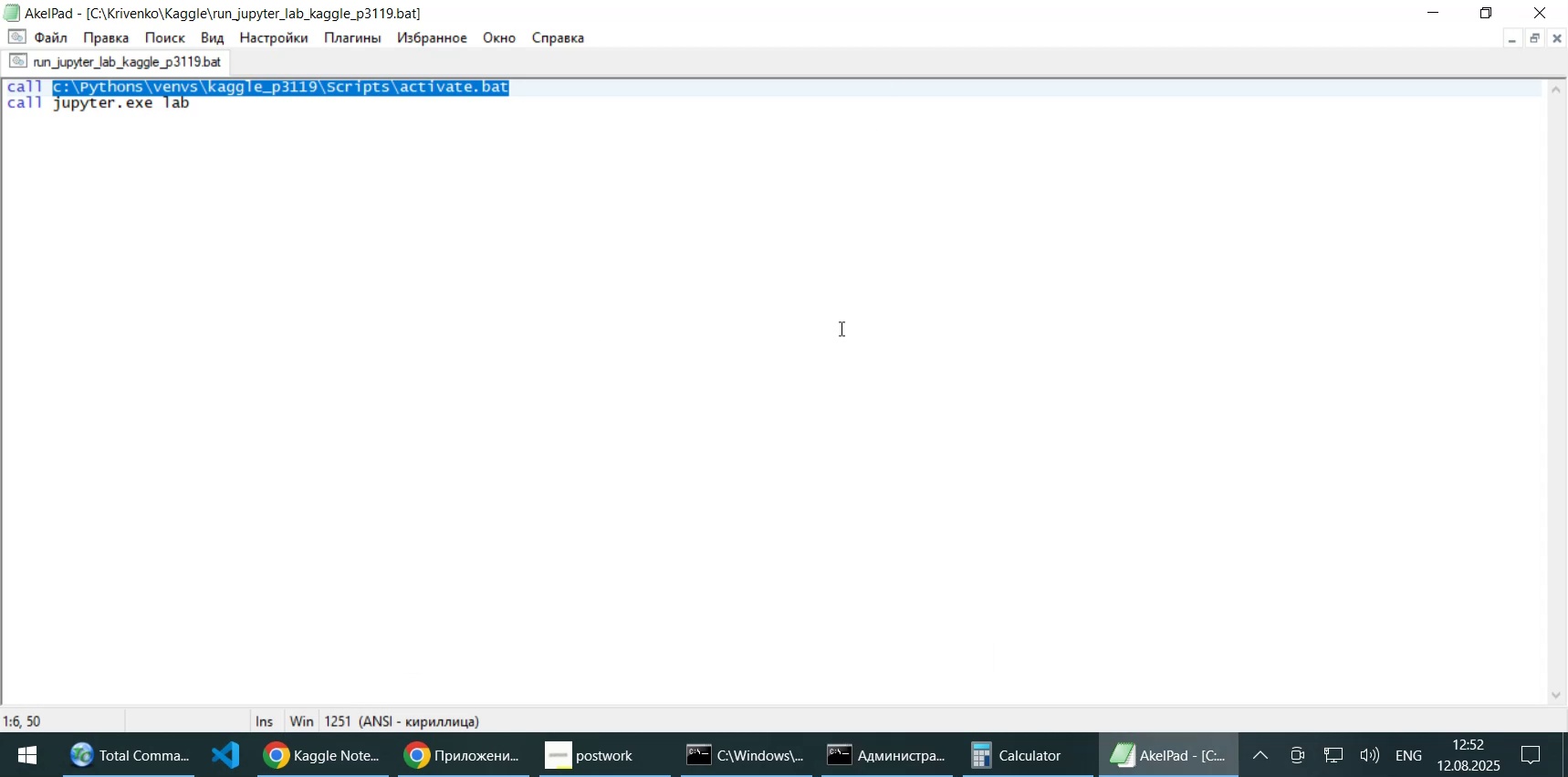 
left_click([840, 328])
 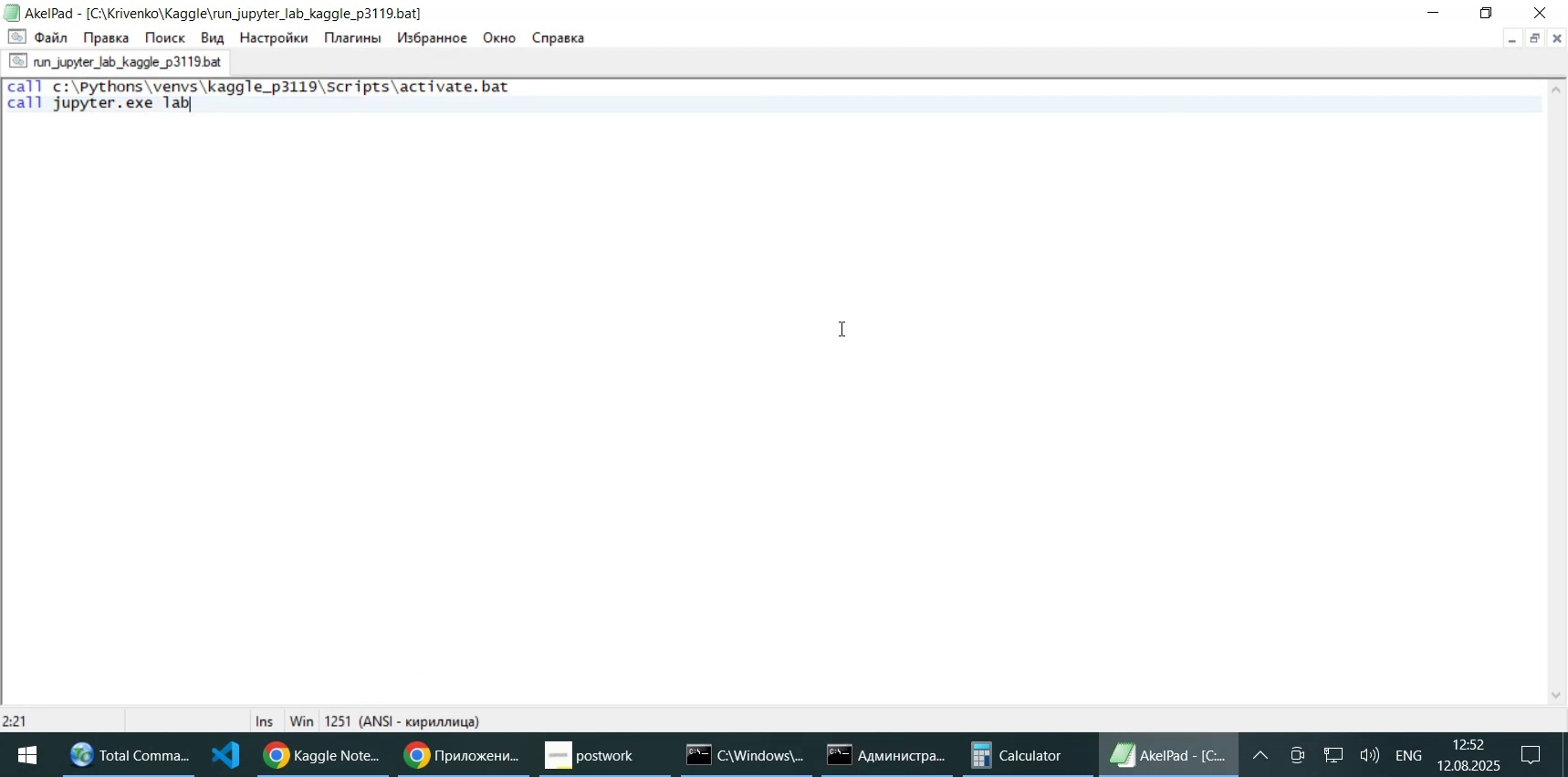 
wait(7.44)
 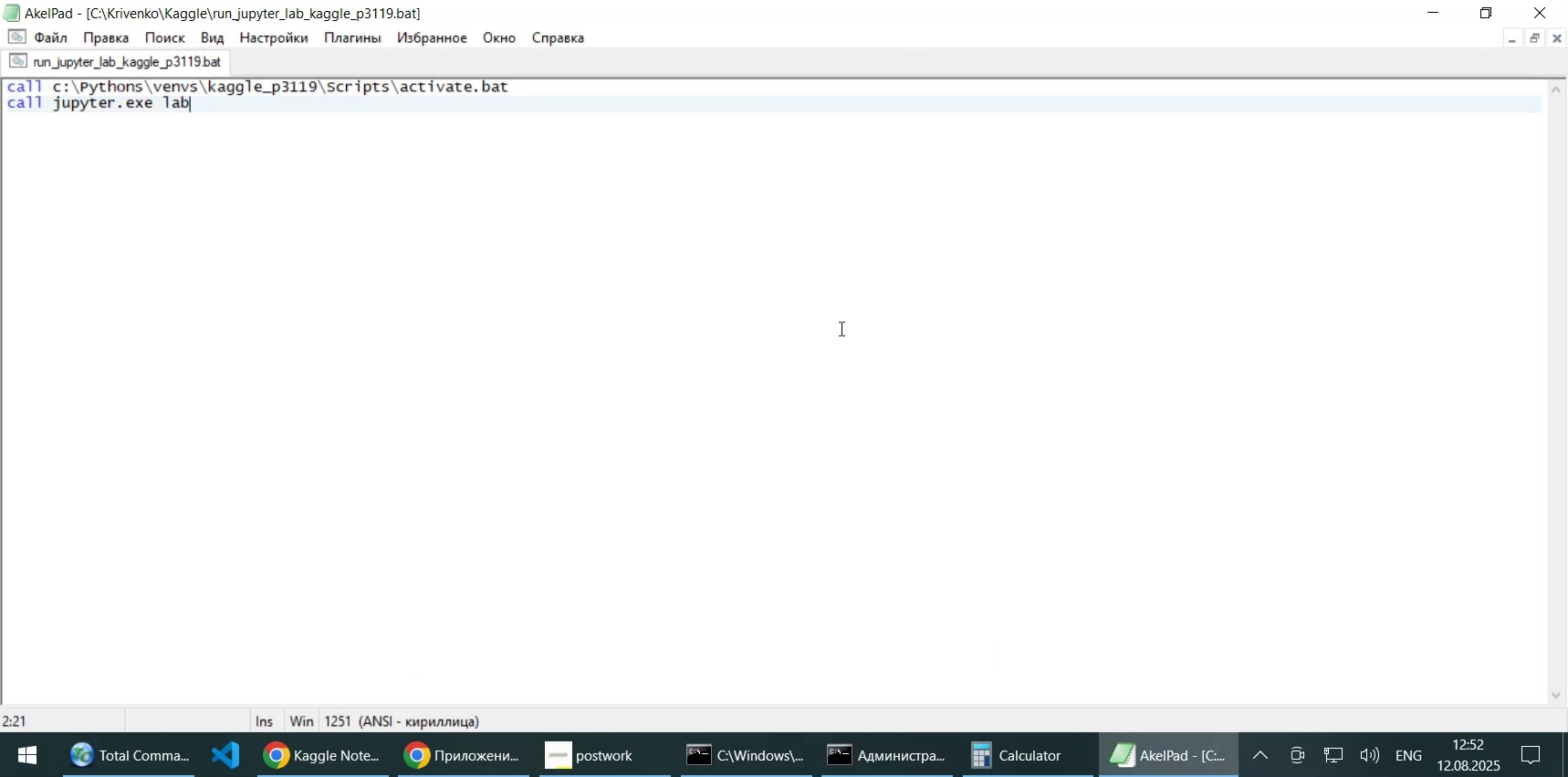 
left_click([1530, 20])
 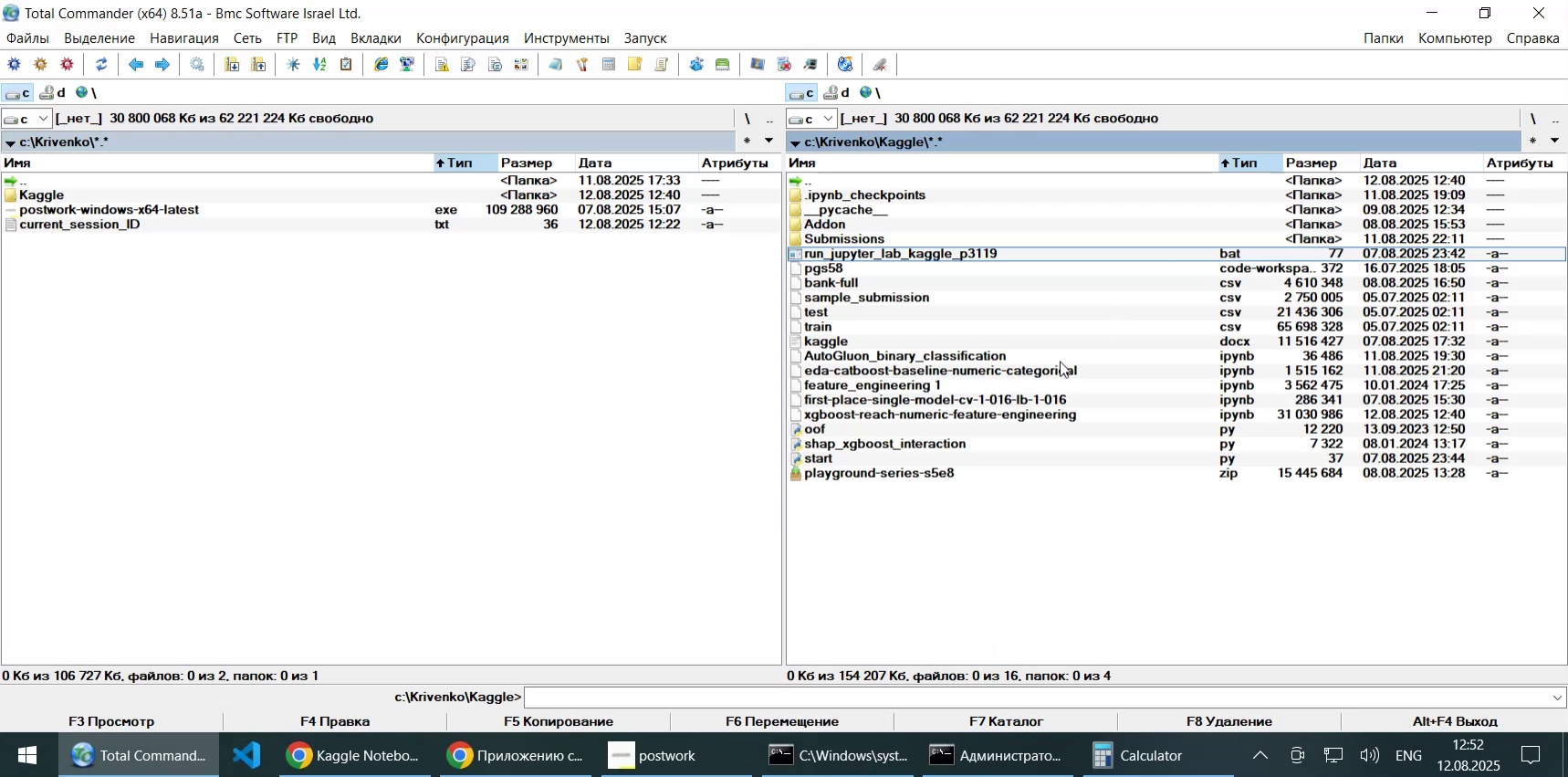 
mouse_move([983, 424])
 